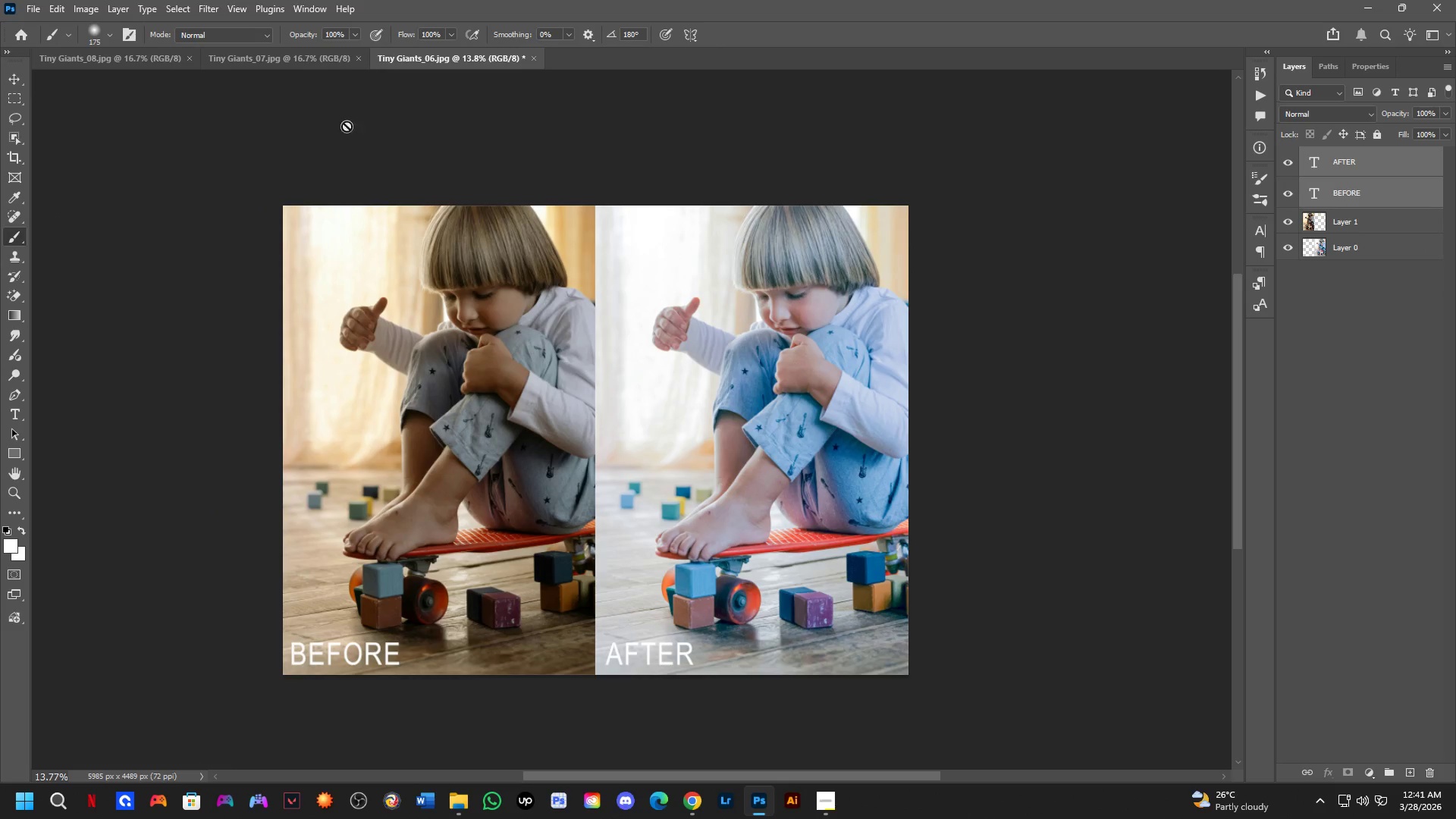 
scroll: coordinate [601, 275], scroll_direction: down, amount: 2.0
 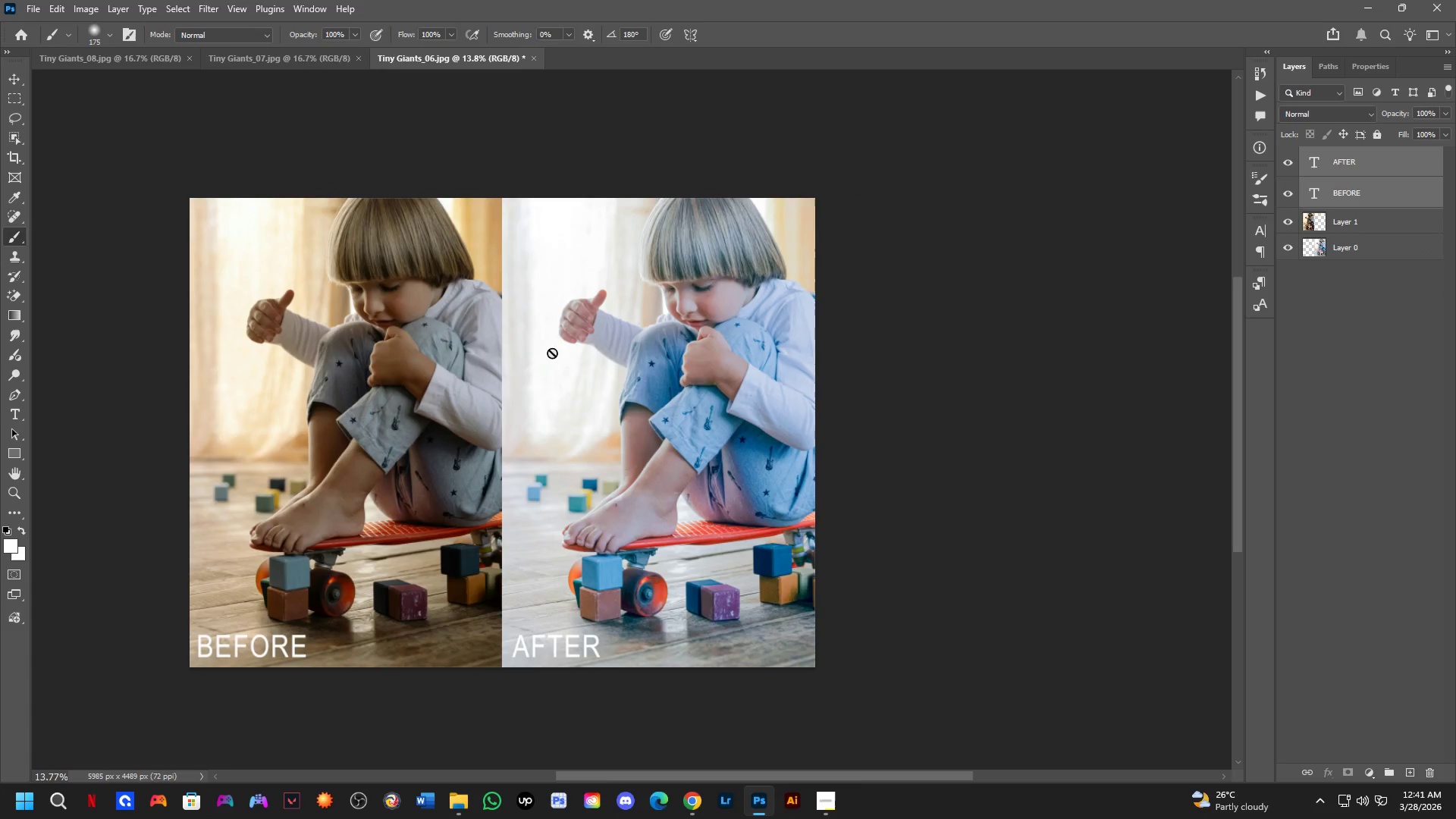 
key(Control+ControlLeft)
 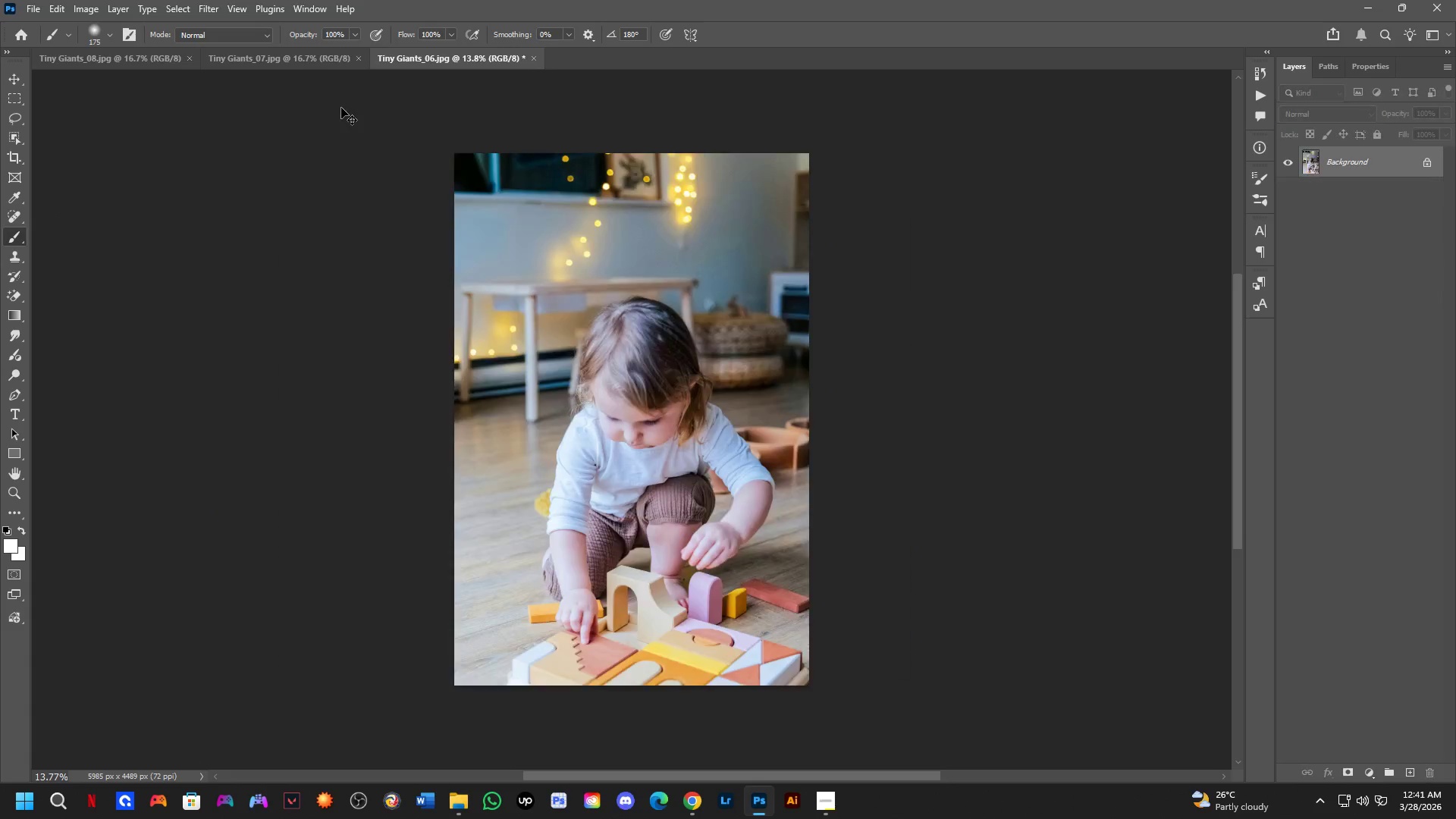 
key(Control+Tab)
 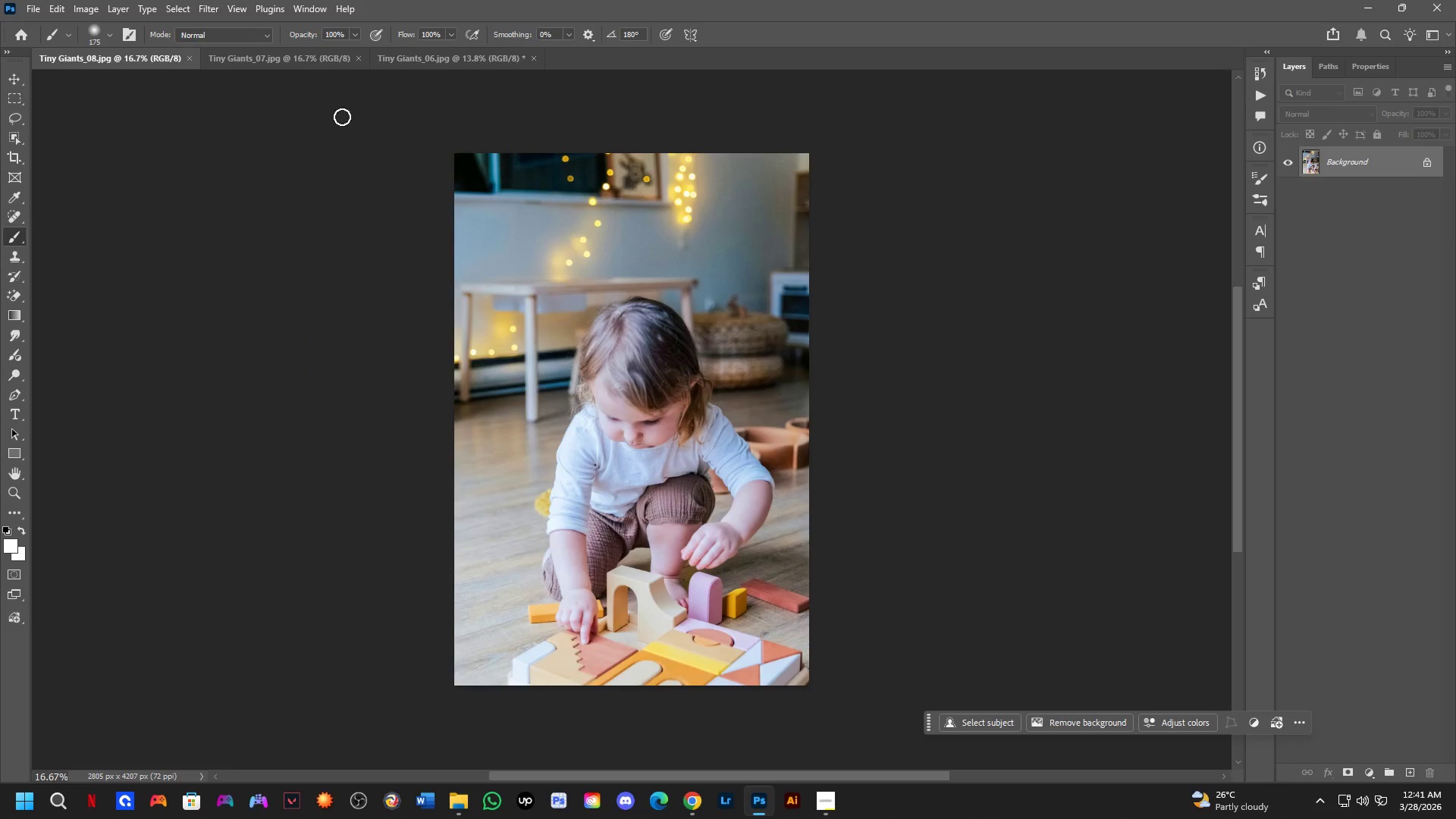 
key(Control+ControlLeft)
 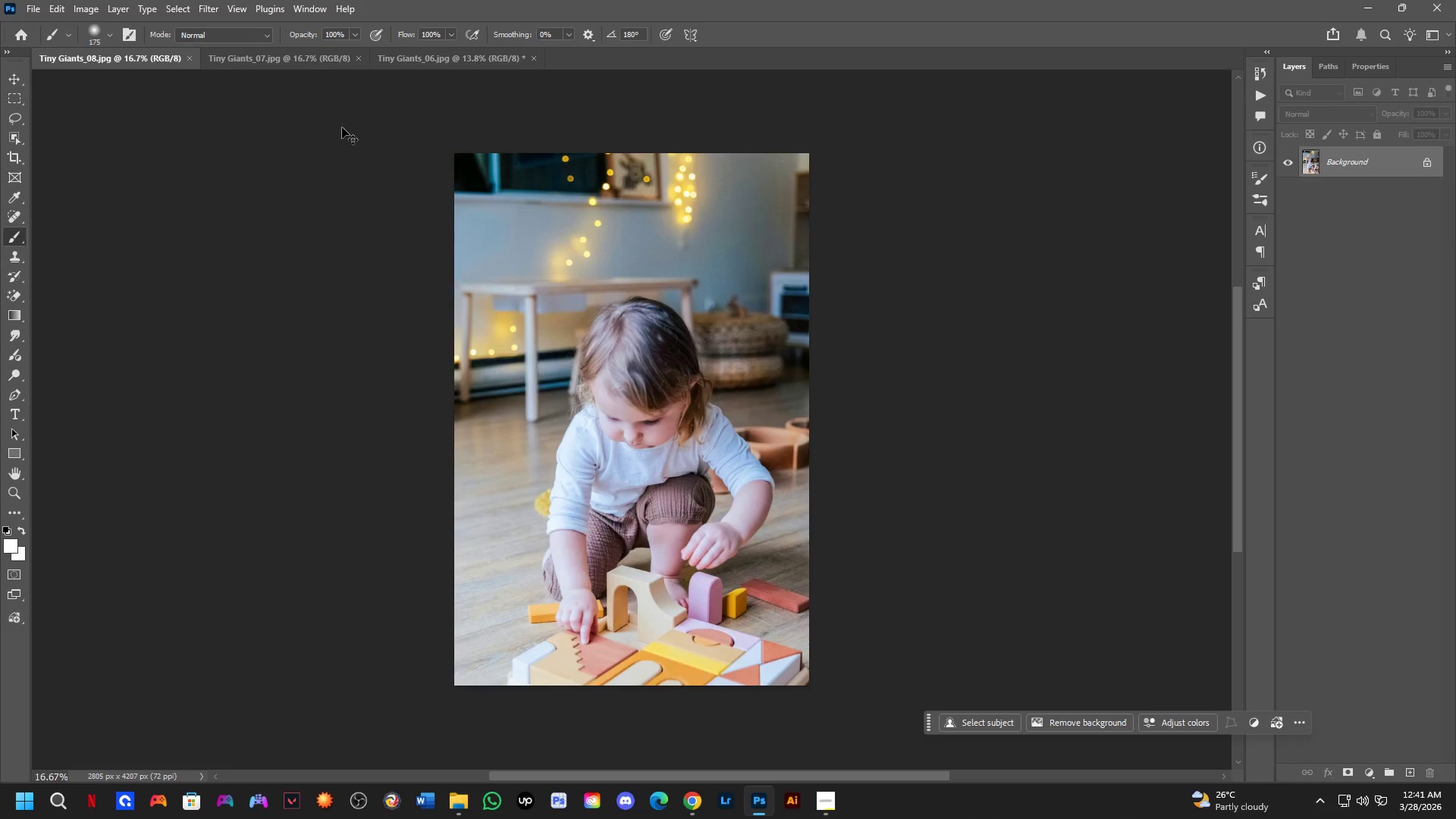 
key(Control+Tab)
 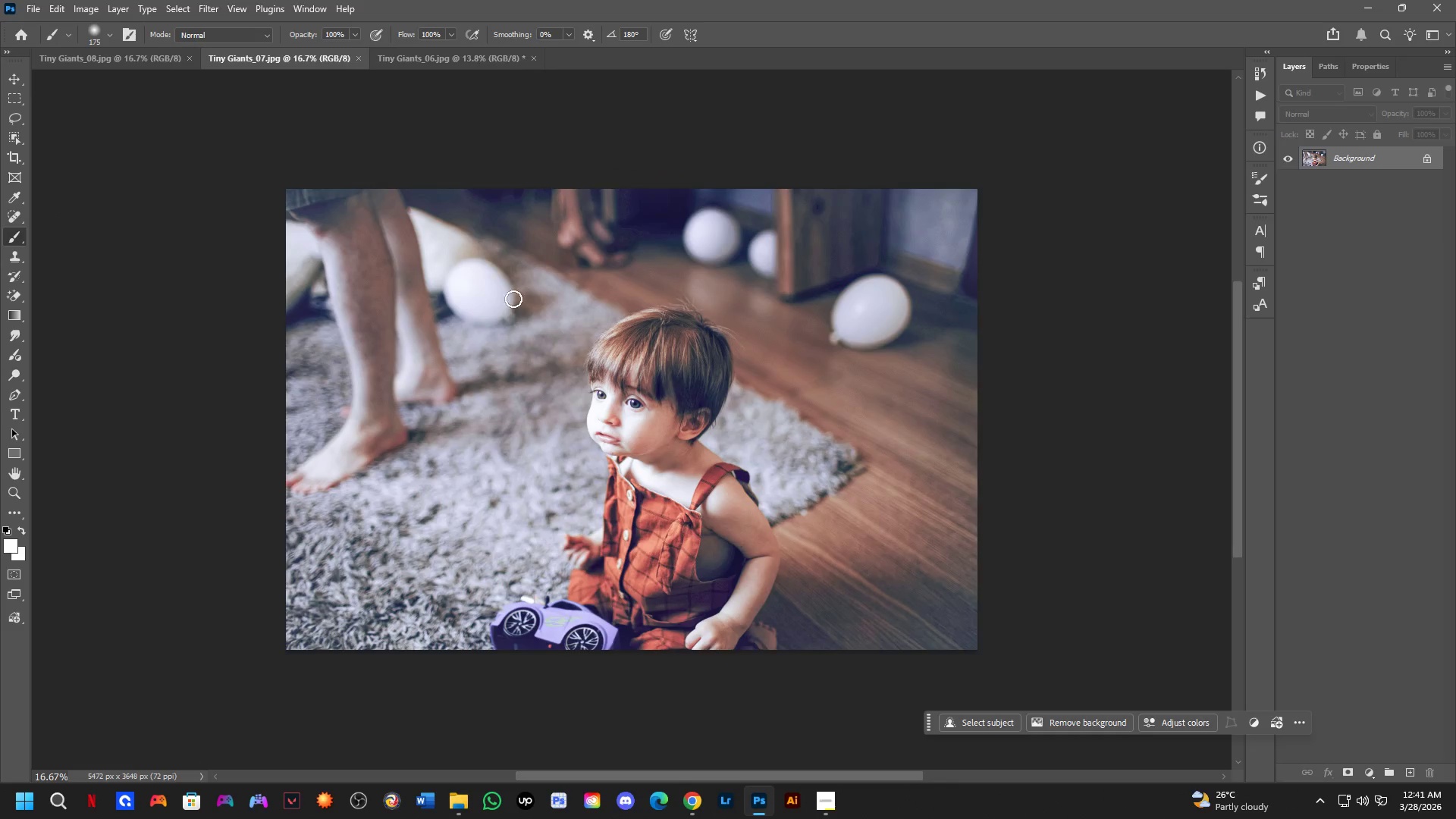 
hold_key(key=Space, duration=0.52)
 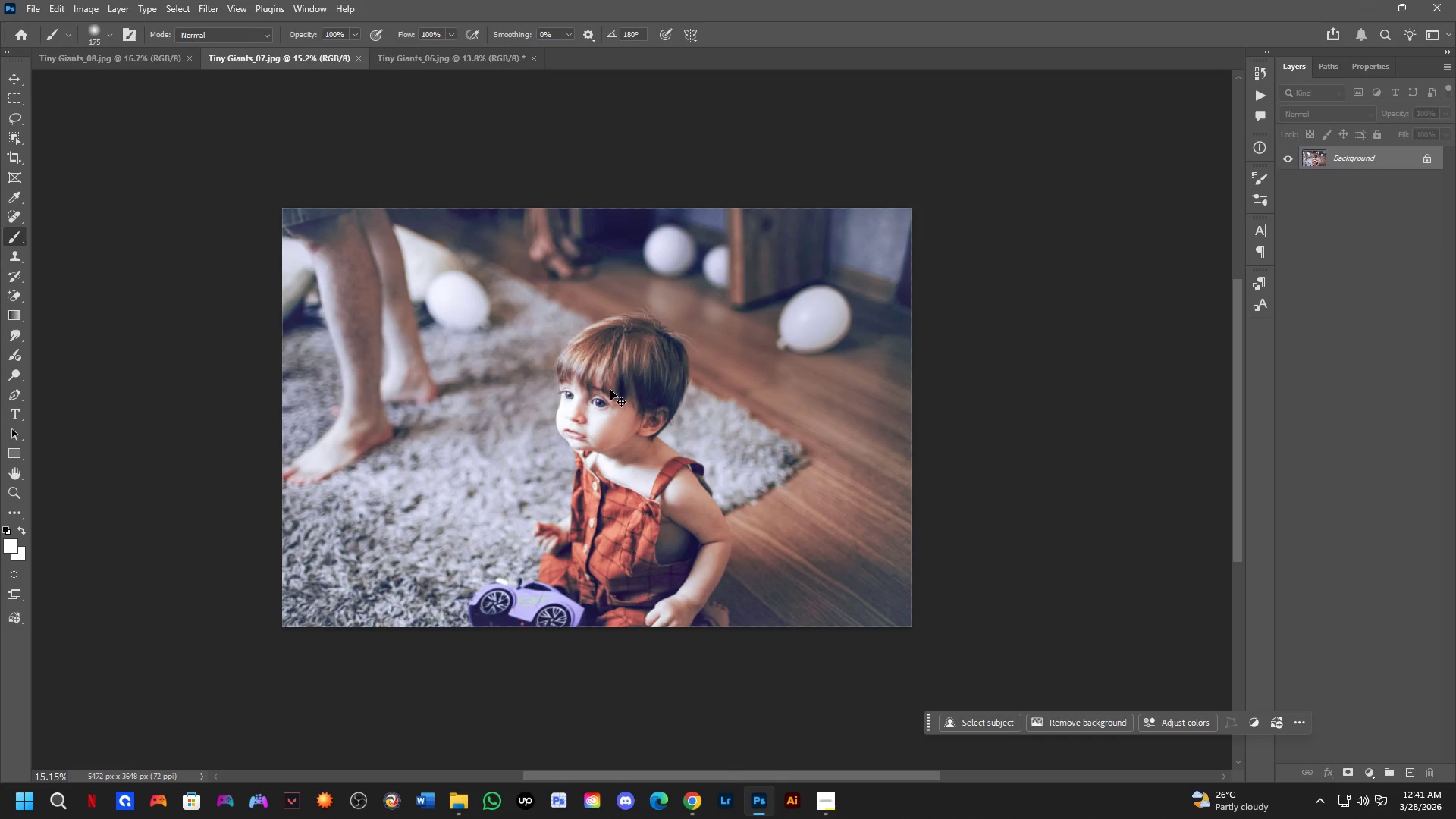 
left_click_drag(start_coordinate=[639, 381], to_coordinate=[614, 388])
 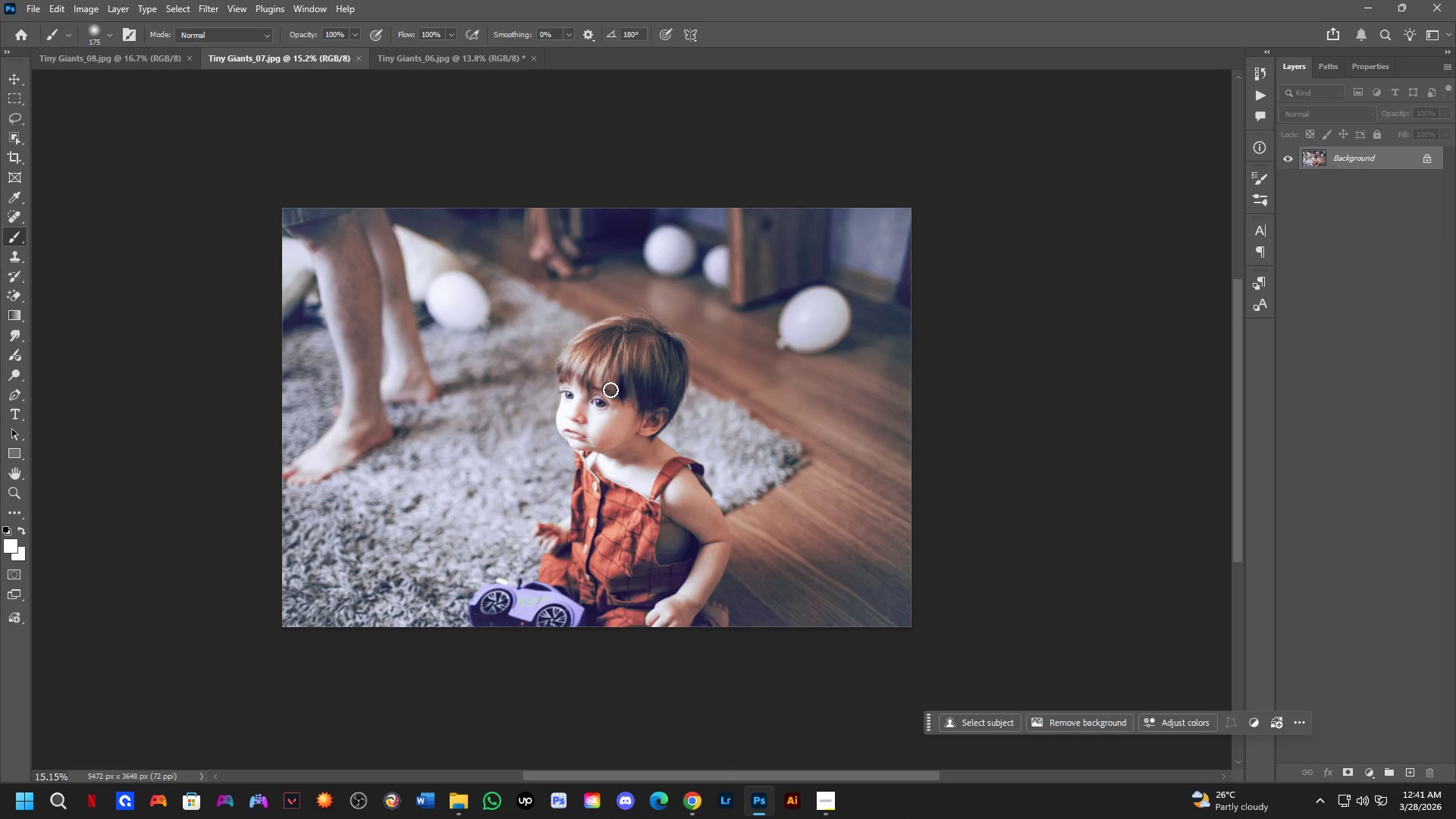 
scroll: coordinate [521, 312], scroll_direction: down, amount: 1.0
 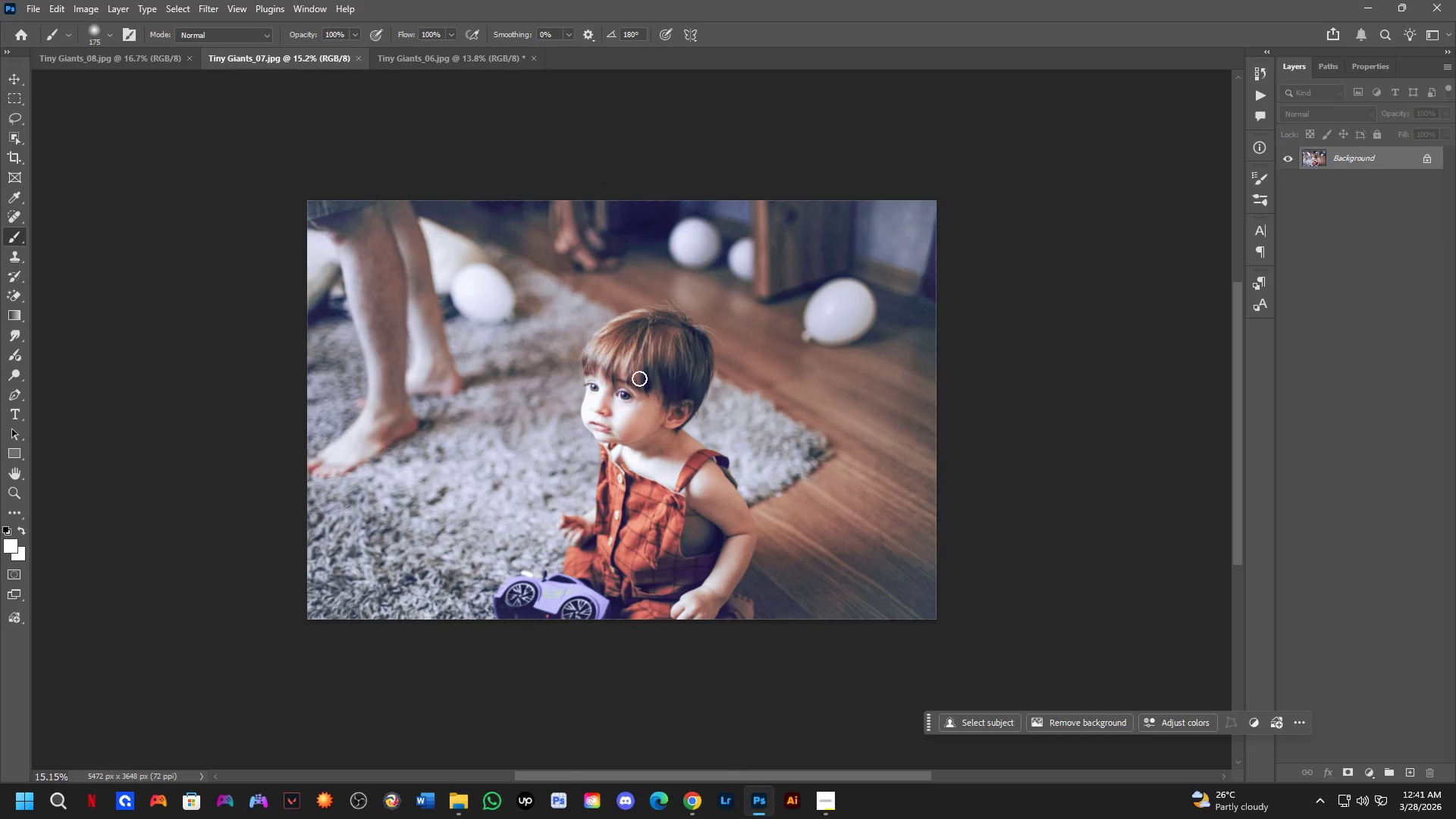 
key(Control+O)
 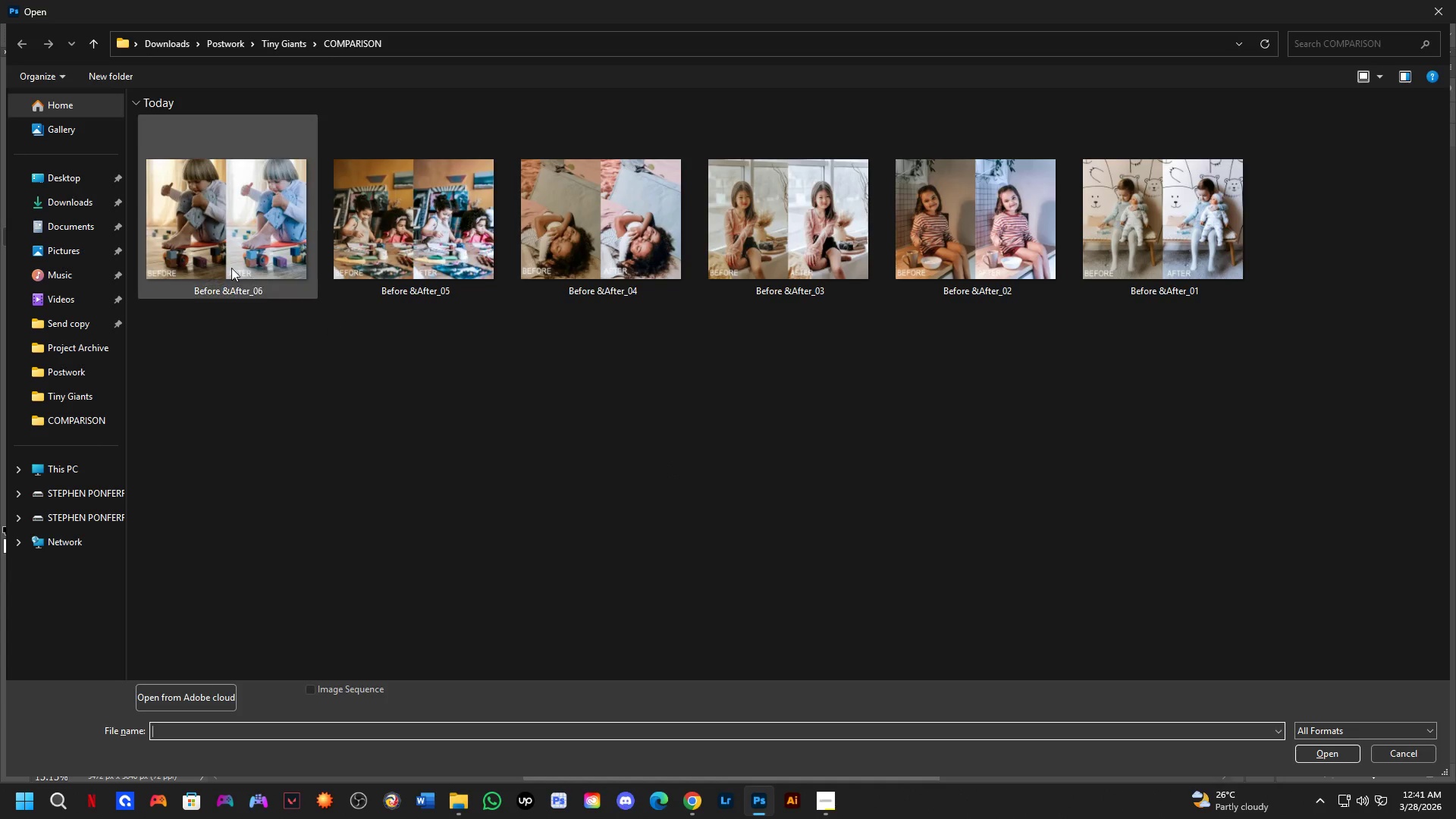 
wait(5.59)
 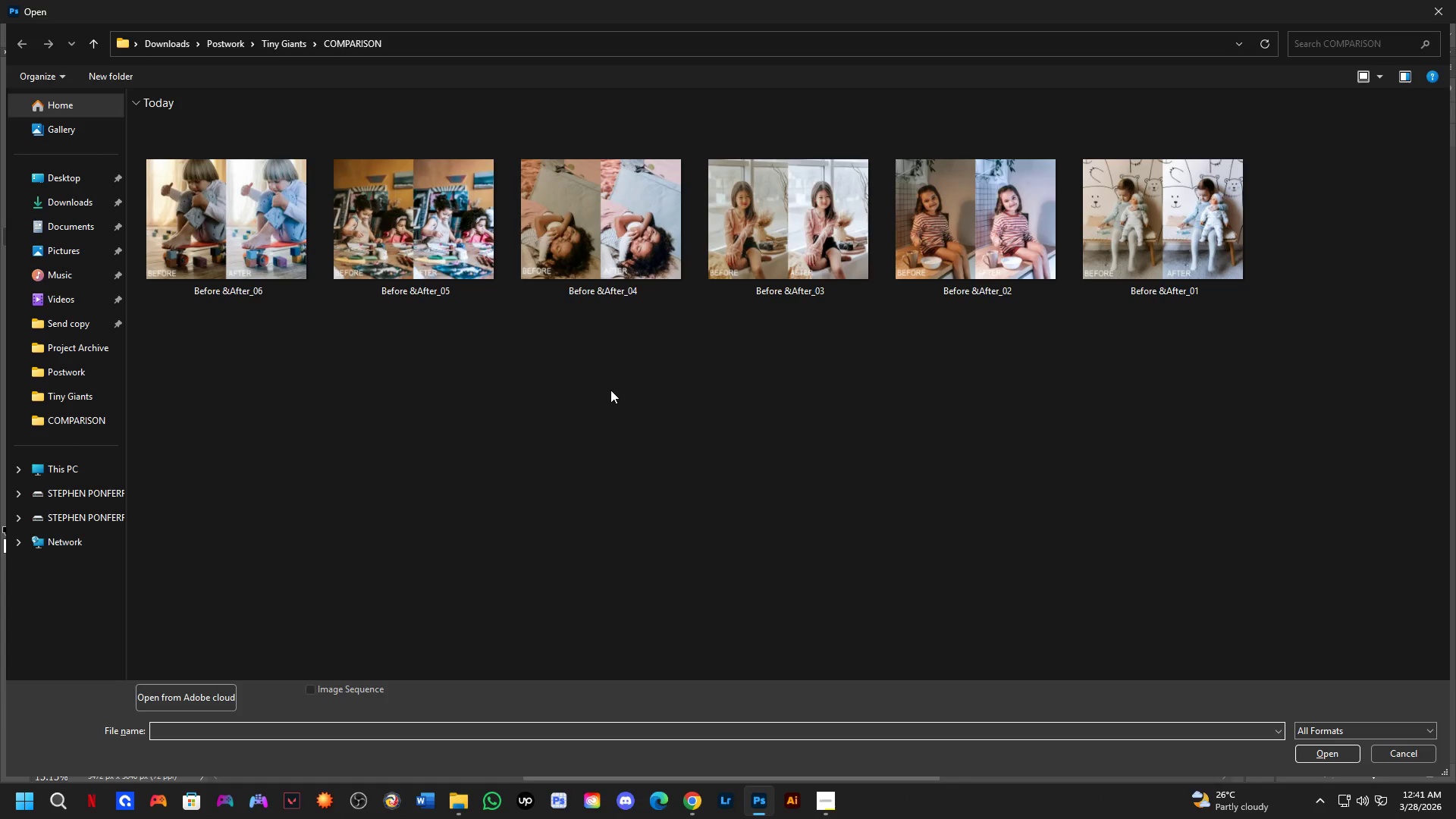 
left_click([60, 198])
 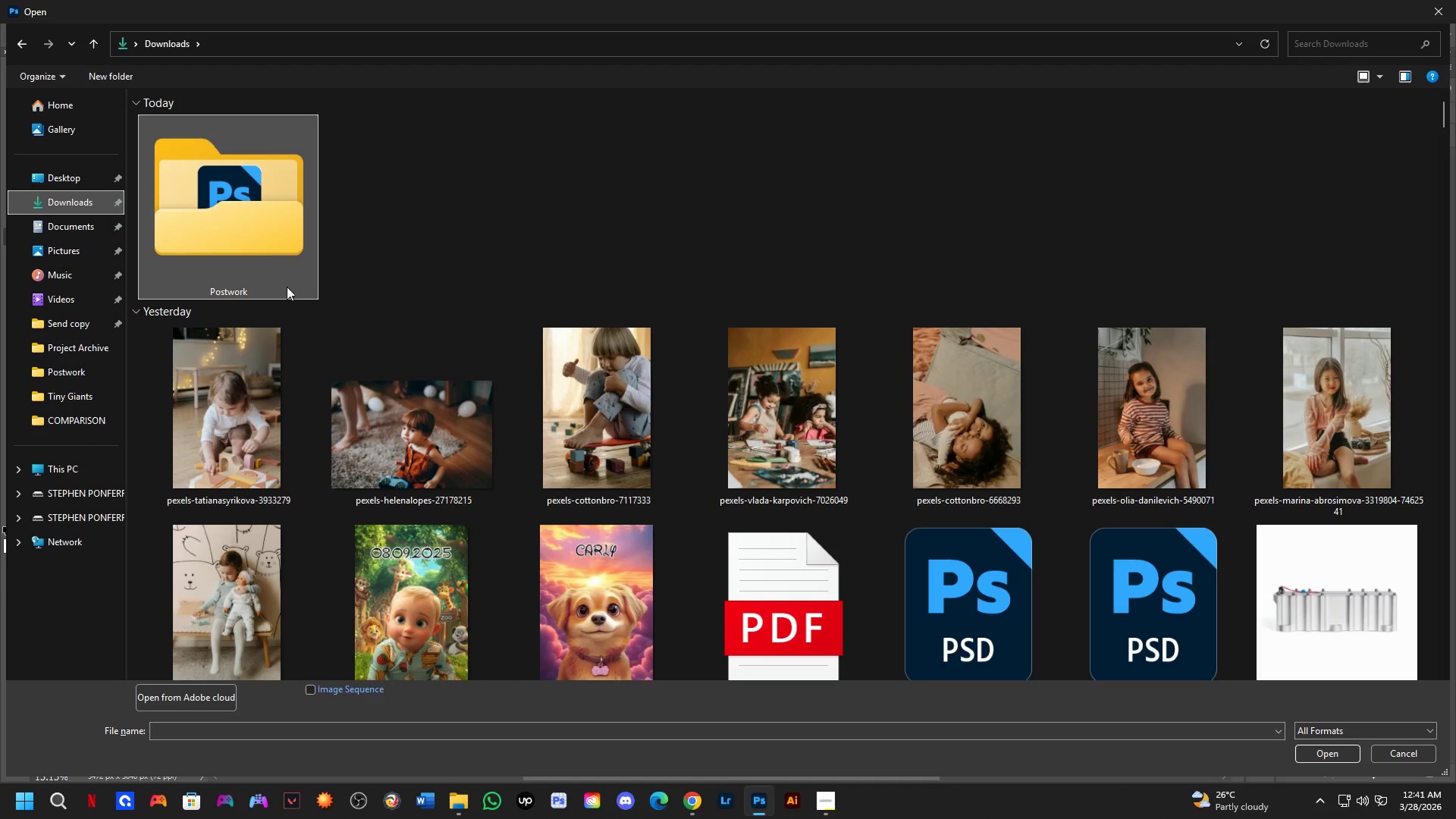 
left_click([385, 418])
 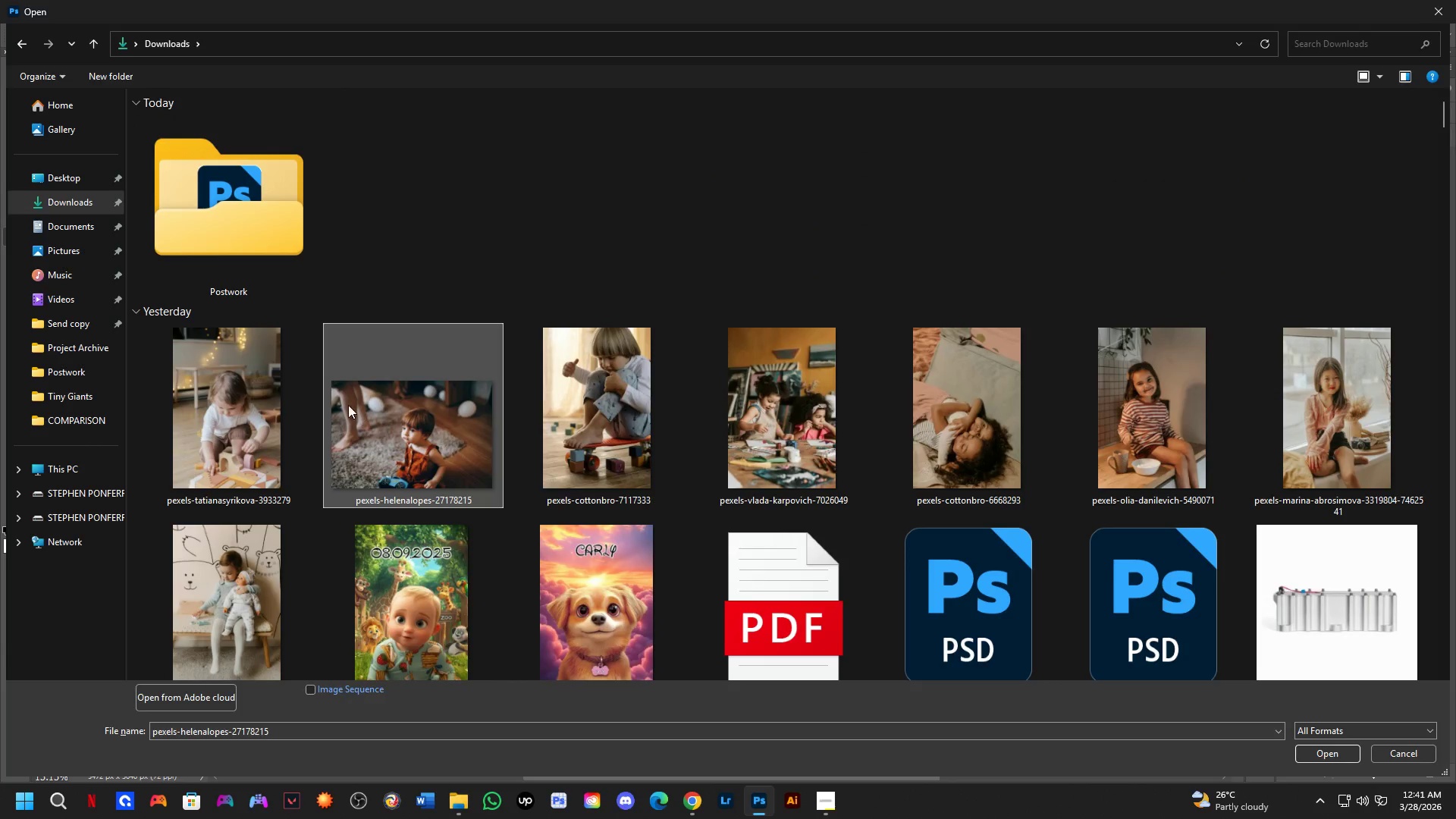 
key(NumpadEnter)
 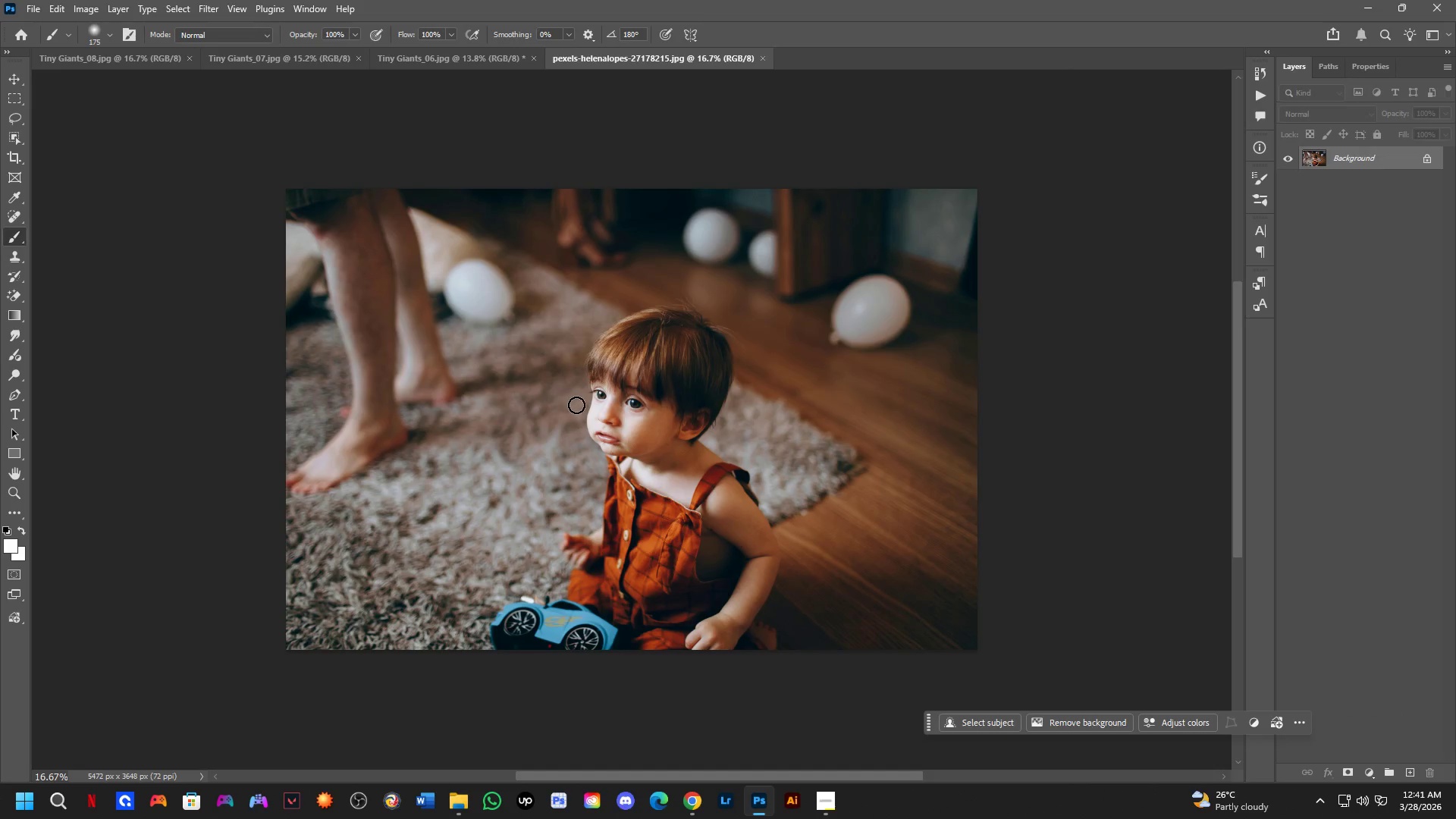 
scroll: coordinate [1027, 295], scroll_direction: down, amount: 1.0
 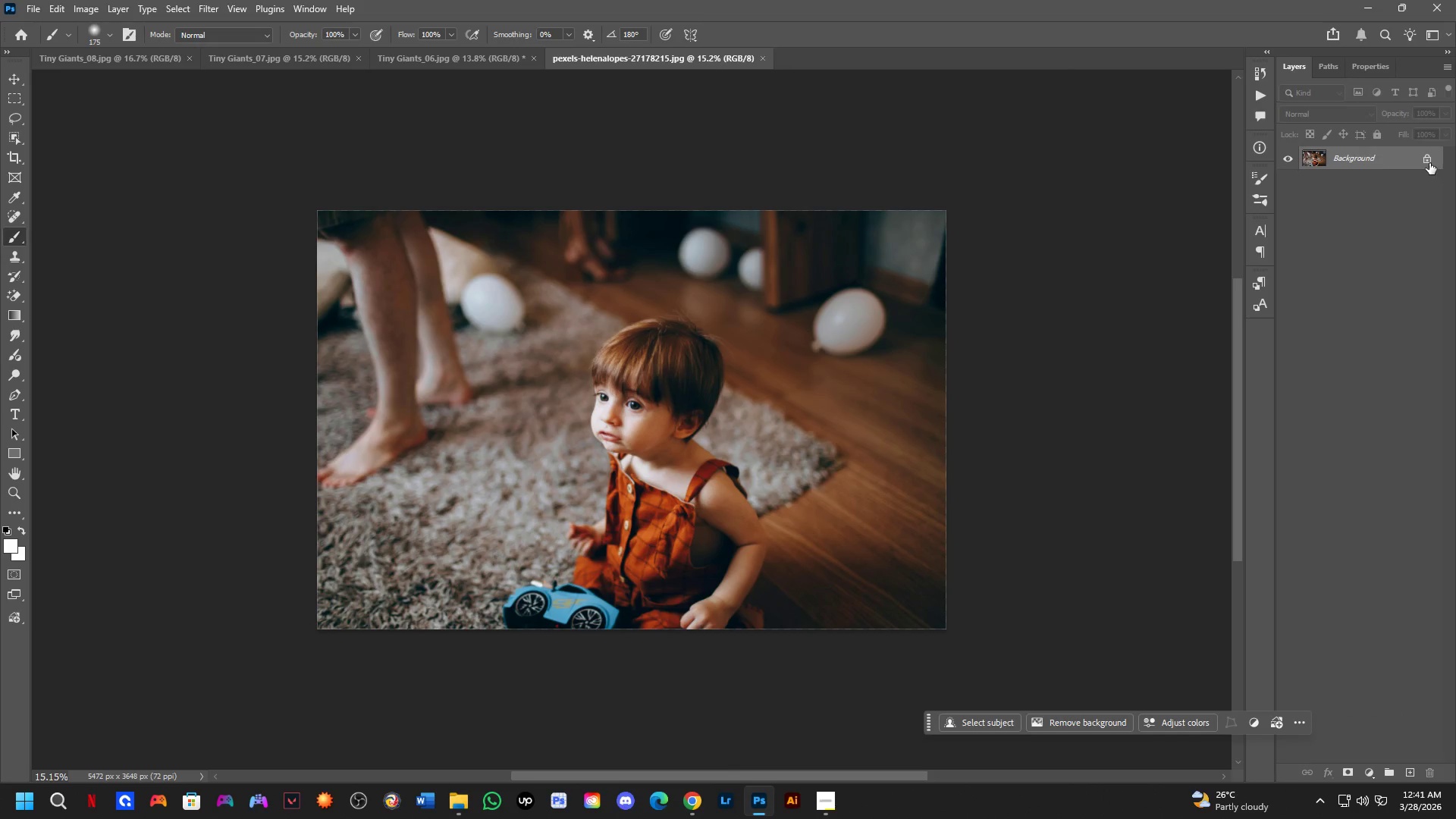 
left_click([1429, 163])
 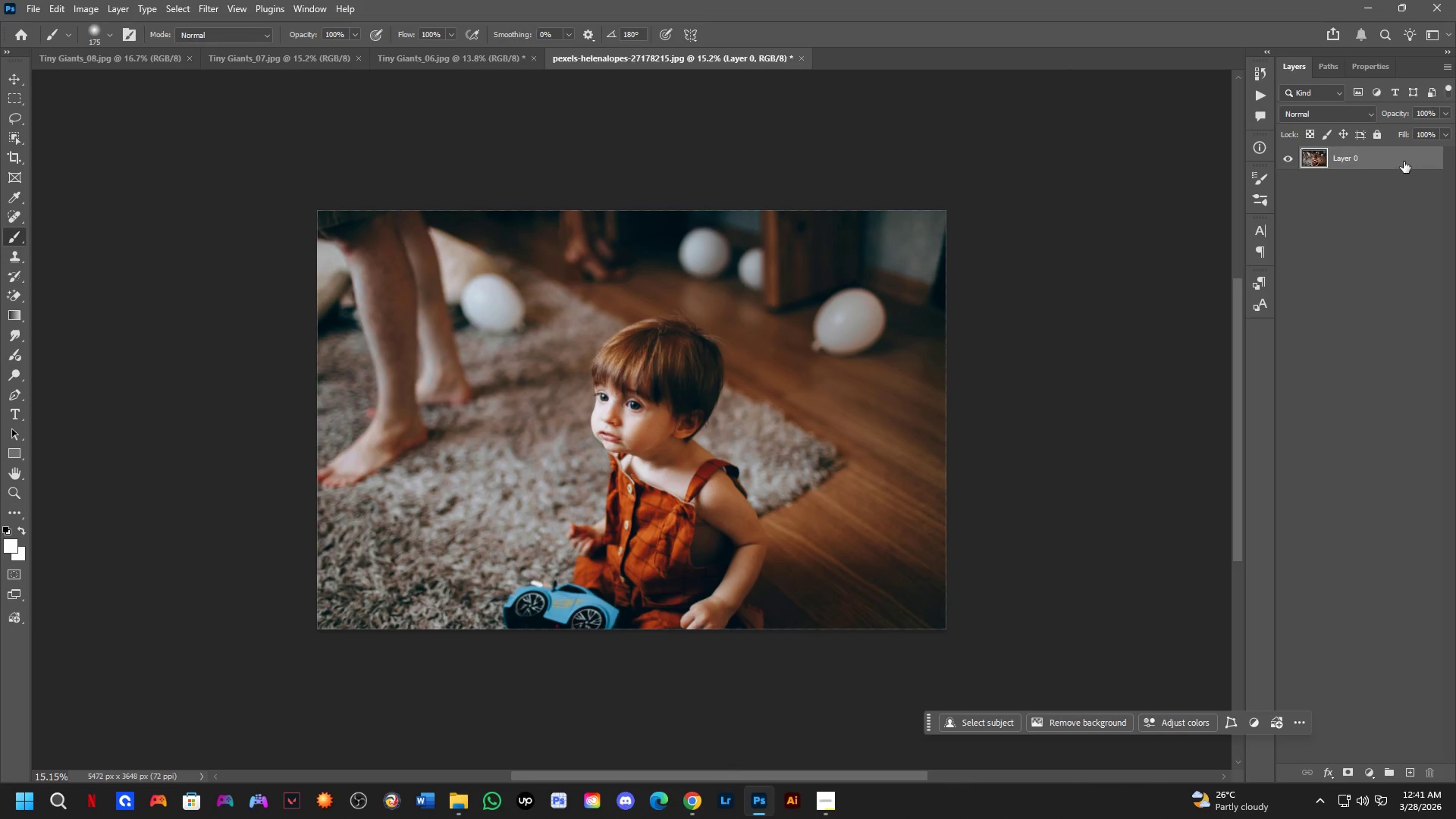 
left_click_drag(start_coordinate=[1403, 161], to_coordinate=[440, 287])
 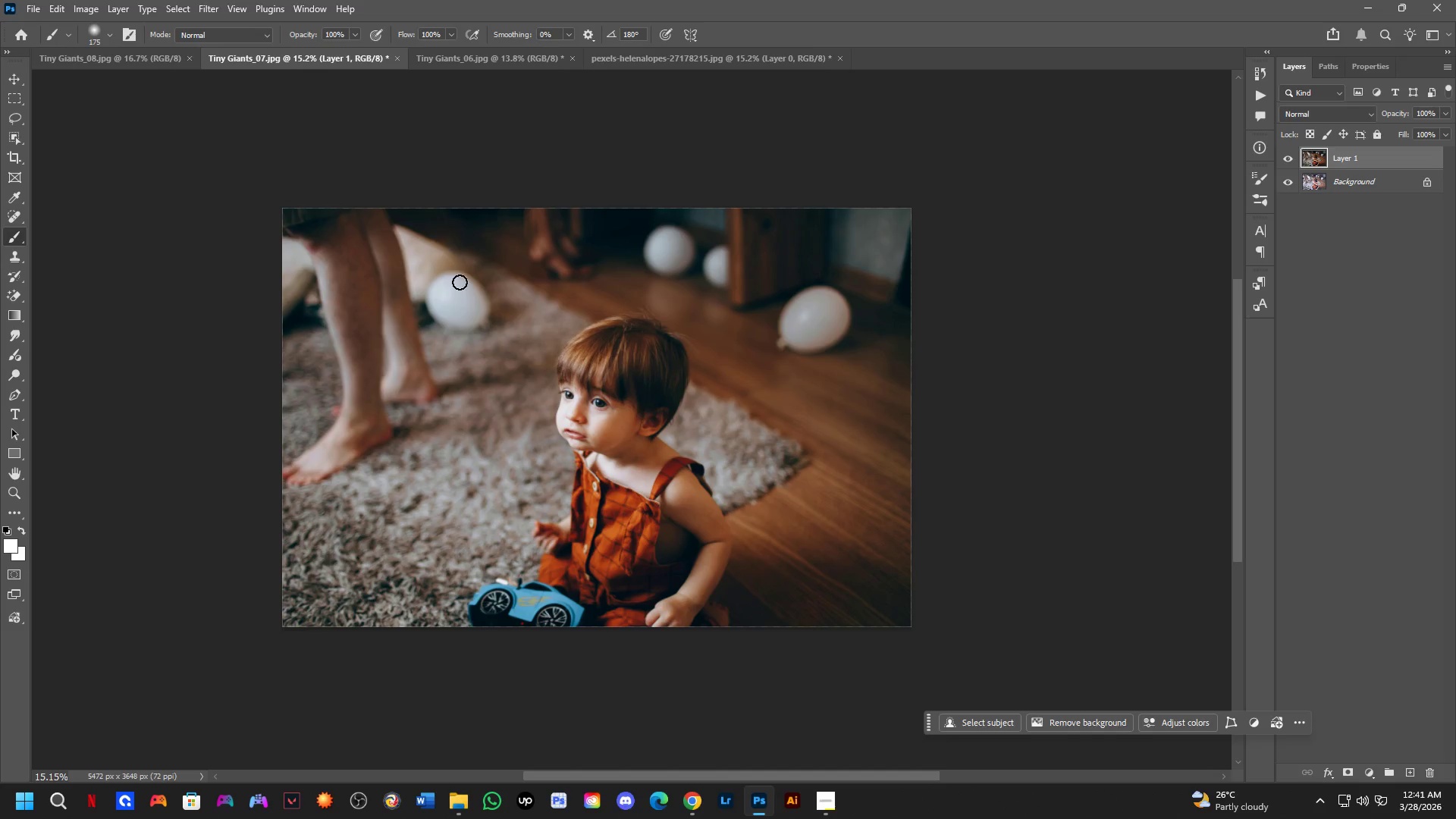 
hold_key(key=ShiftLeft, duration=0.58)
 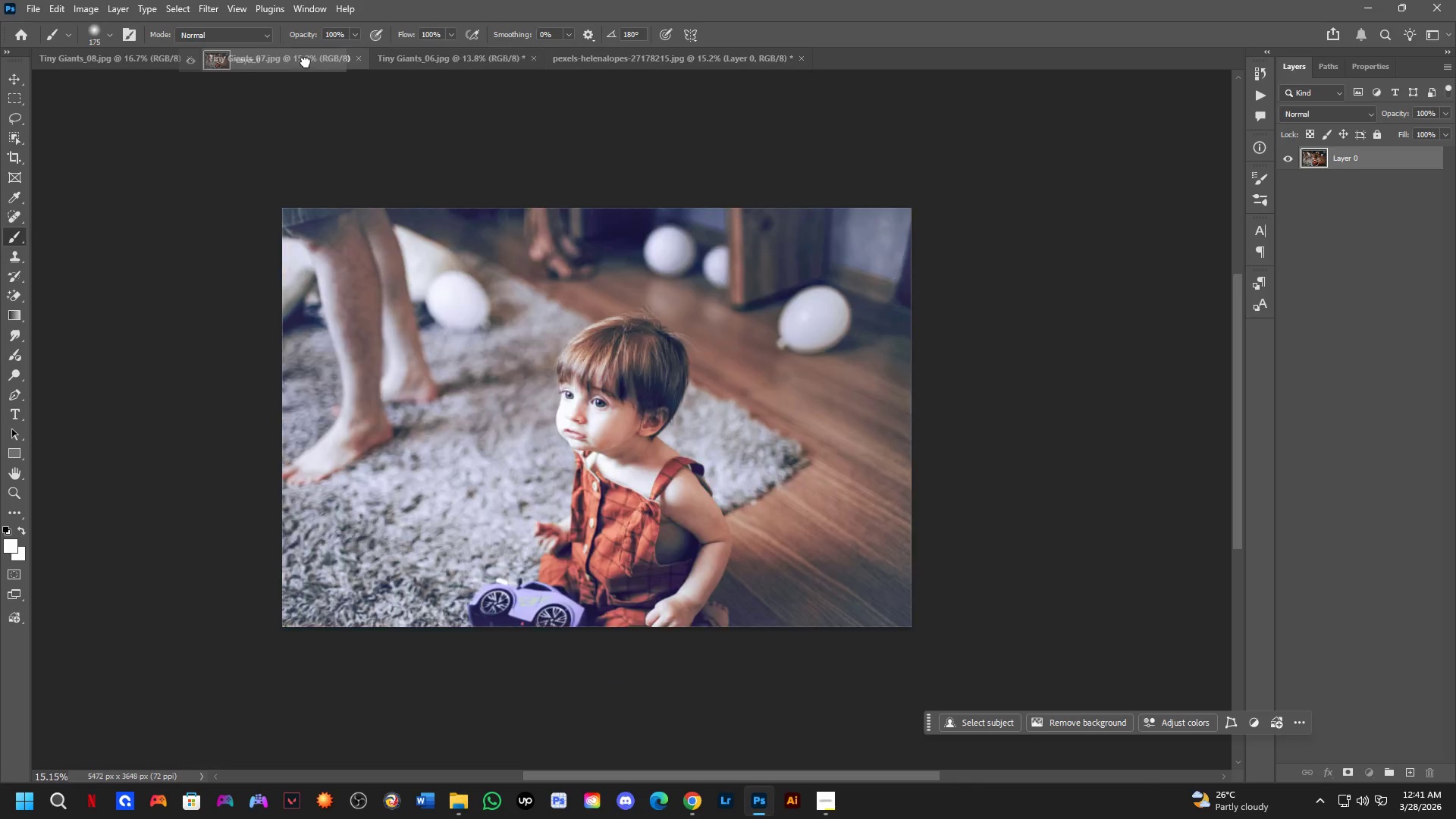 
hold_key(key=ShiftLeft, duration=0.59)
 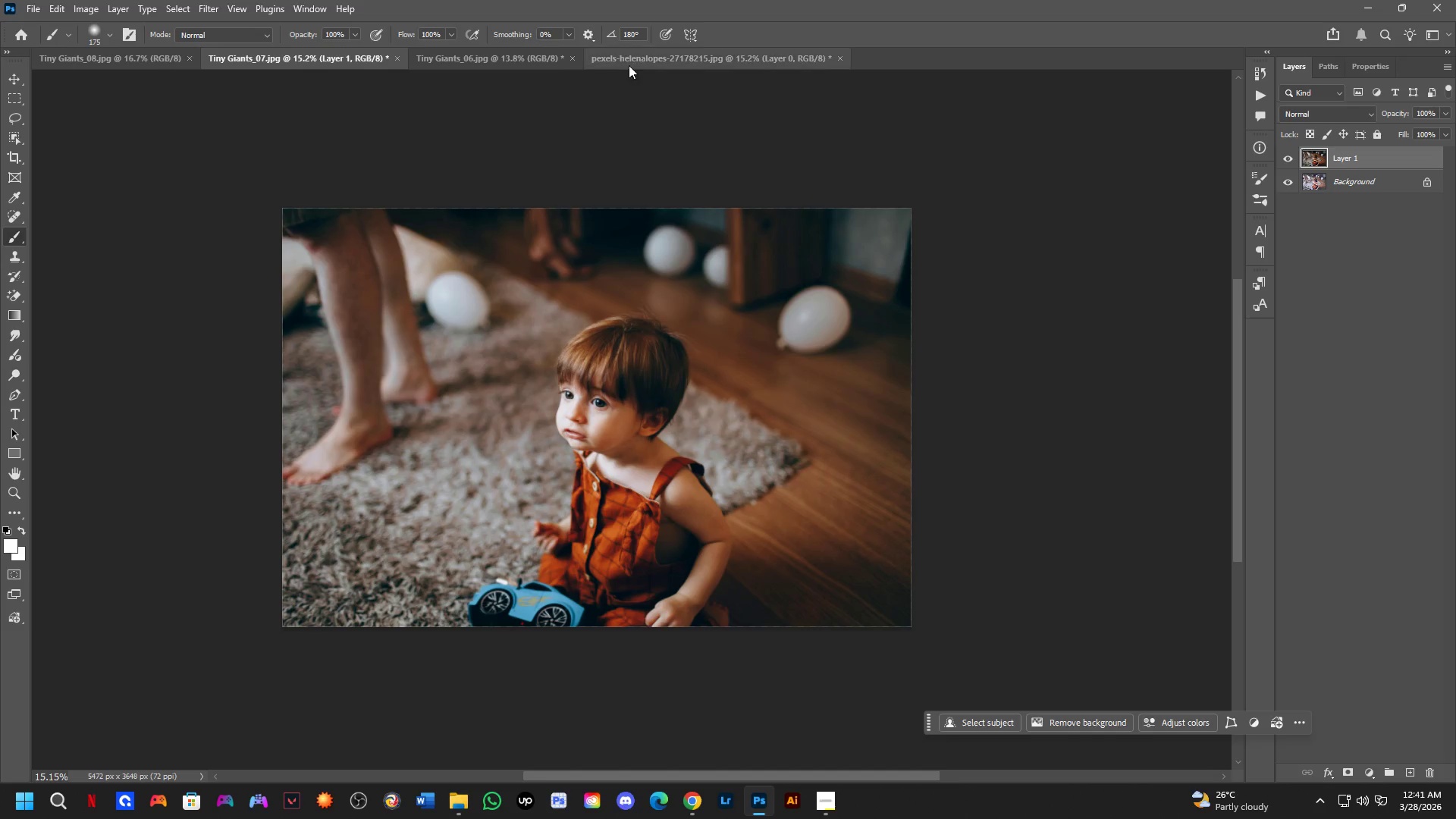 
left_click([636, 52])
 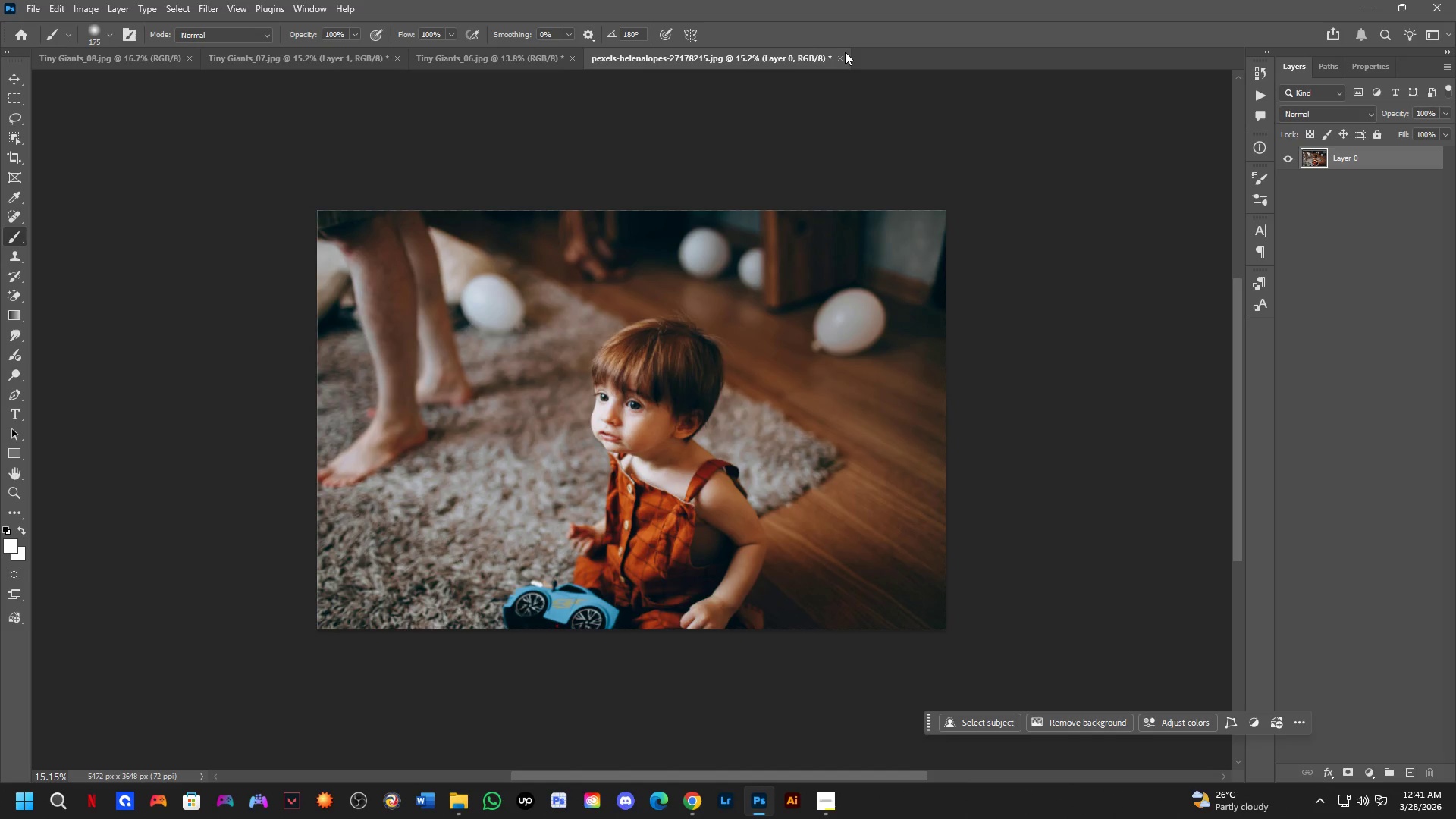 
left_click([843, 54])
 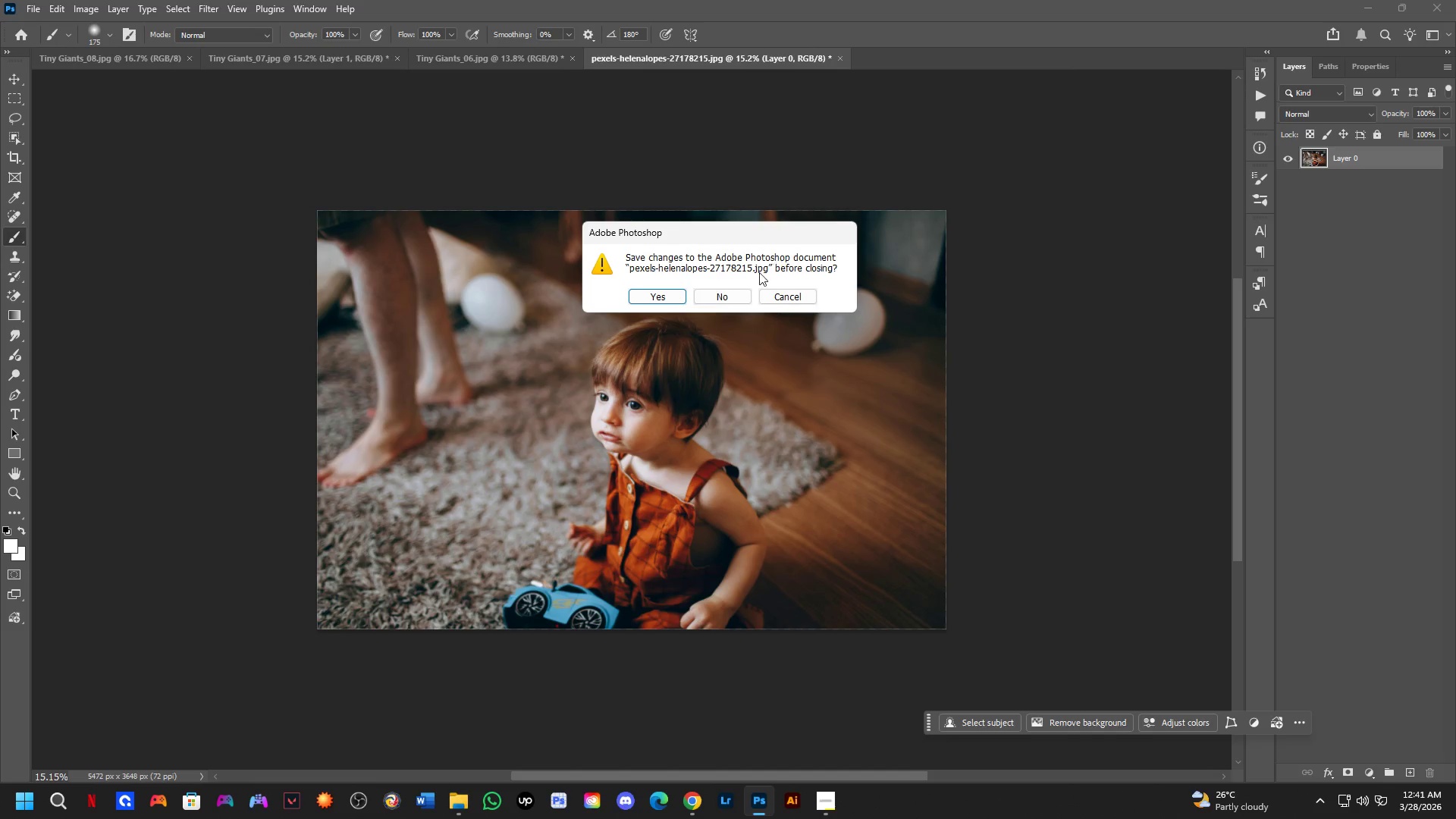 
left_click([735, 290])
 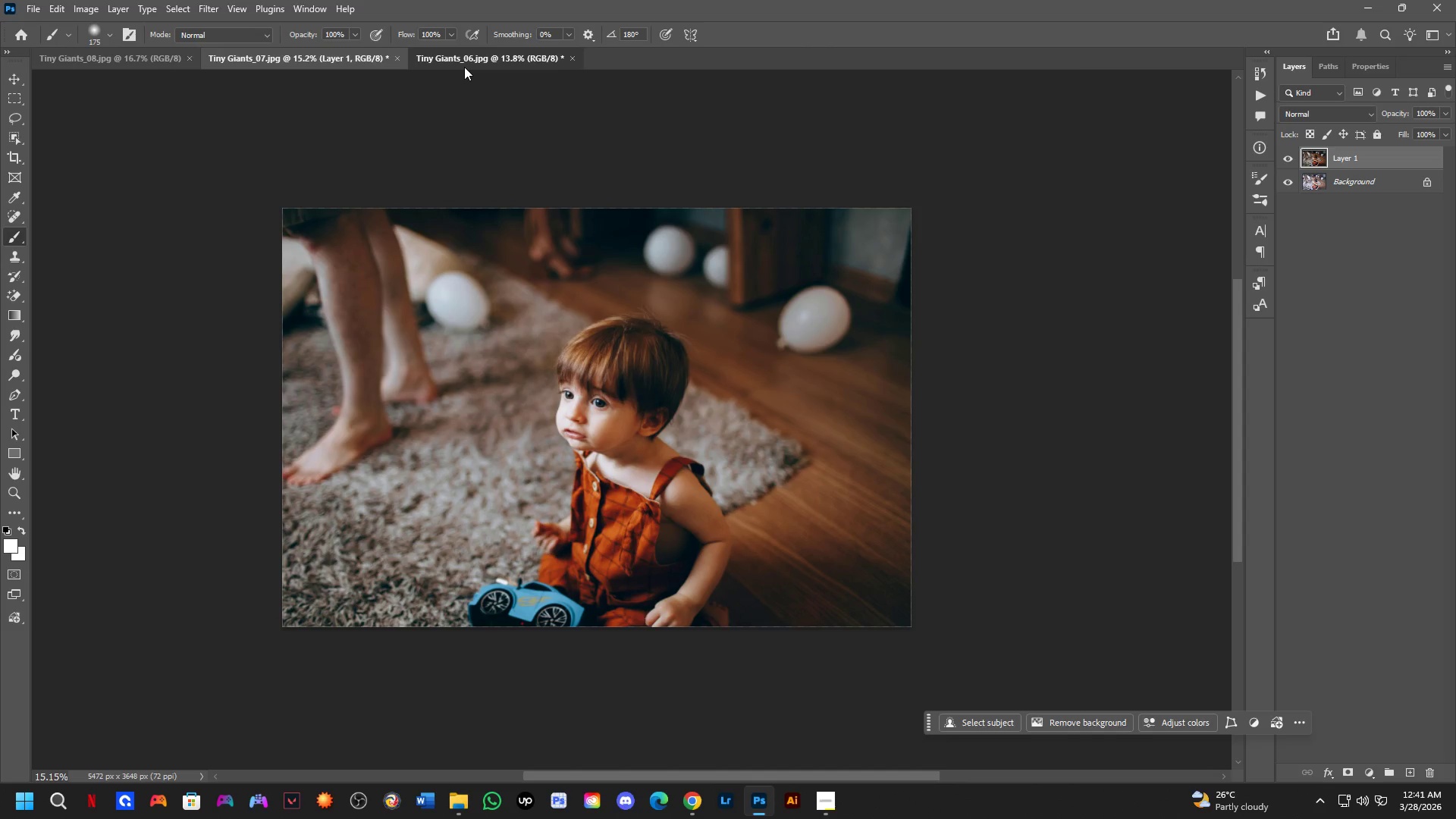 
left_click([464, 67])
 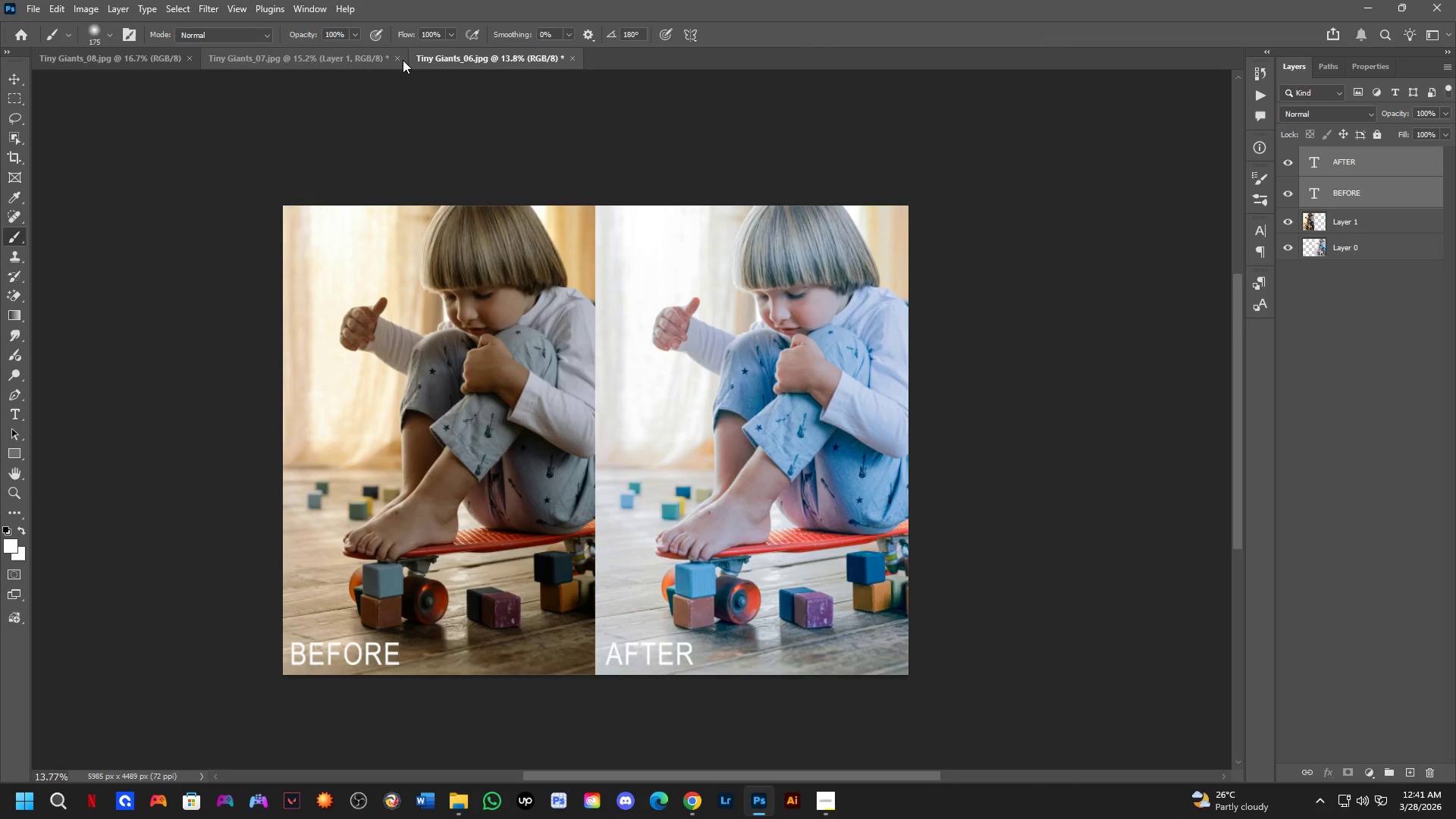 
left_click([394, 58])
 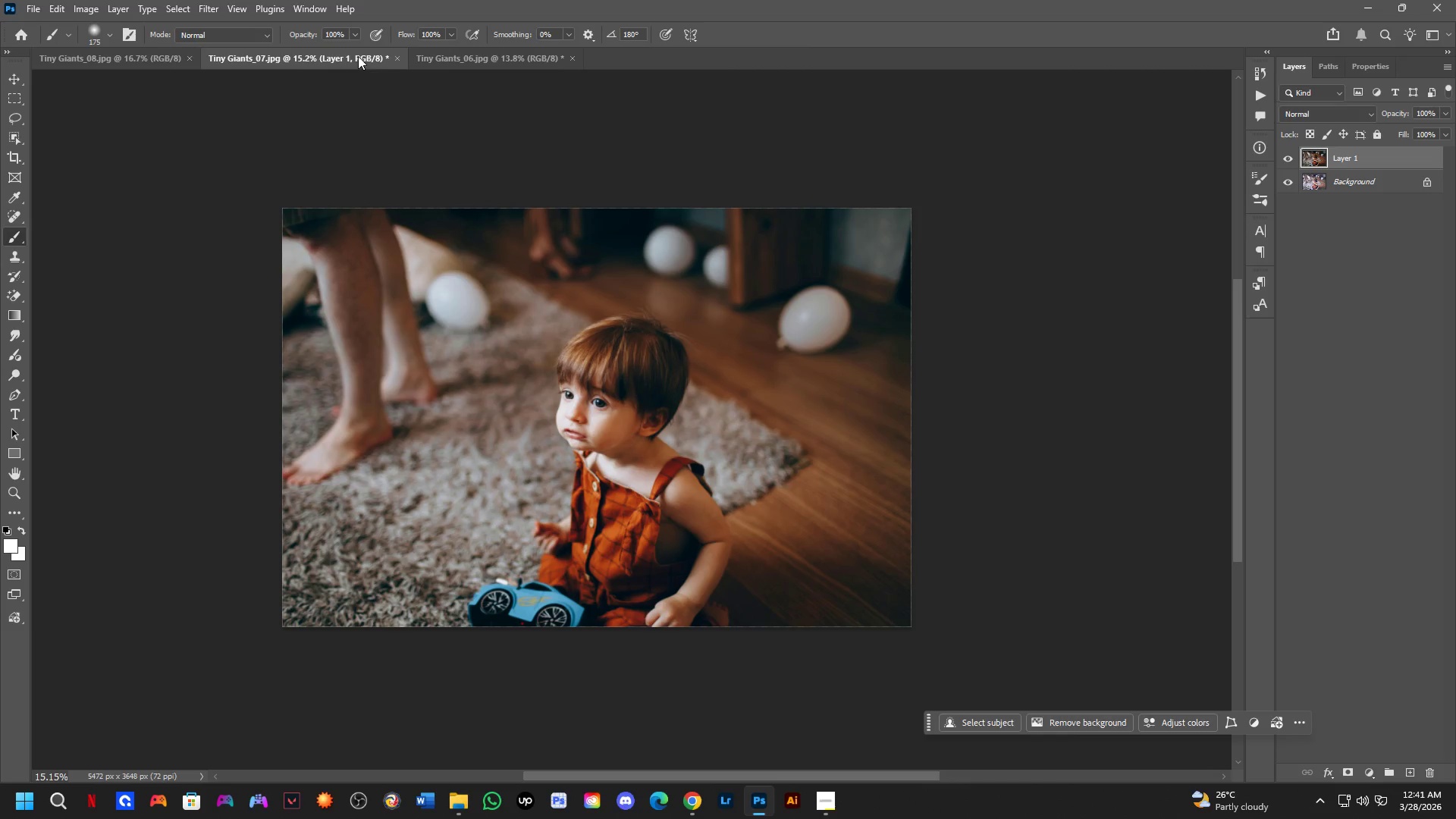 
scroll: coordinate [598, 236], scroll_direction: down, amount: 1.0
 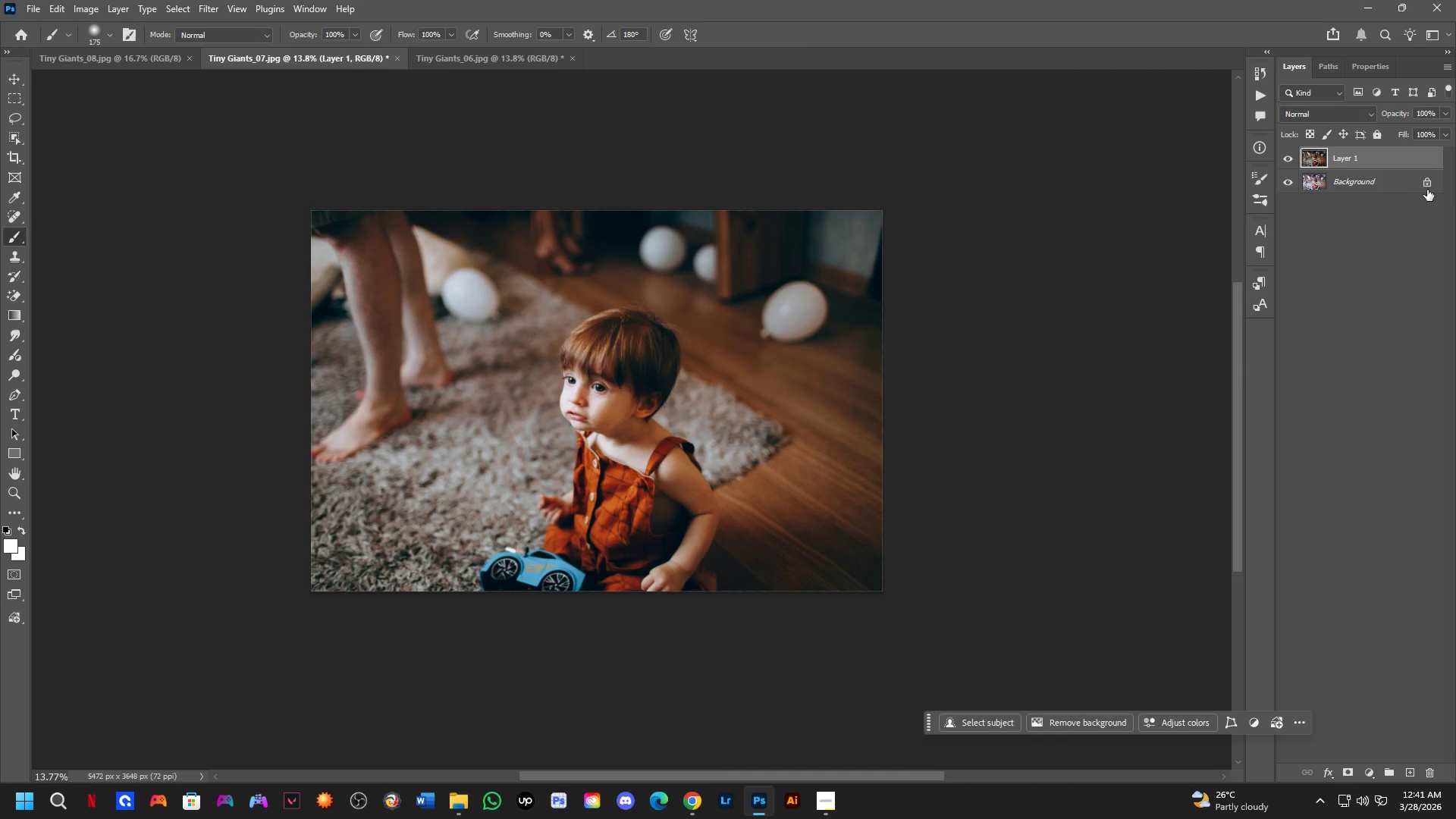 
left_click([1427, 171])
 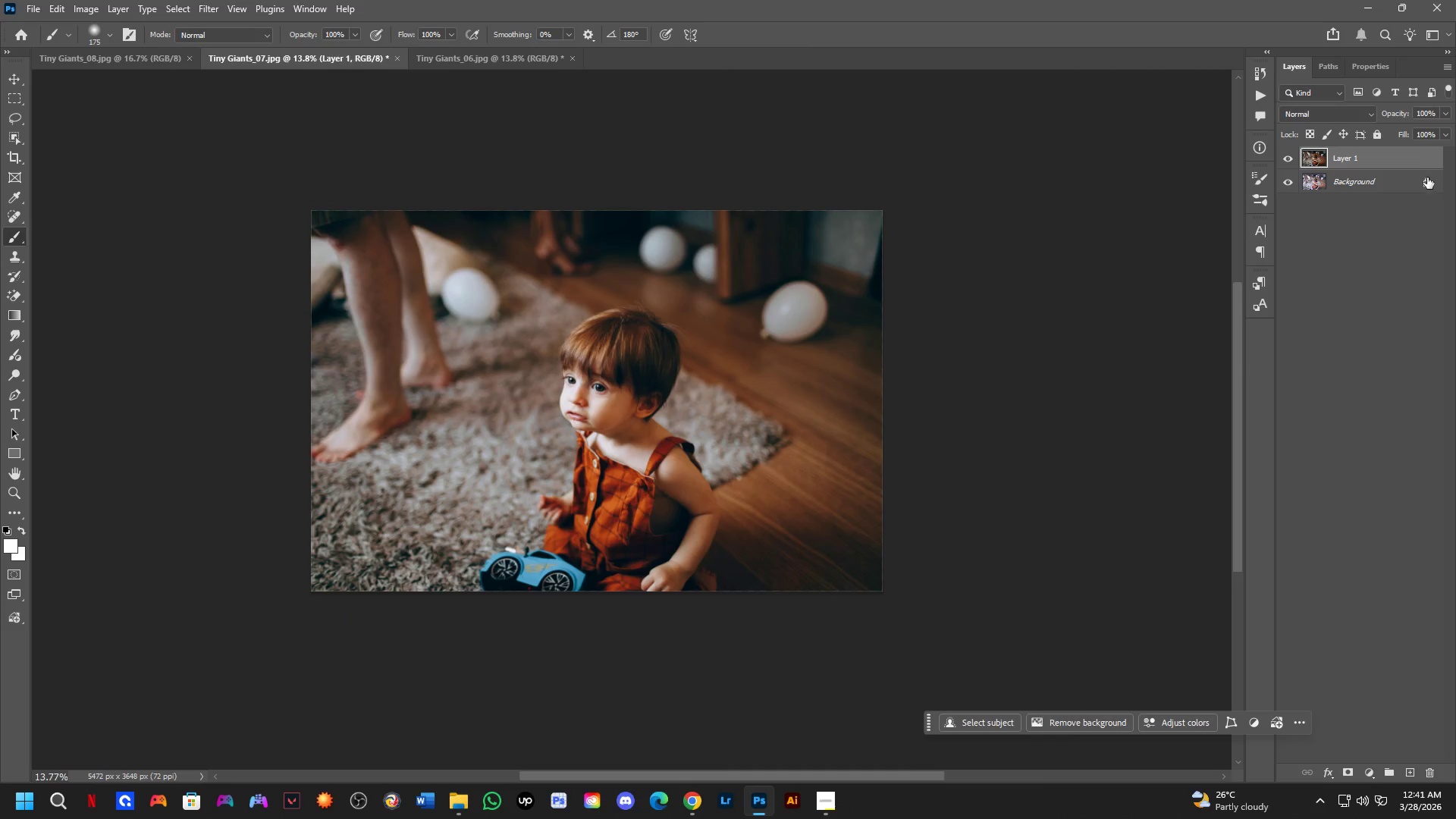 
left_click([1427, 177])
 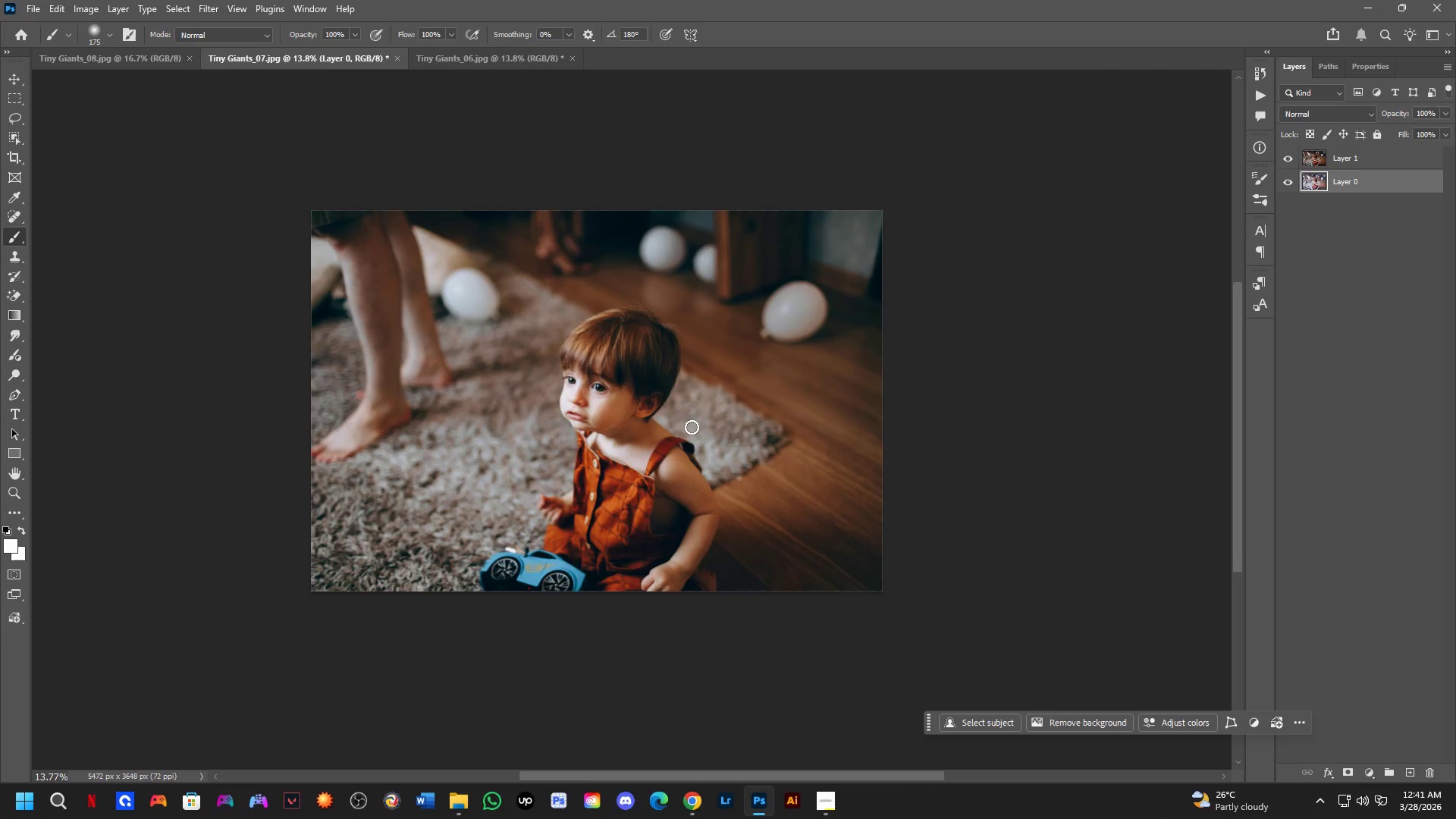 
hold_key(key=Space, duration=1.0)
 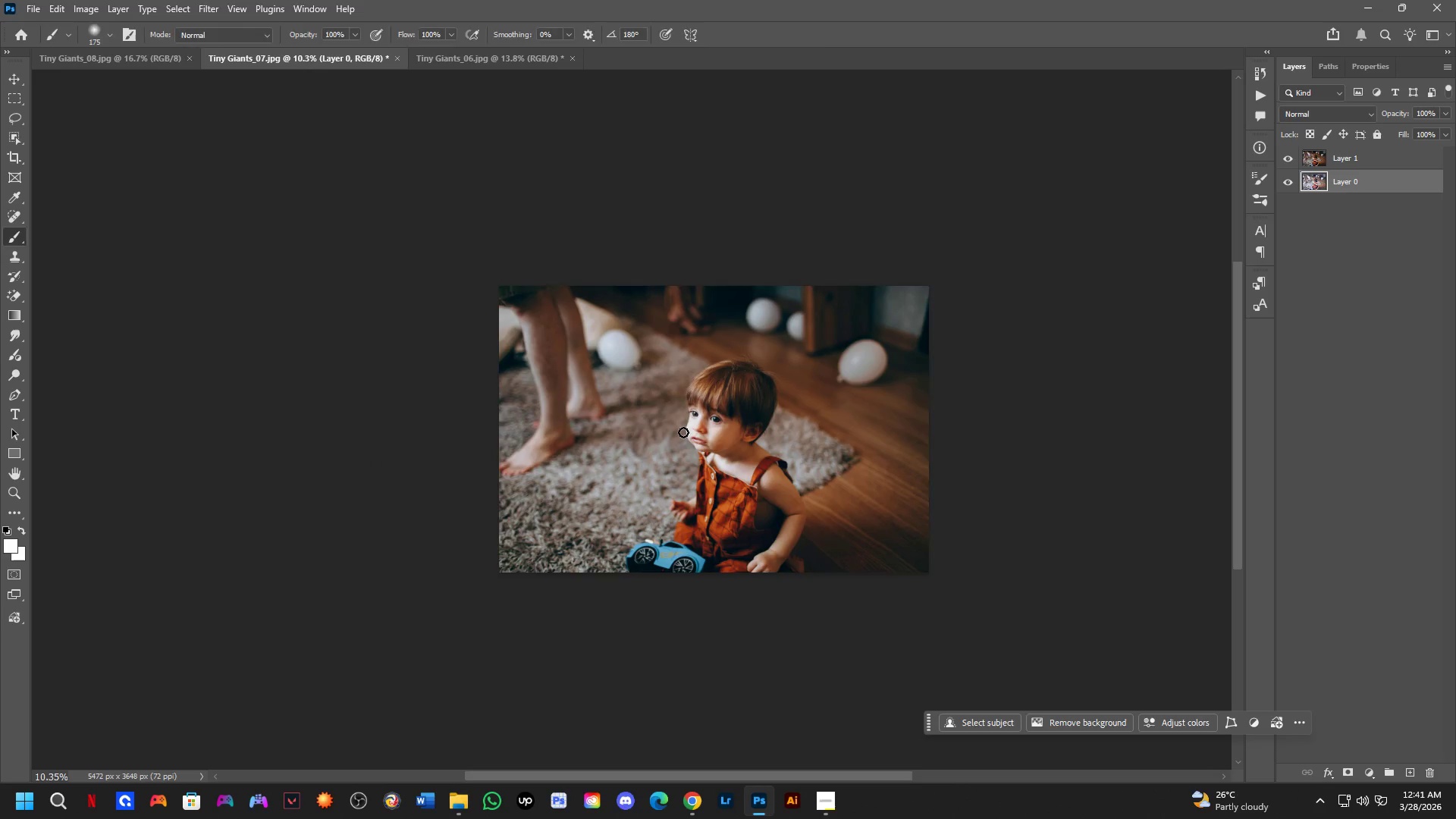 
left_click_drag(start_coordinate=[632, 428], to_coordinate=[748, 446])
 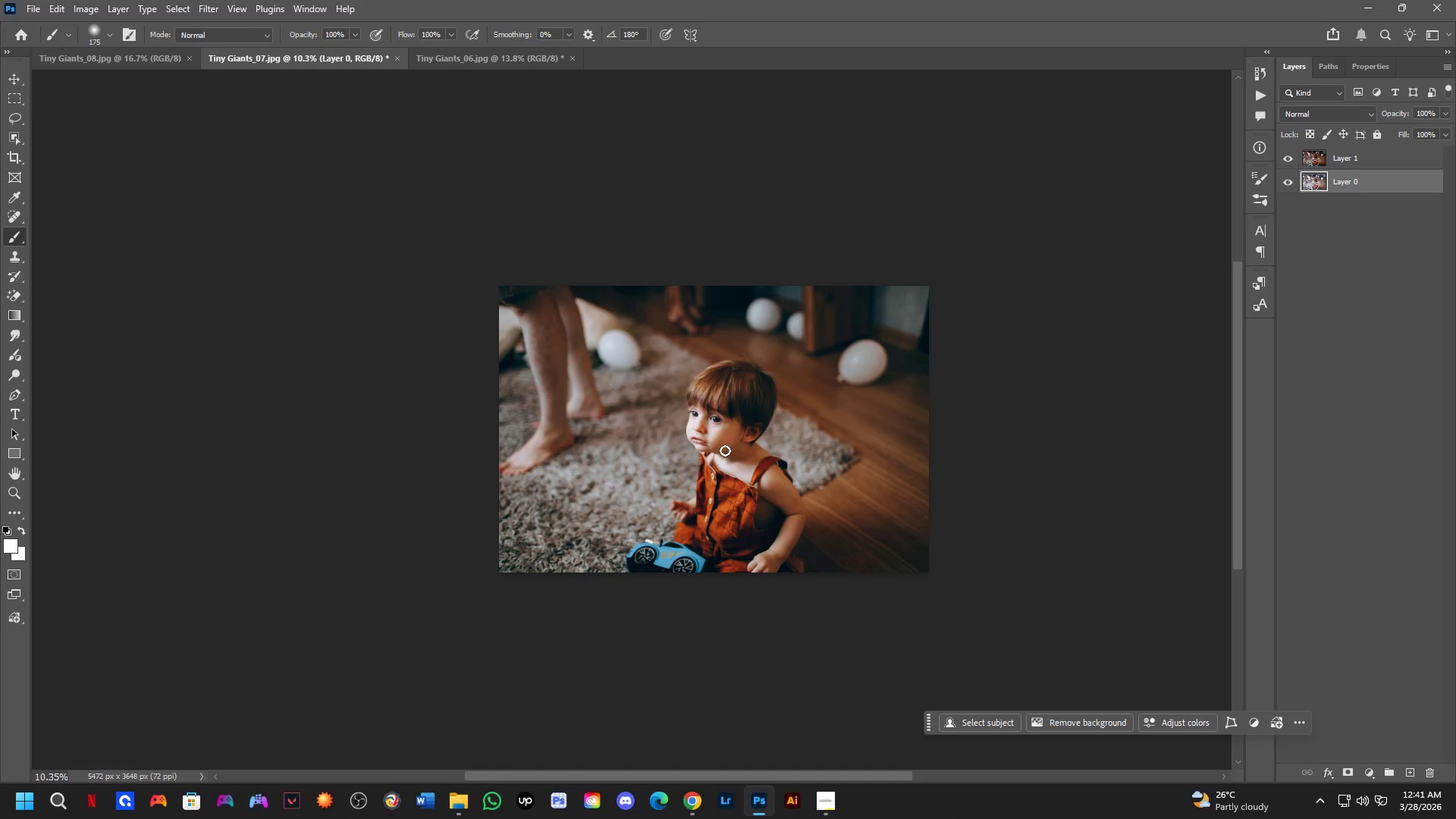 
scroll: coordinate [600, 442], scroll_direction: down, amount: 3.0
 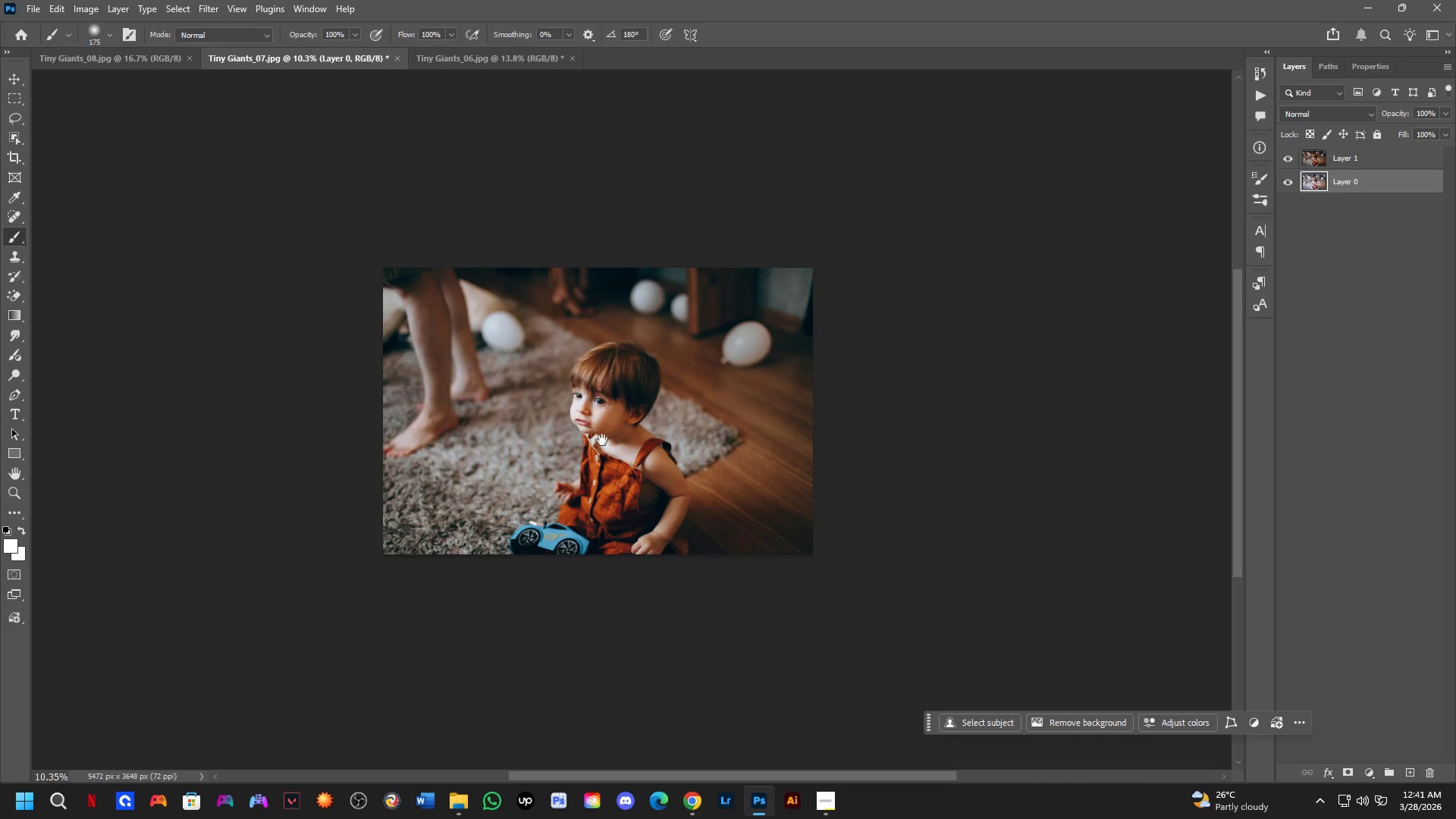 
key(C)
 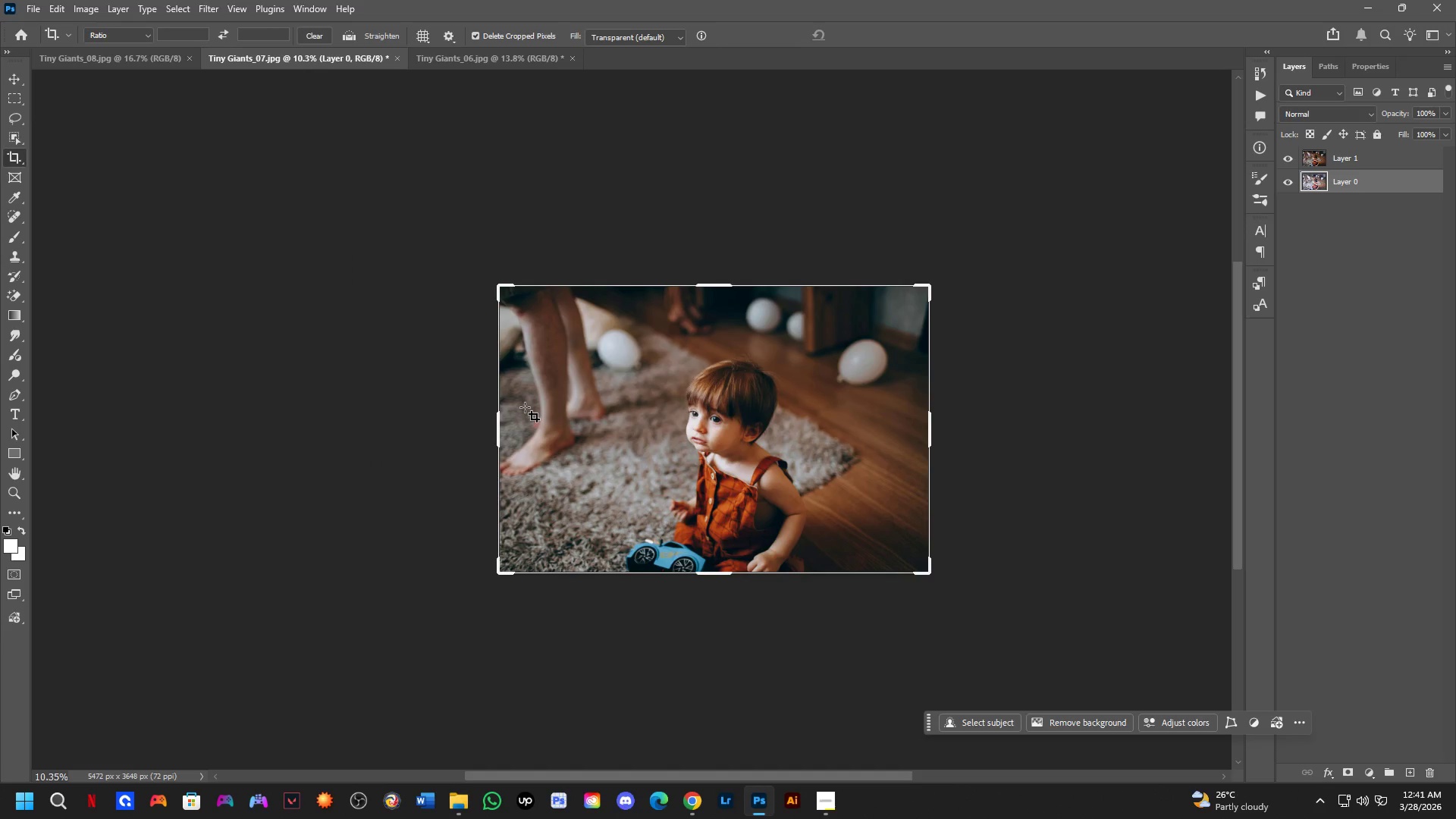 
key(NumpadEnter)
 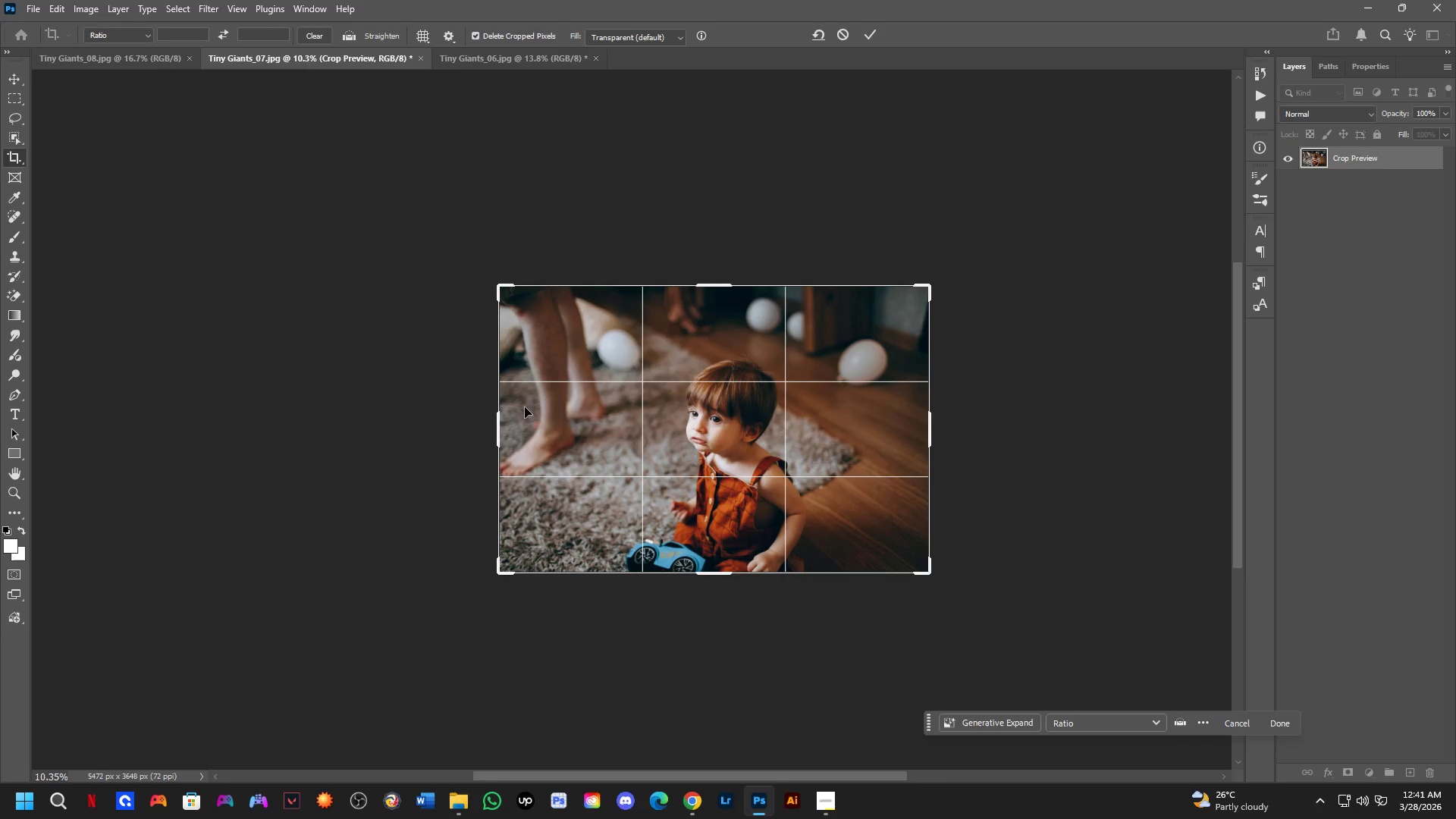 
hold_key(key=ControlLeft, duration=0.36)
 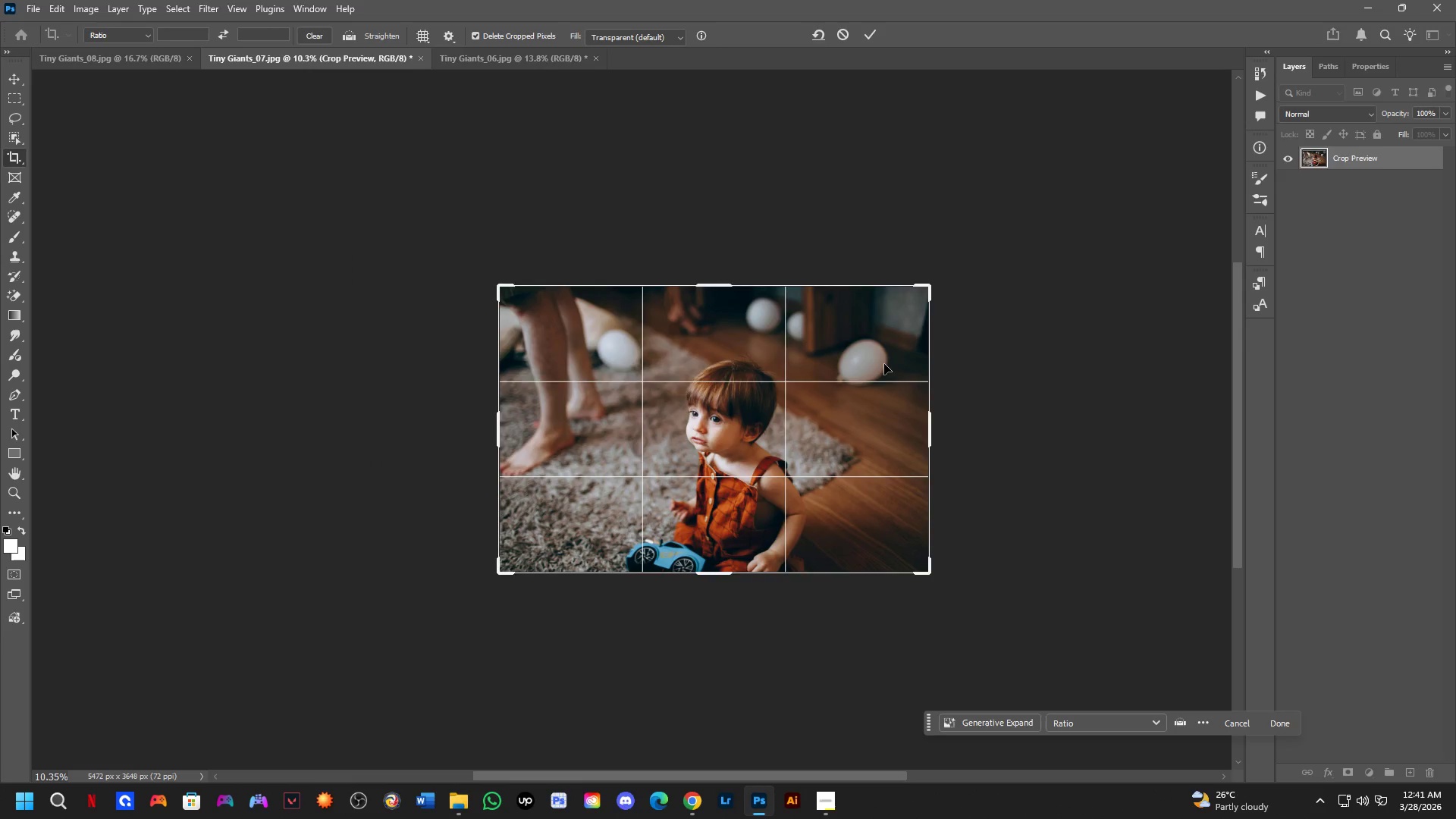 
key(NumpadEnter)
 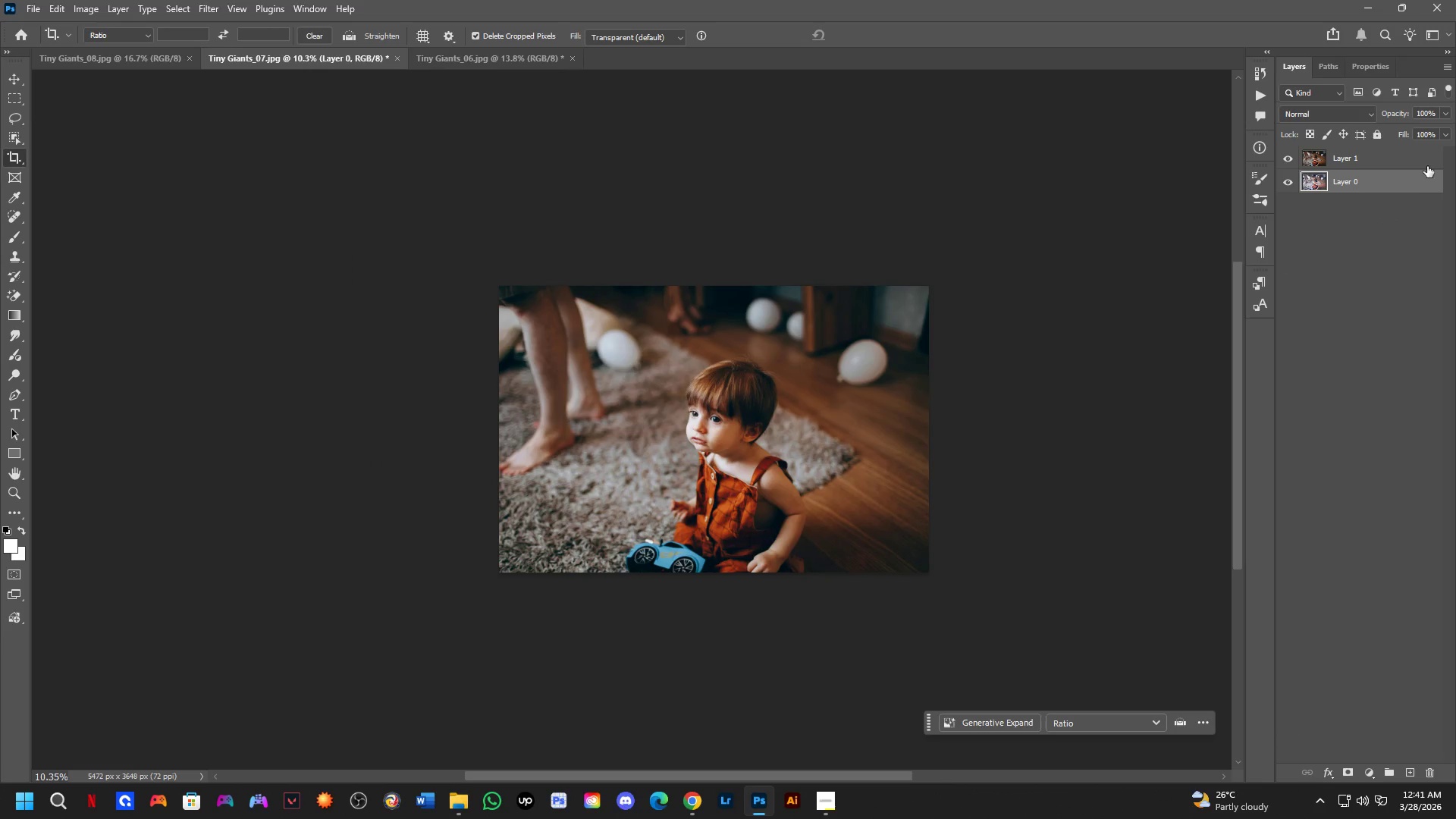 
left_click([1420, 164])
 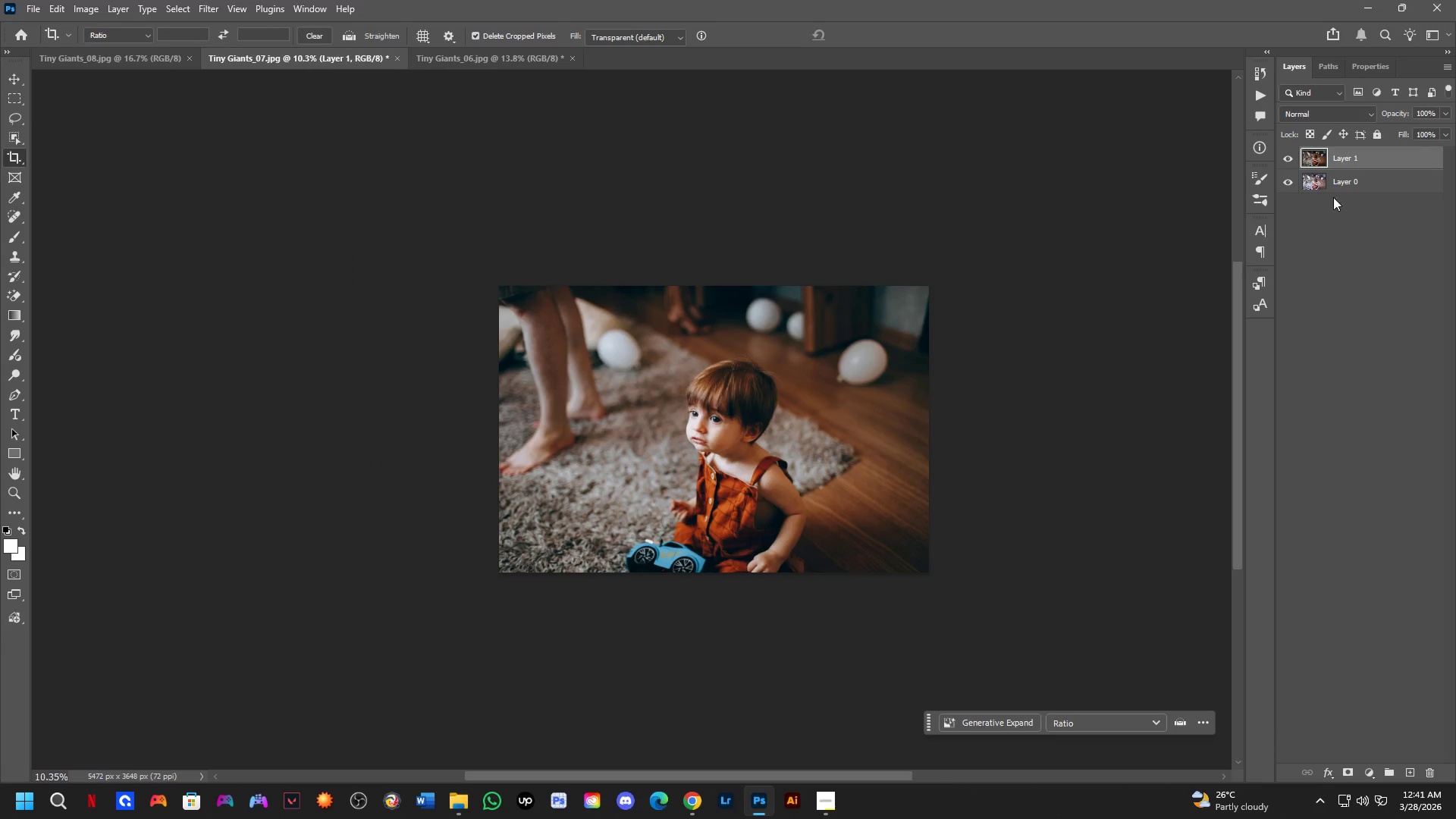 
key(Control+T)
 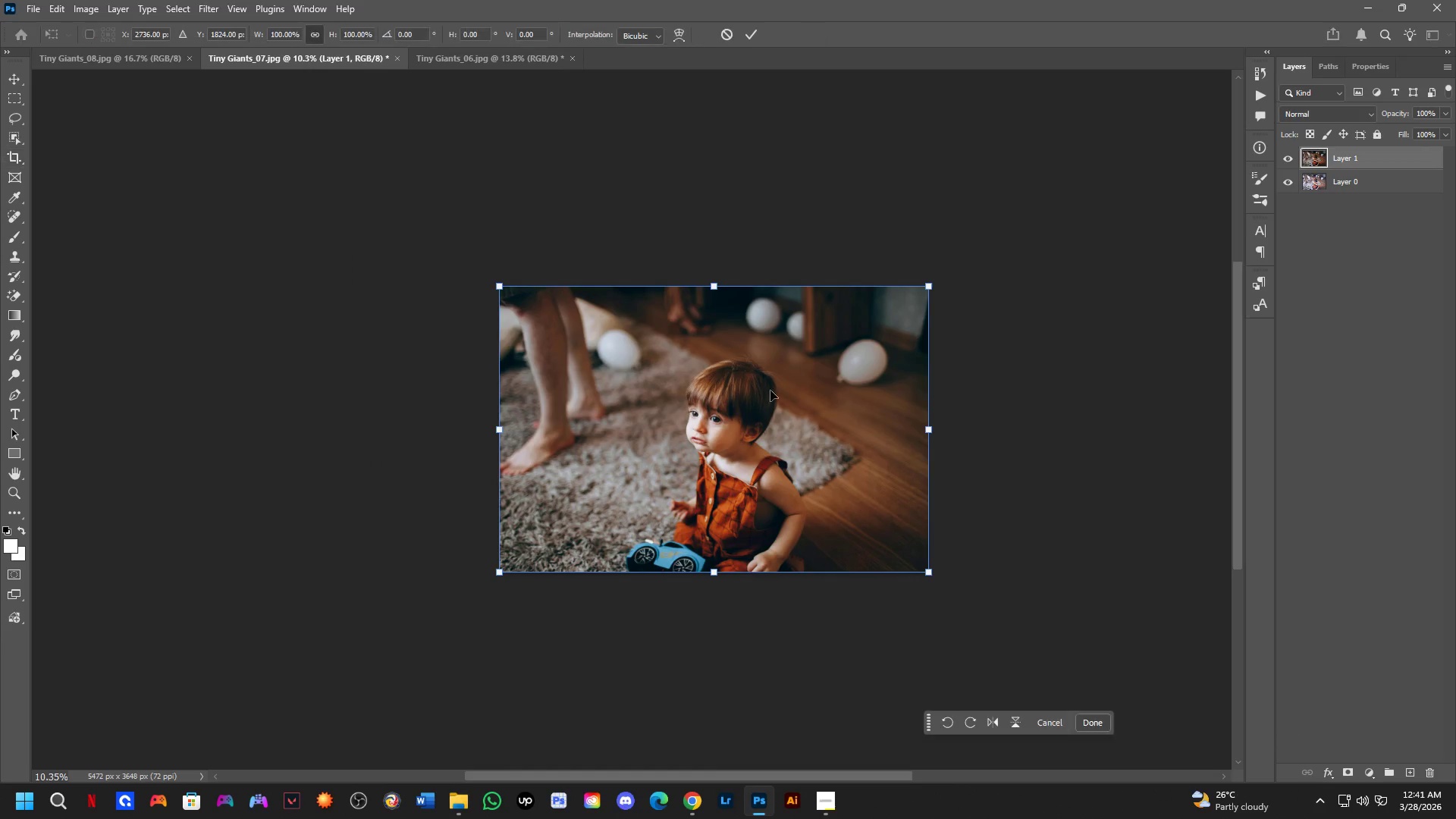 
hold_key(key=ShiftLeft, duration=1.5)
left_click_drag(start_coordinate=[787, 414], to_coordinate=[360, 422])
 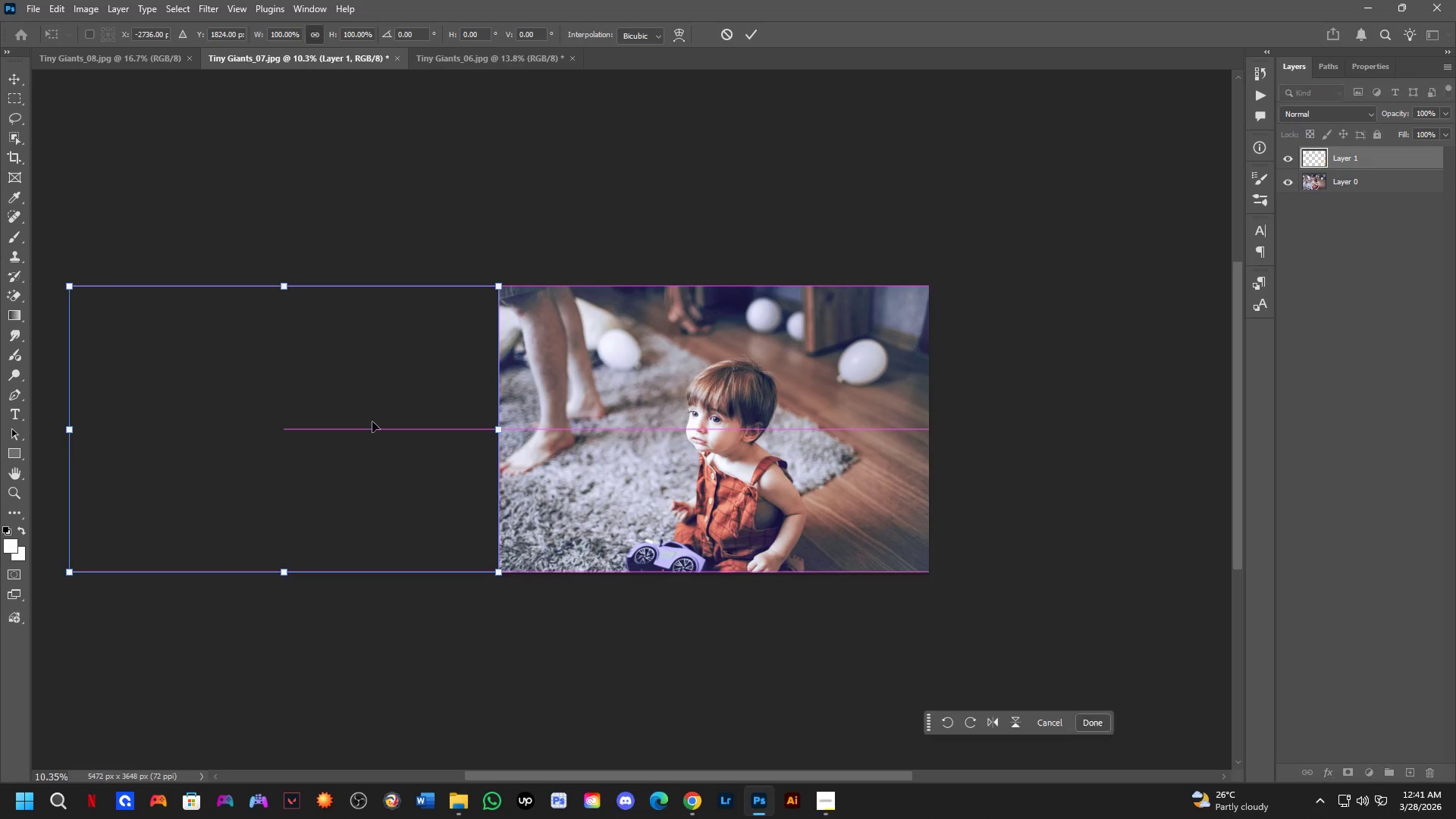 
key(Shift+ShiftLeft)
 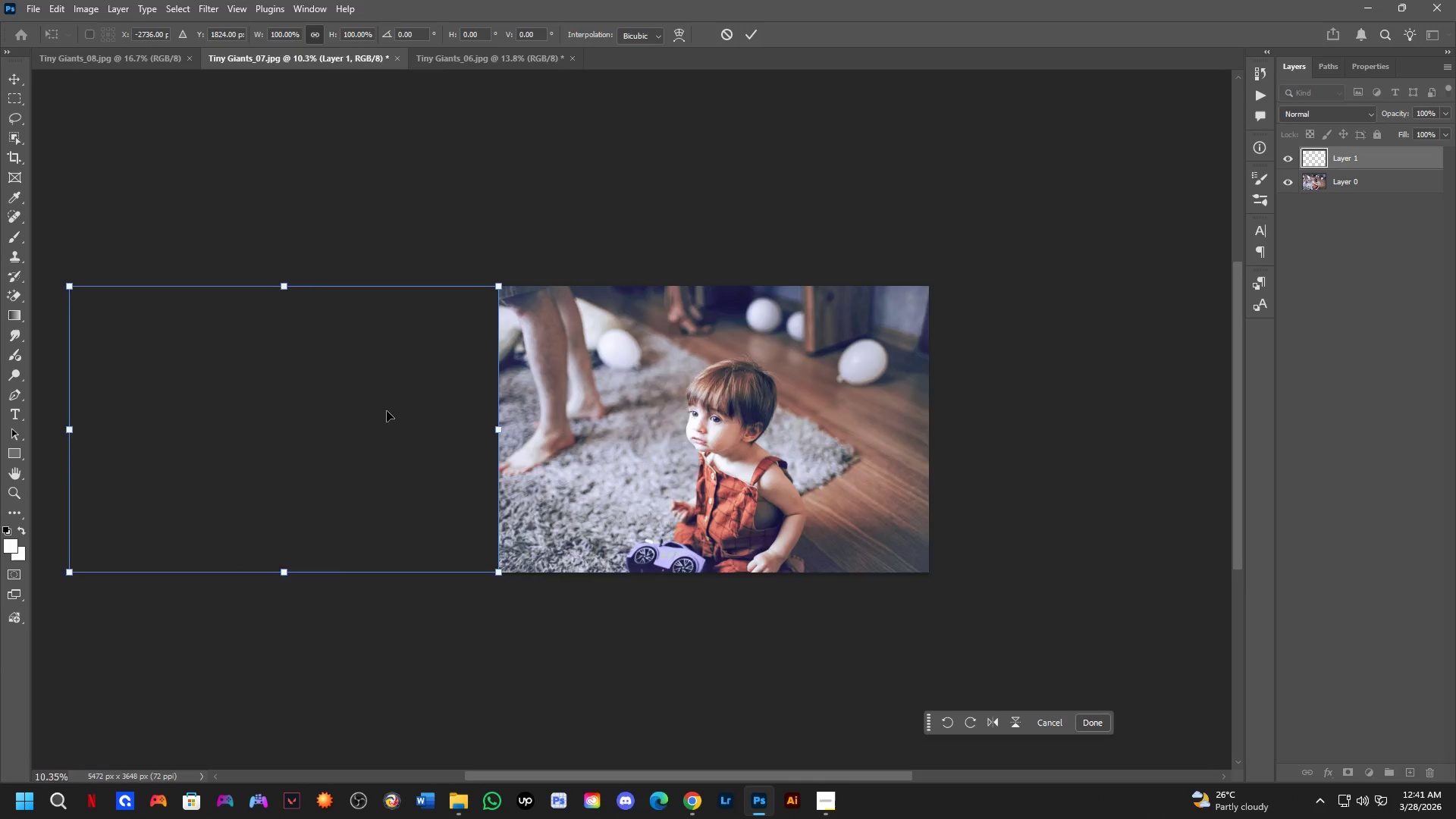 
hold_key(key=Space, duration=0.53)
 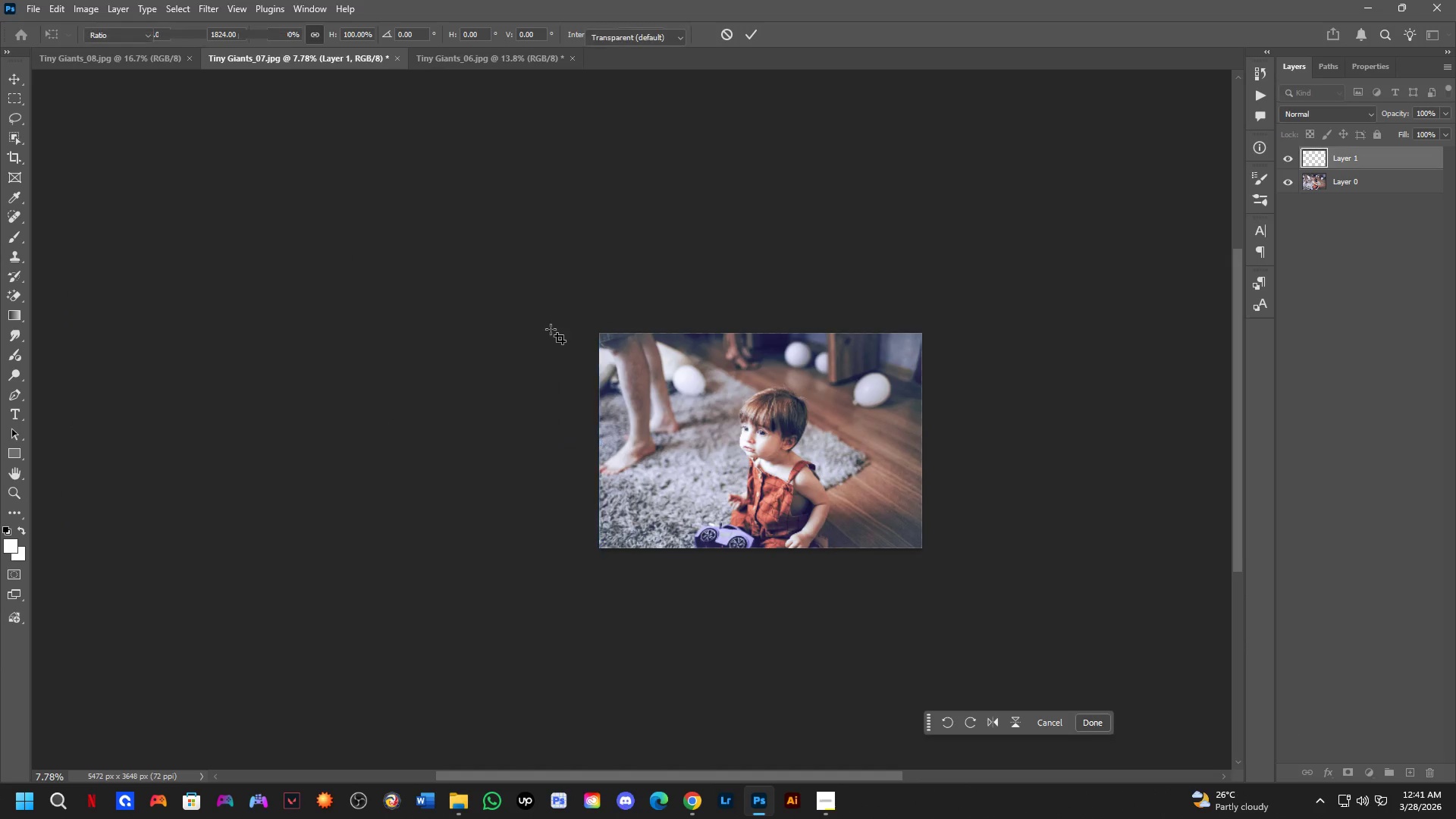 
left_click_drag(start_coordinate=[397, 419], to_coordinate=[464, 433])
 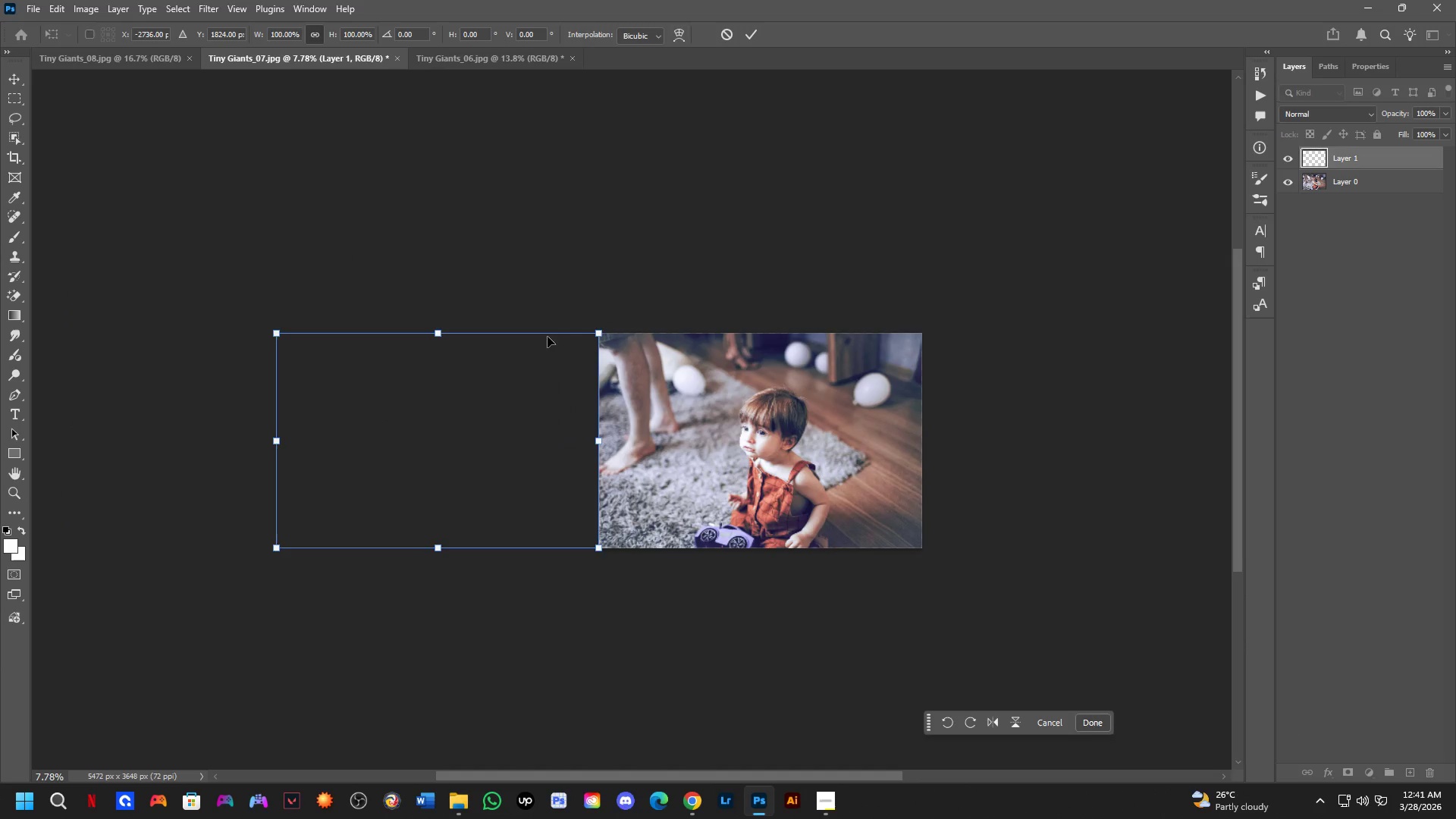 
scroll: coordinate [387, 410], scroll_direction: down, amount: 3.0
 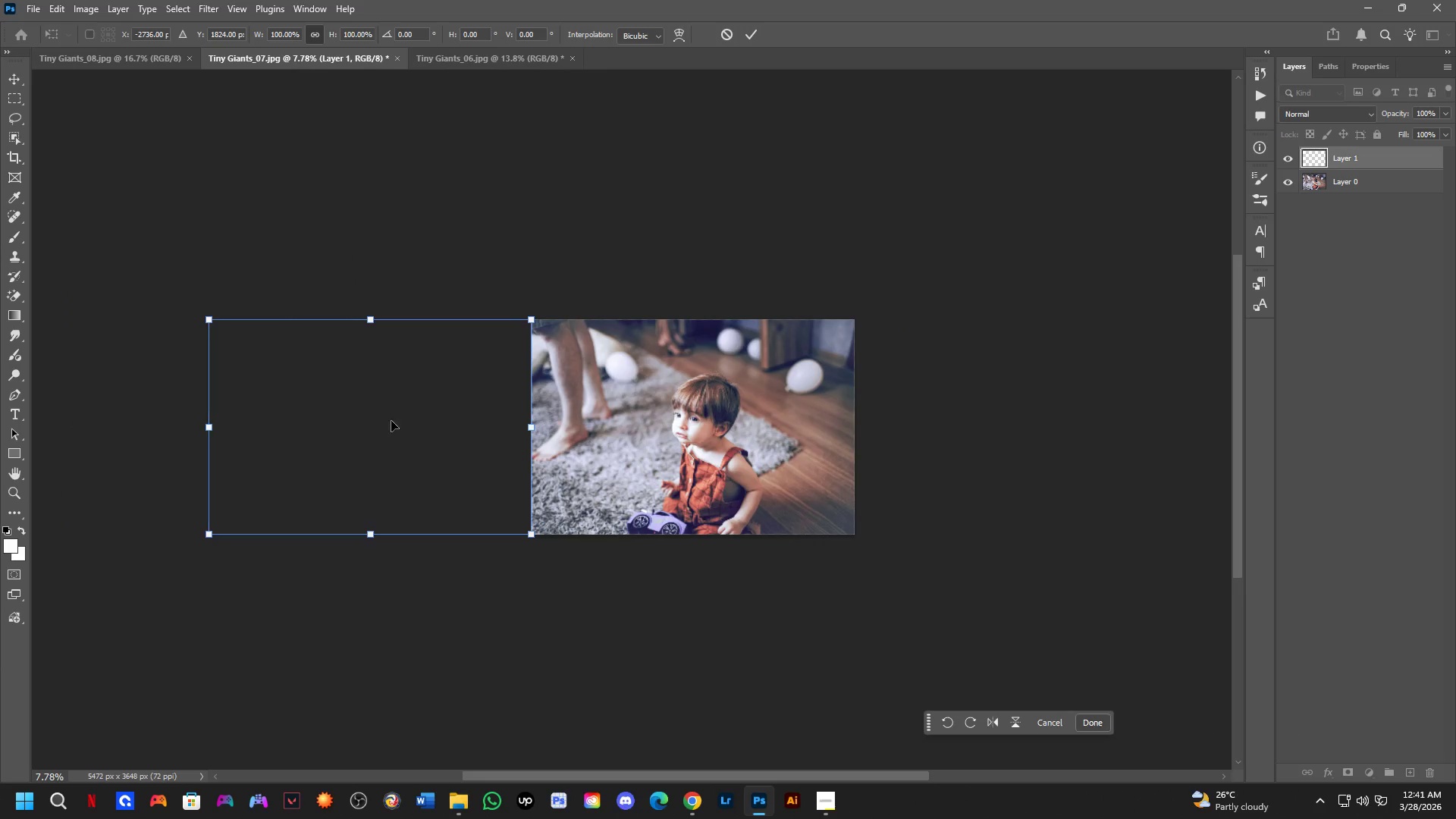 
key(NumpadEnter)
 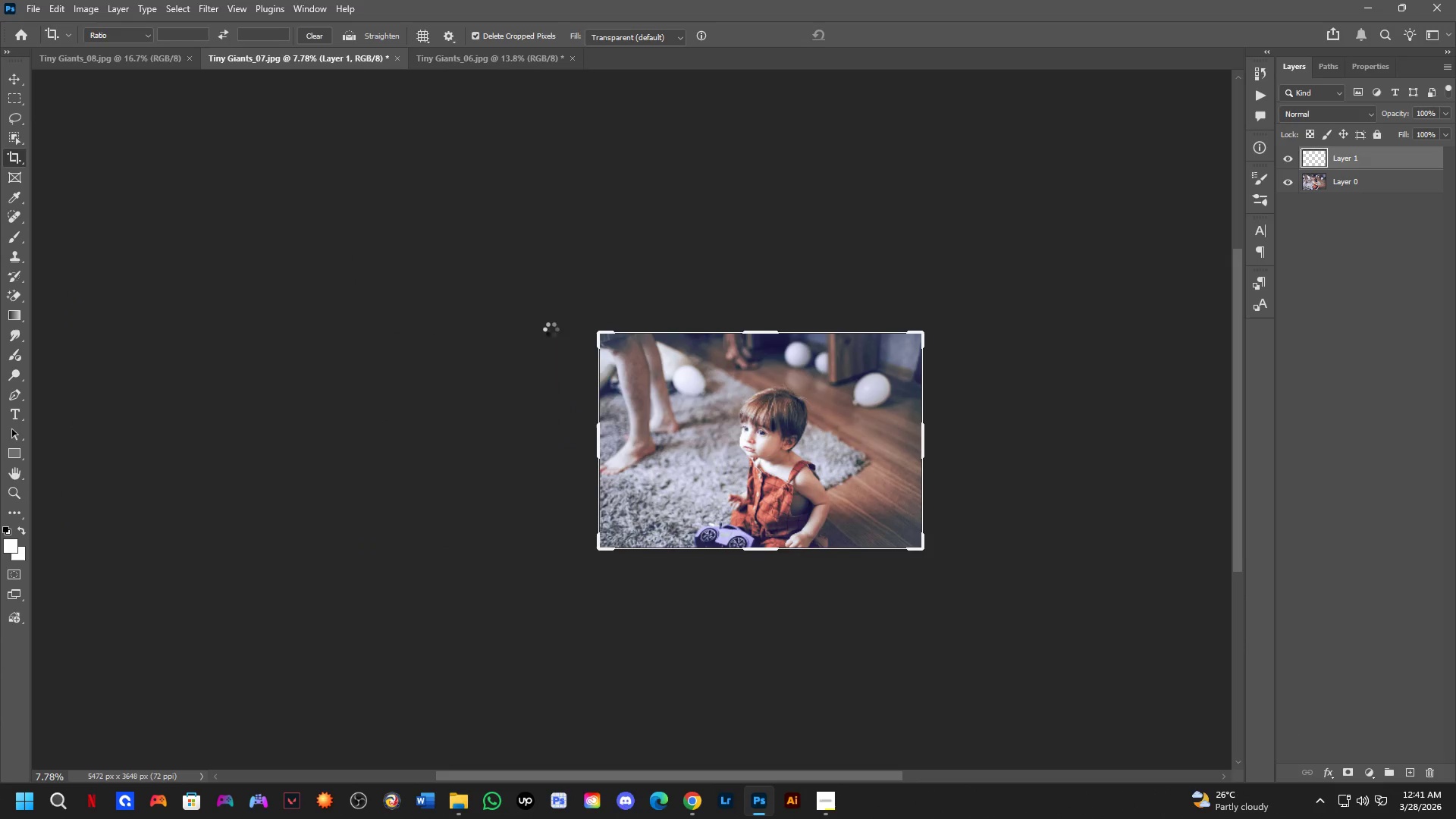 
key(C)
 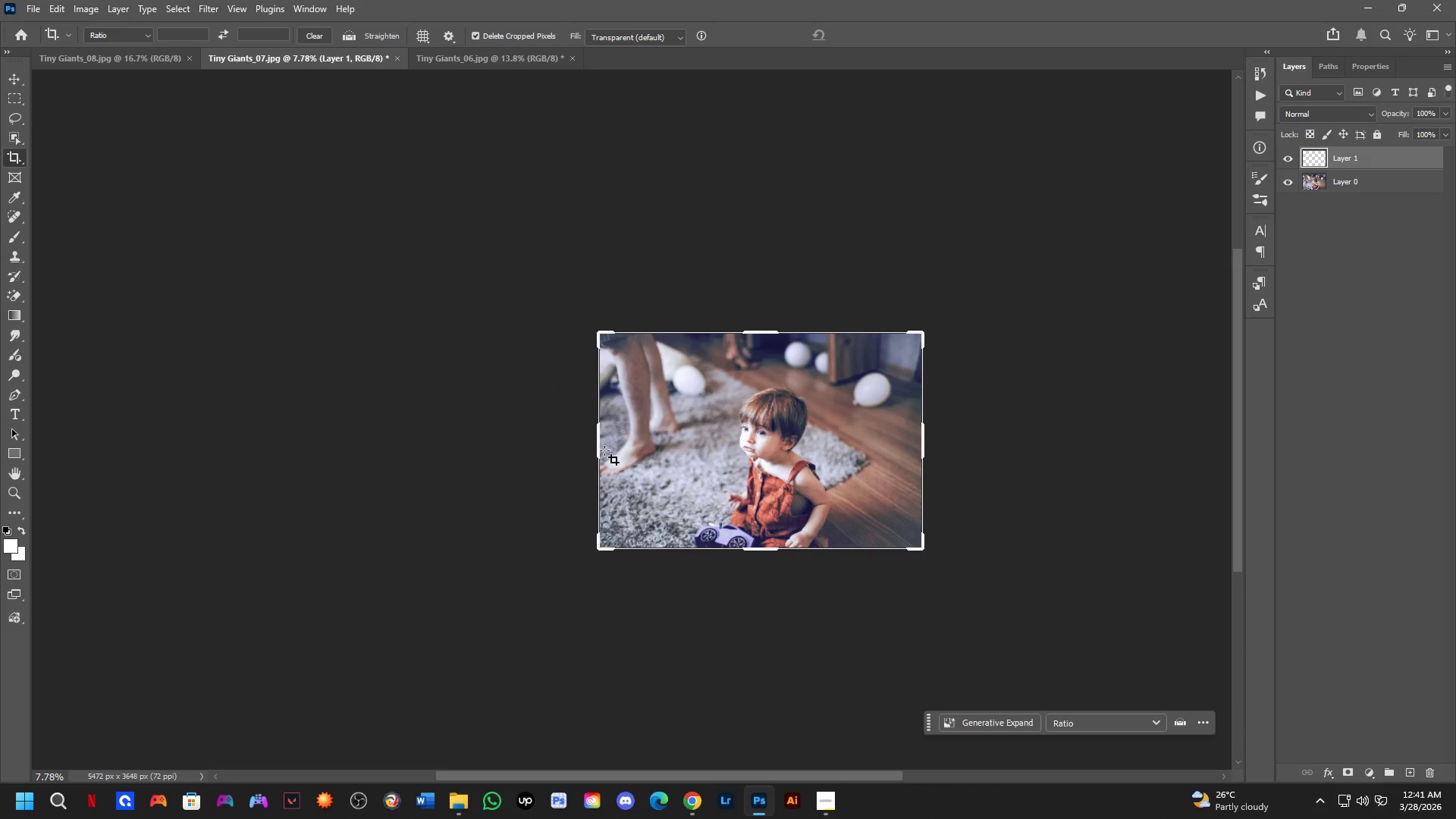 
left_click_drag(start_coordinate=[597, 446], to_coordinate=[435, 449])
 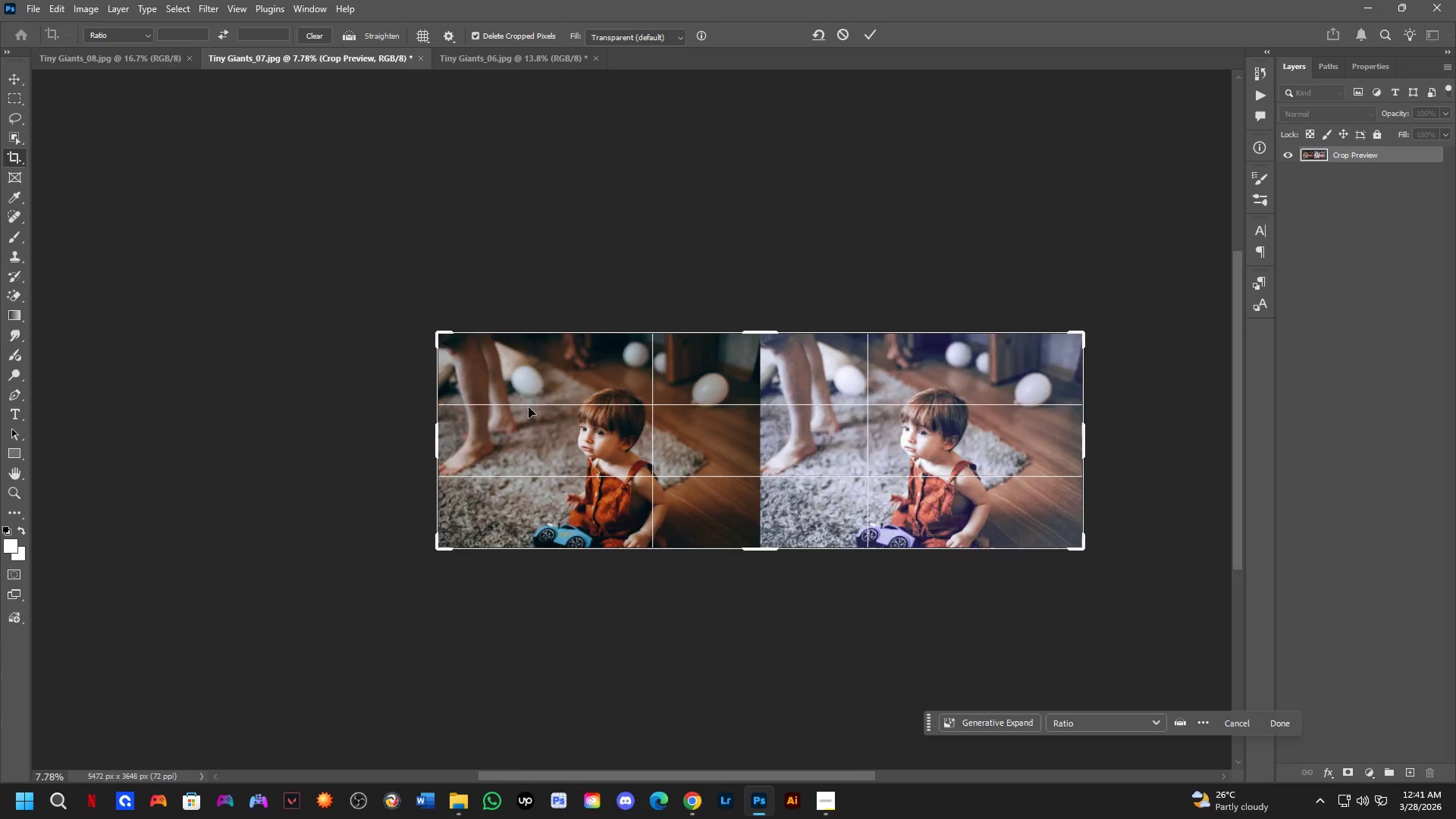 
hold_key(key=Space, duration=0.97)
 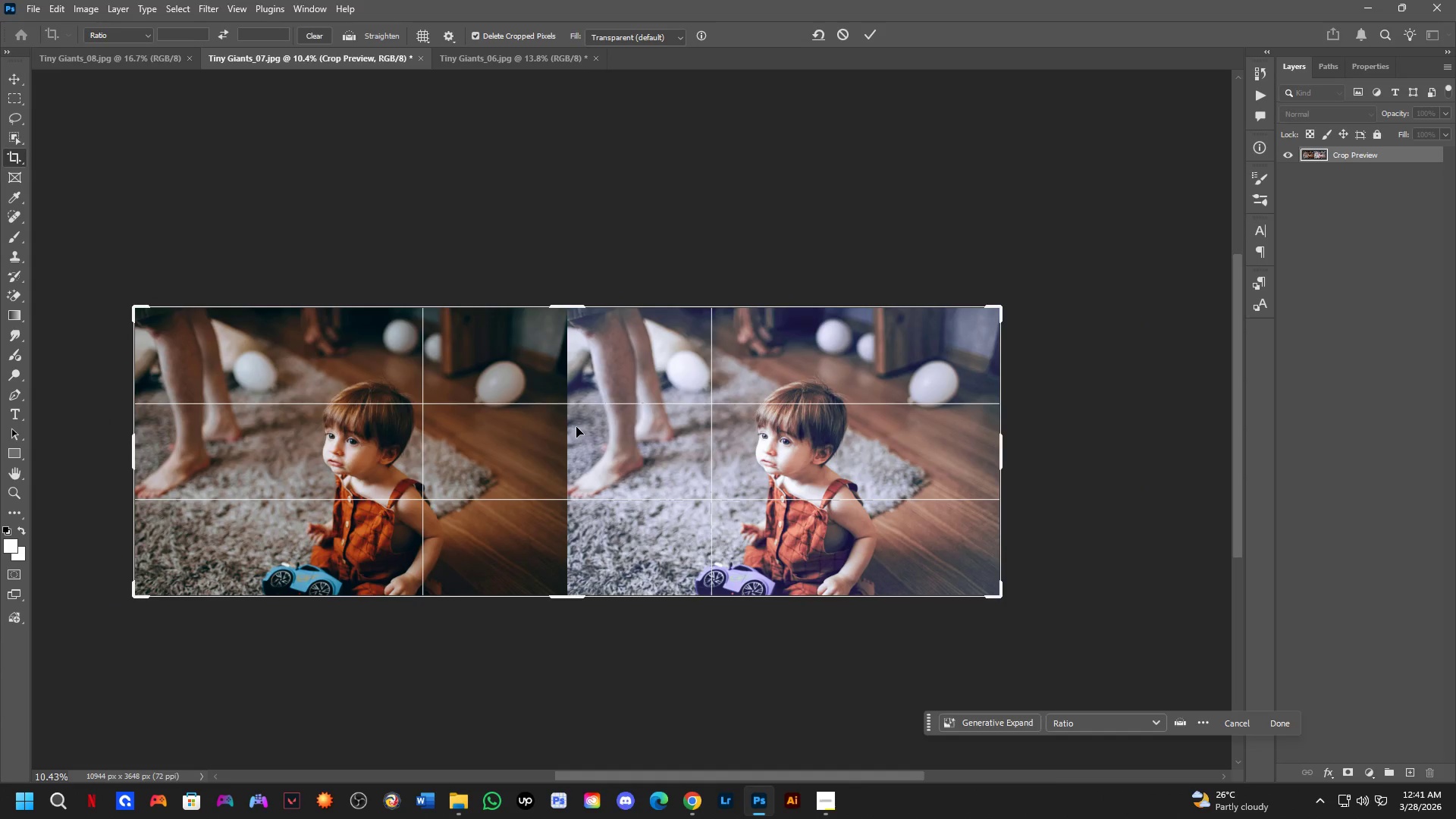 
left_click_drag(start_coordinate=[840, 442], to_coordinate=[556, 428])
 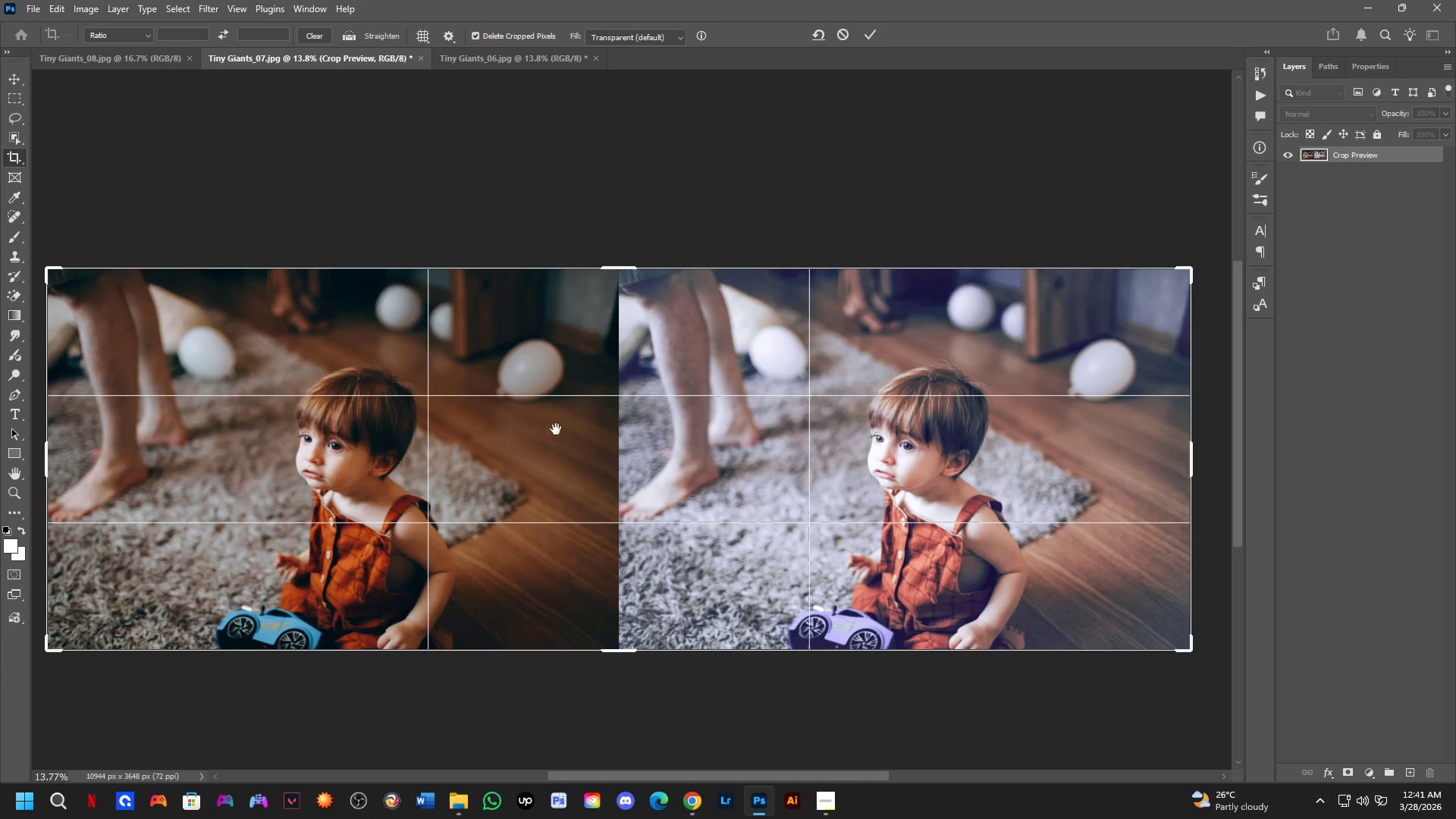 
scroll: coordinate [594, 381], scroll_direction: up, amount: 6.0
 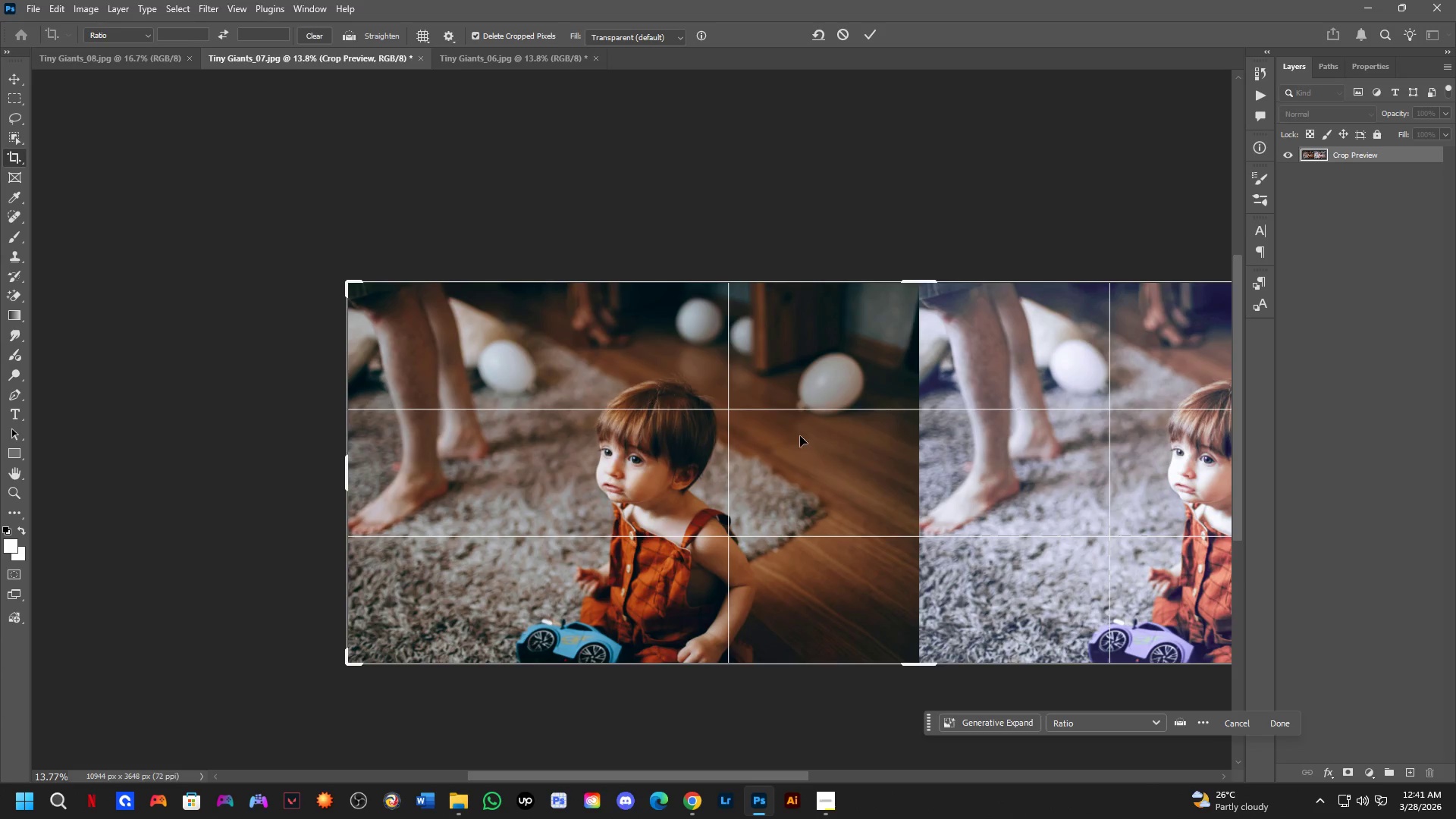 
hold_key(key=Space, duration=1.0)
 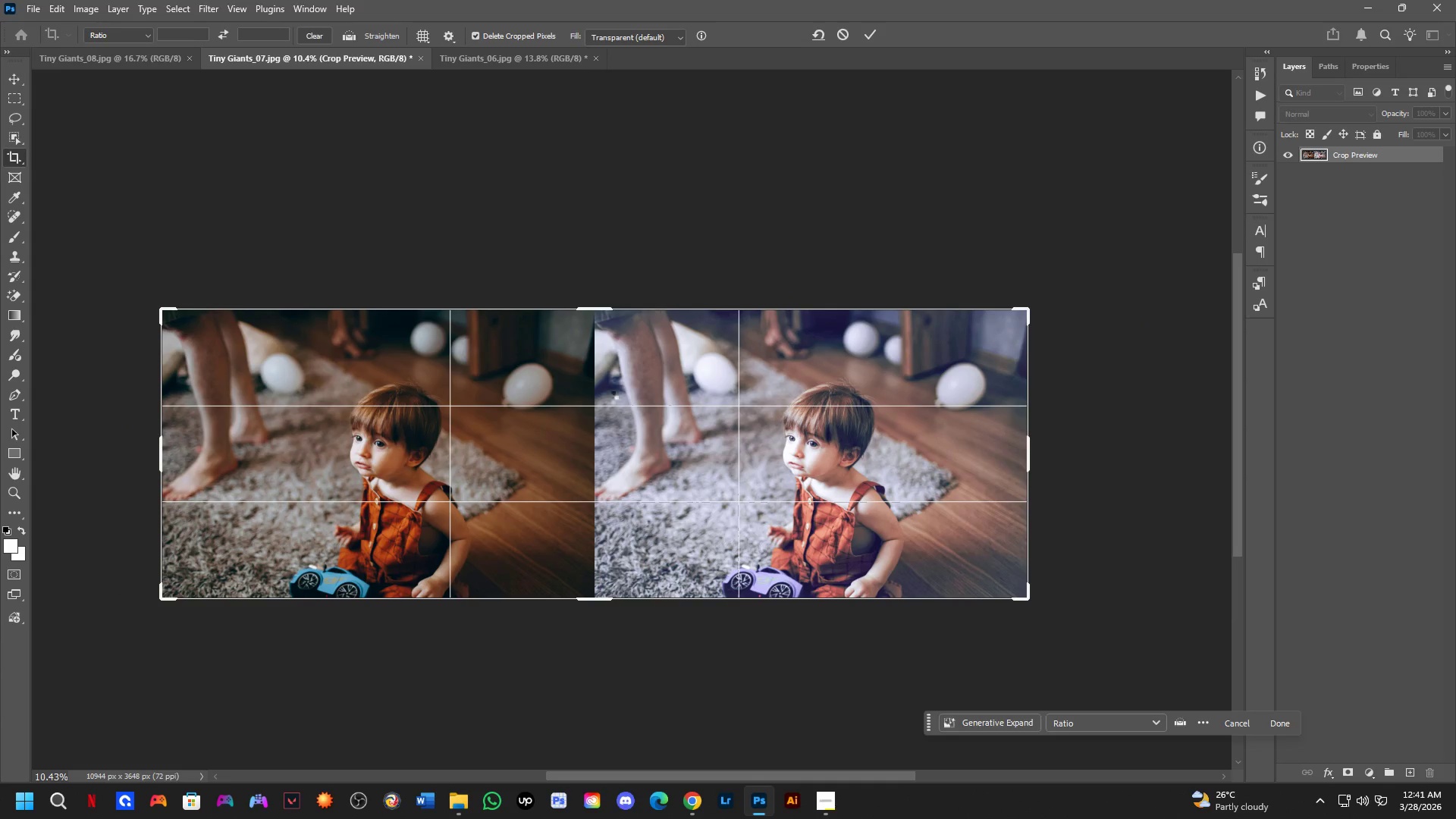 
left_click_drag(start_coordinate=[586, 434], to_coordinate=[613, 436])
 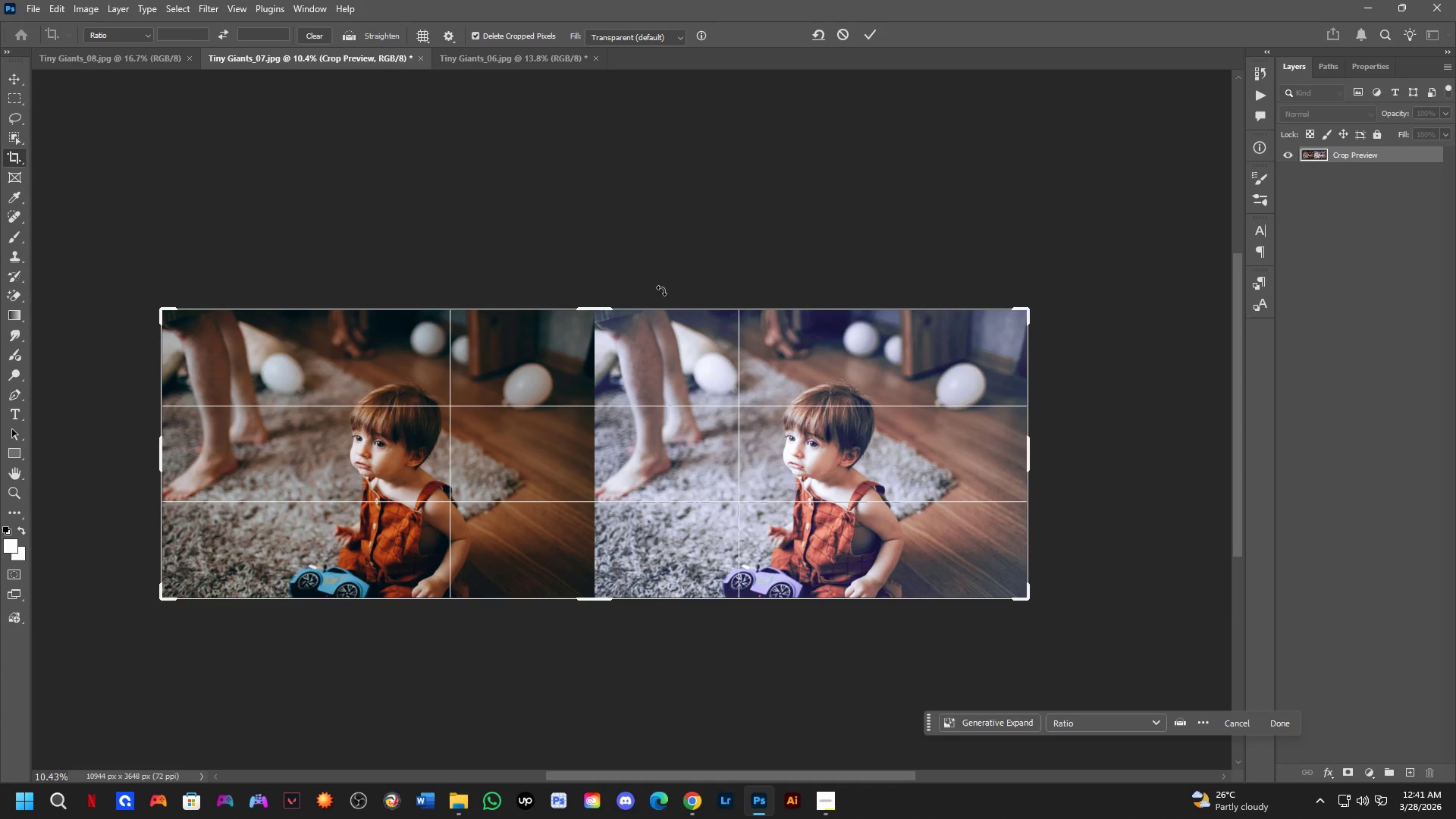 
scroll: coordinate [575, 427], scroll_direction: down, amount: 3.0
 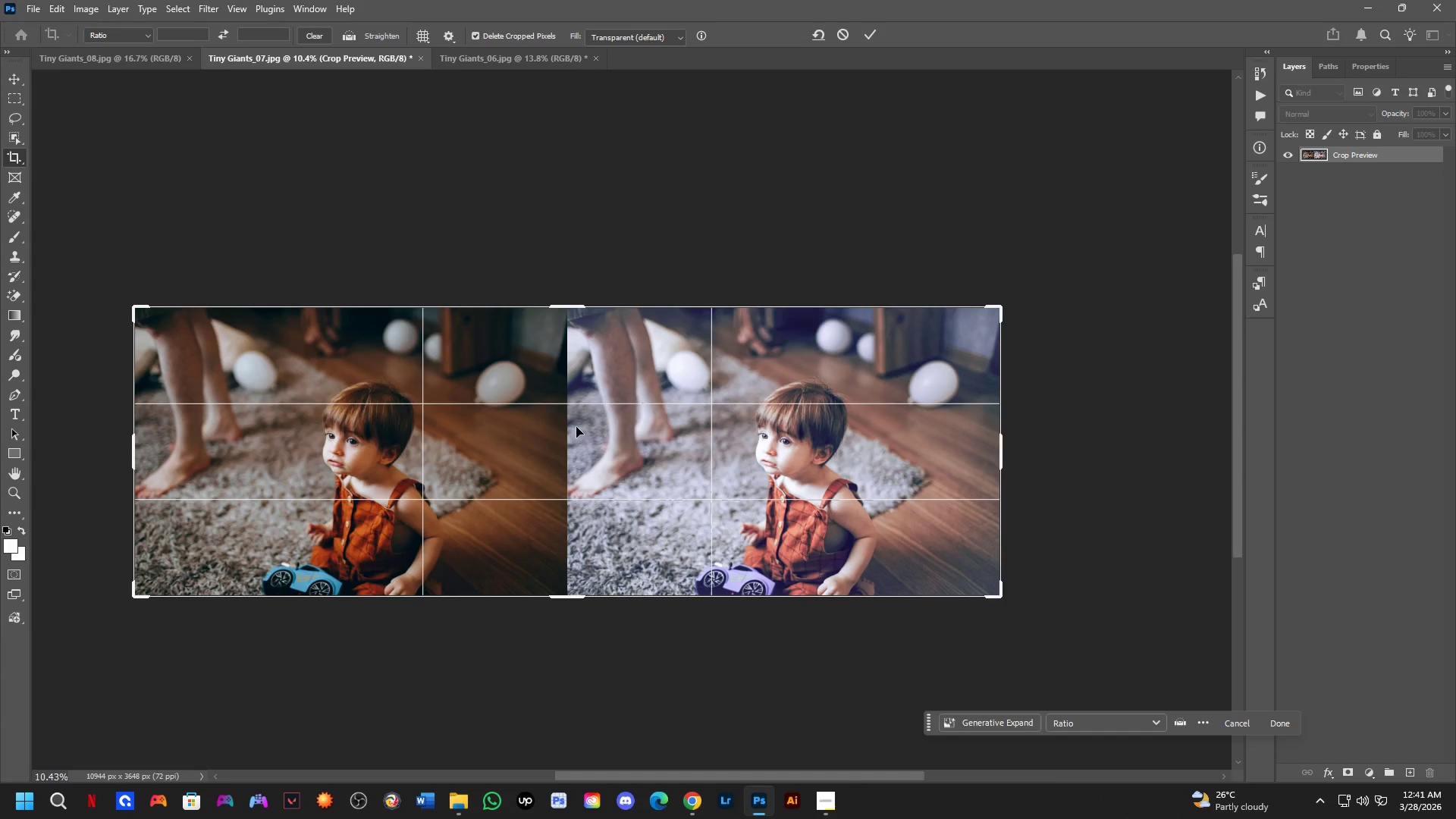 
key(NumpadEnter)
 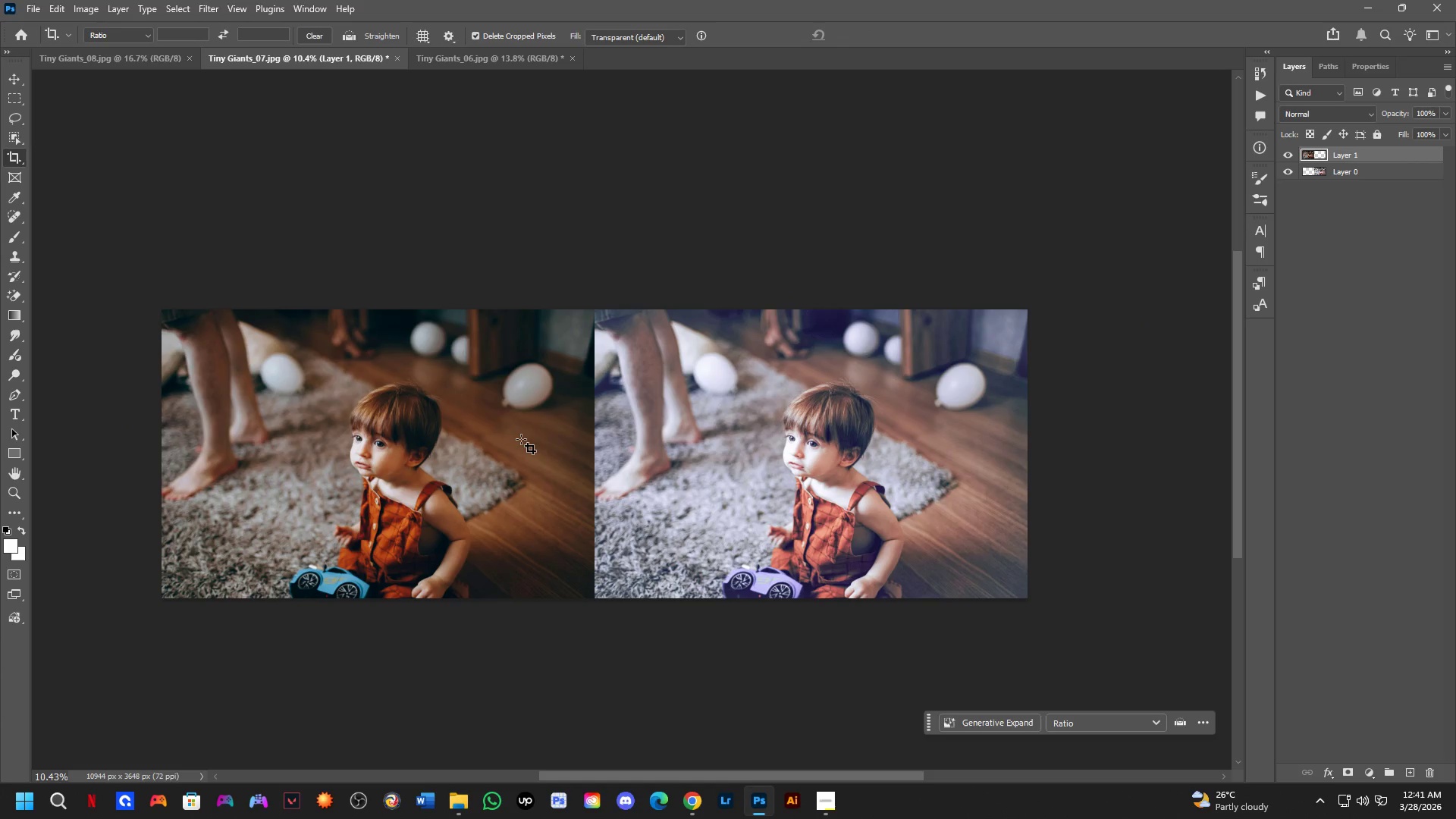 
hold_key(key=Space, duration=0.52)
 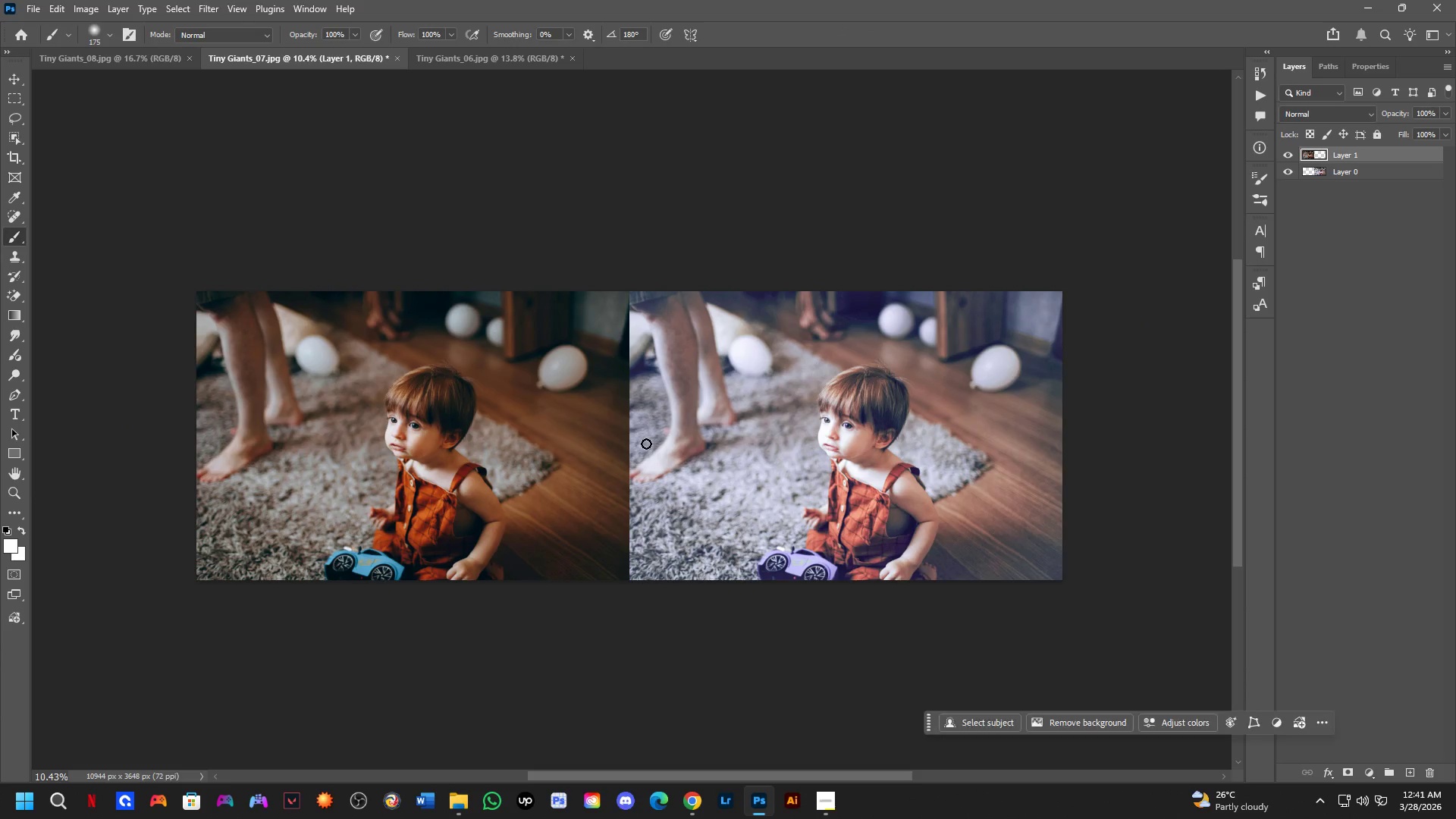 
left_click_drag(start_coordinate=[633, 456], to_coordinate=[668, 438])
 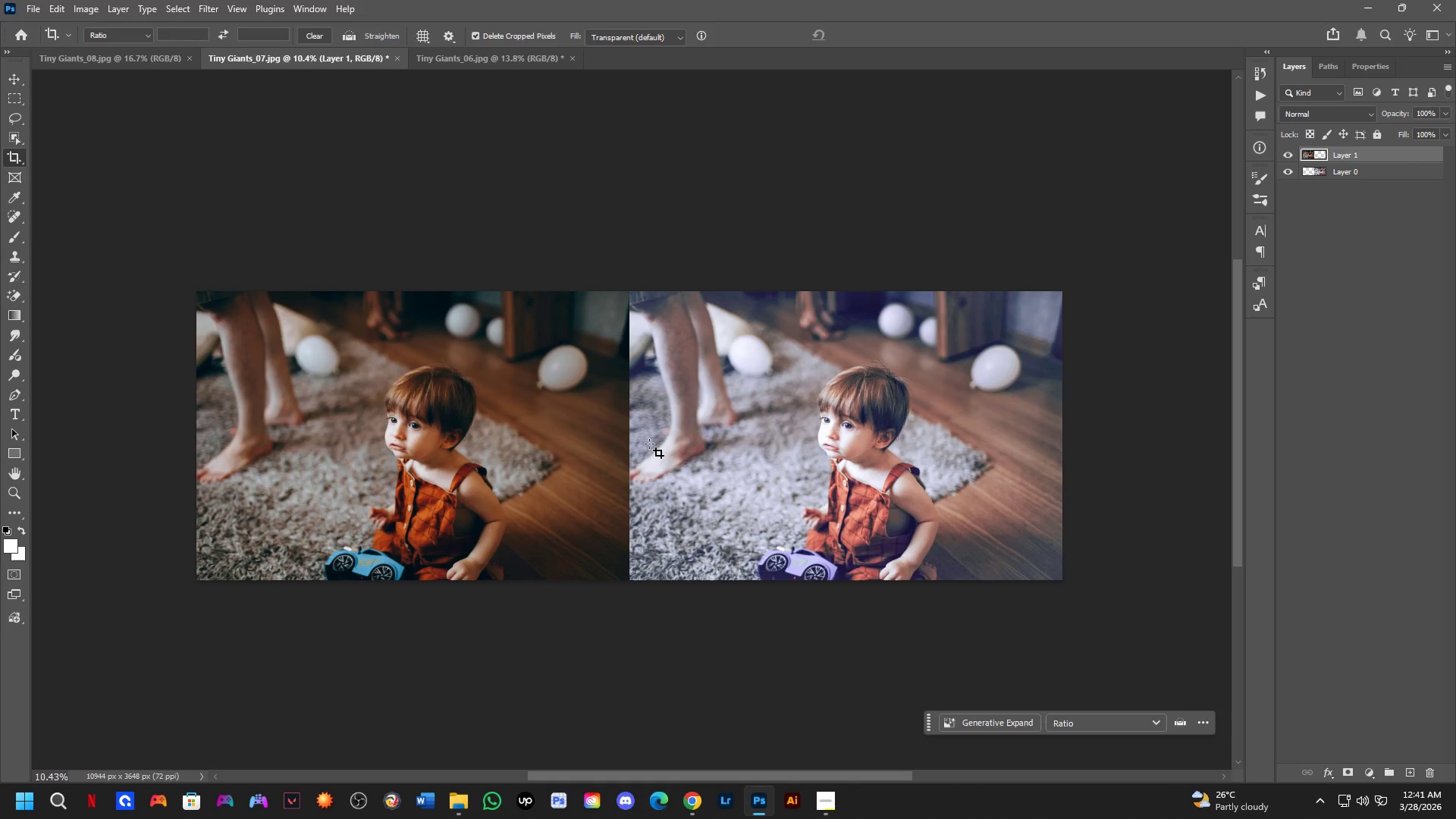 
scroll: coordinate [585, 453], scroll_direction: none, amount: 0.0
 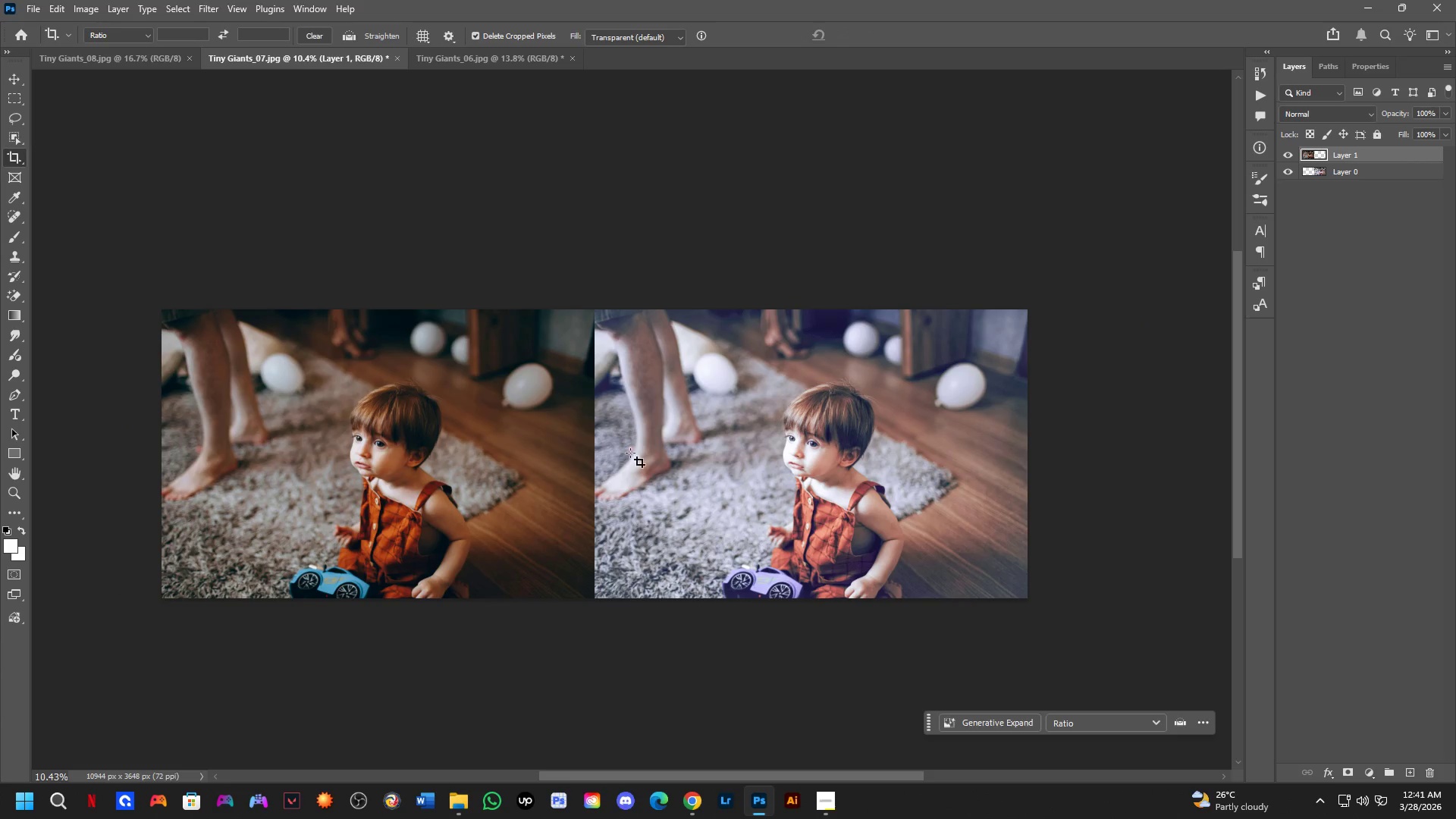 
key(B)
 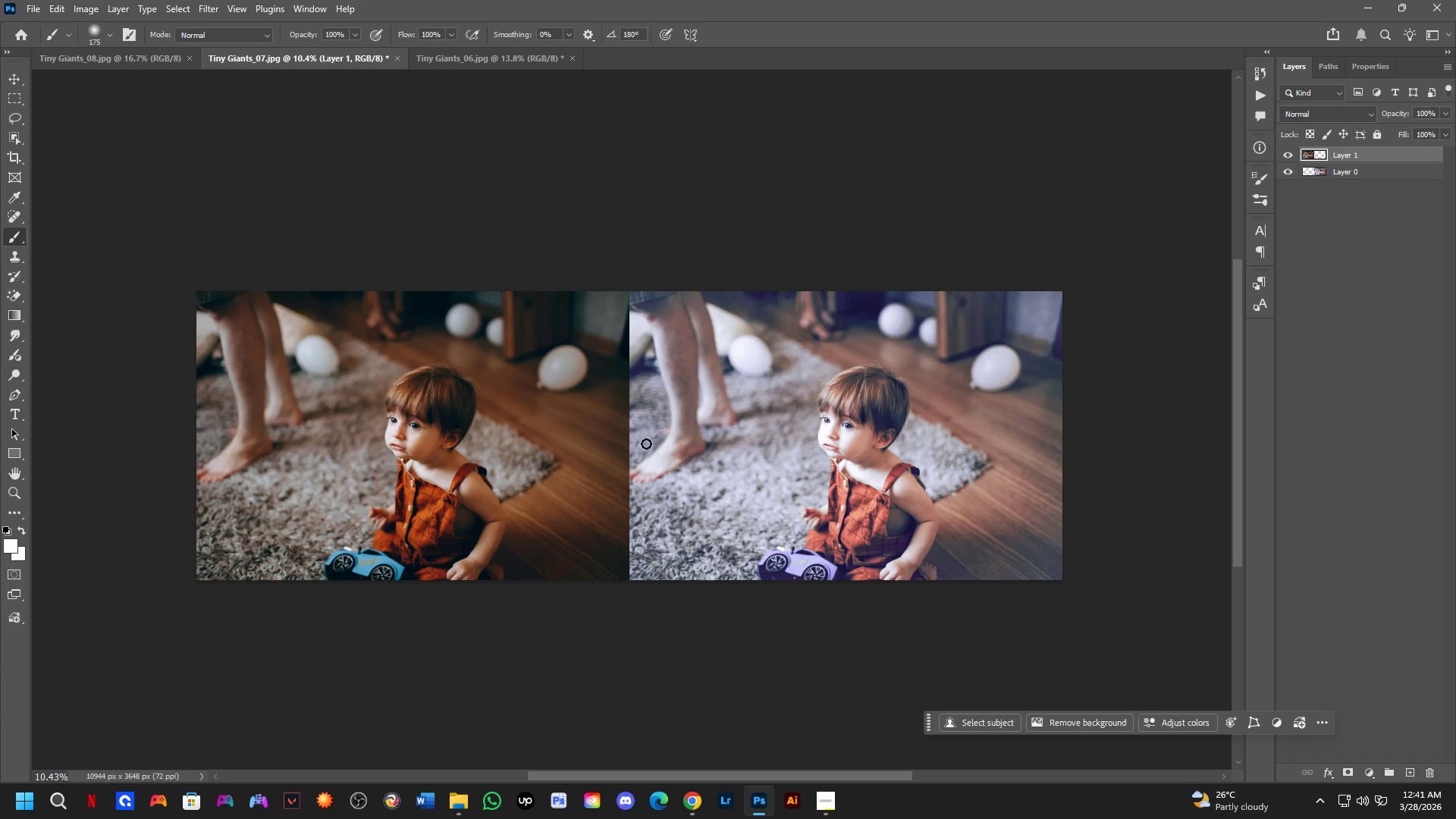 
hold_key(key=Space, duration=0.45)
 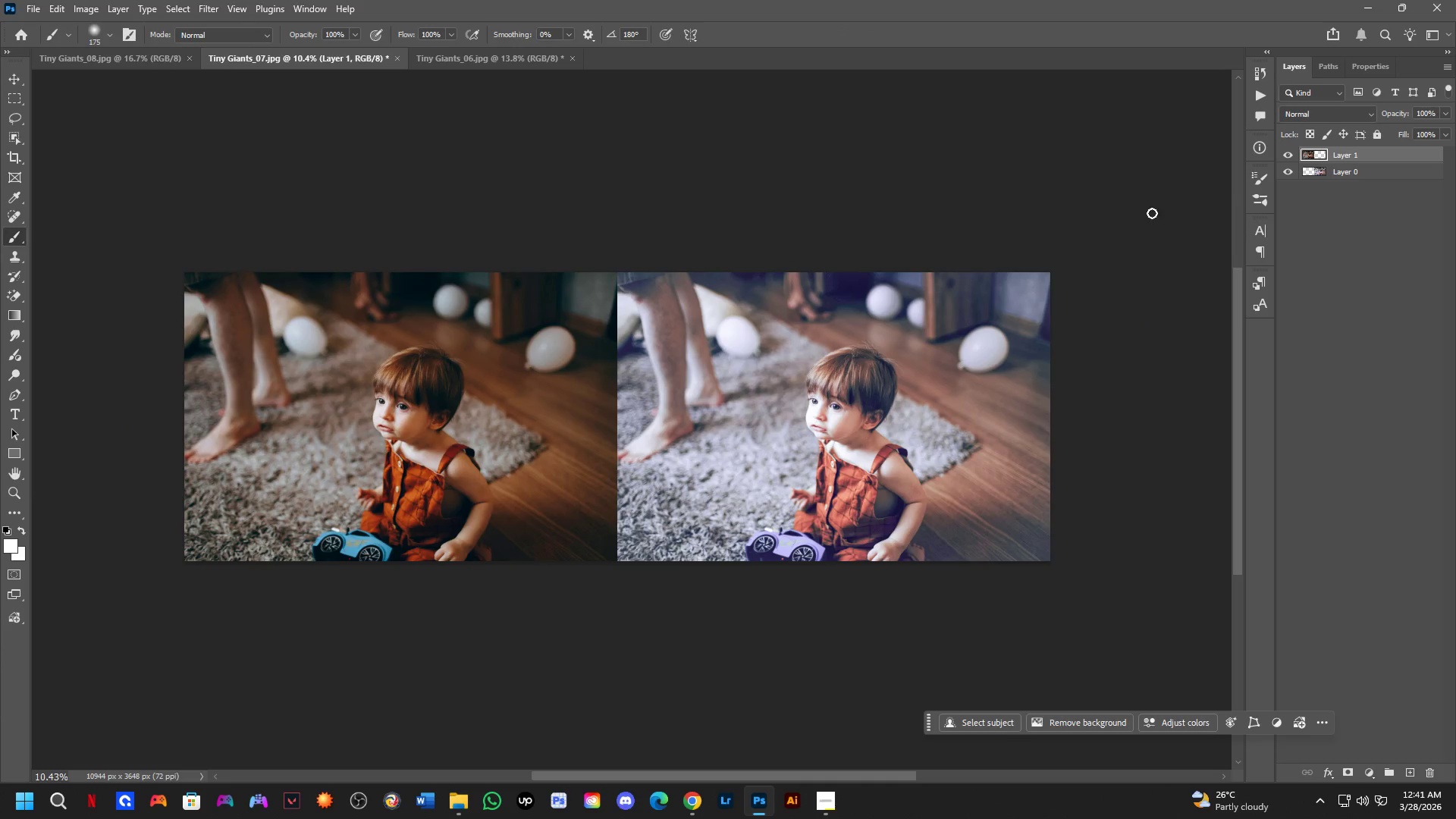 
left_click_drag(start_coordinate=[689, 437], to_coordinate=[677, 418])
 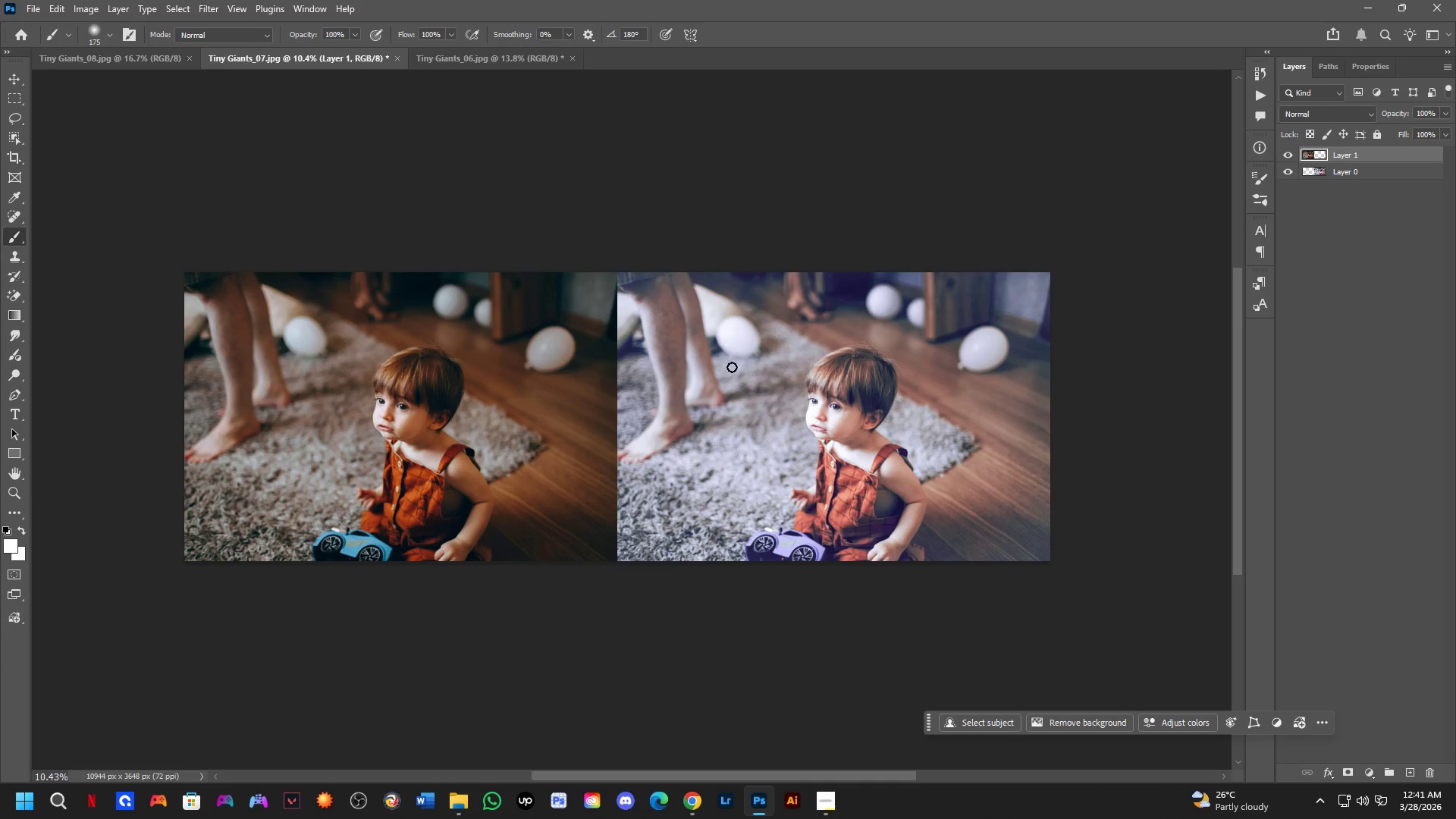 
hold_key(key=ShiftLeft, duration=0.8)
 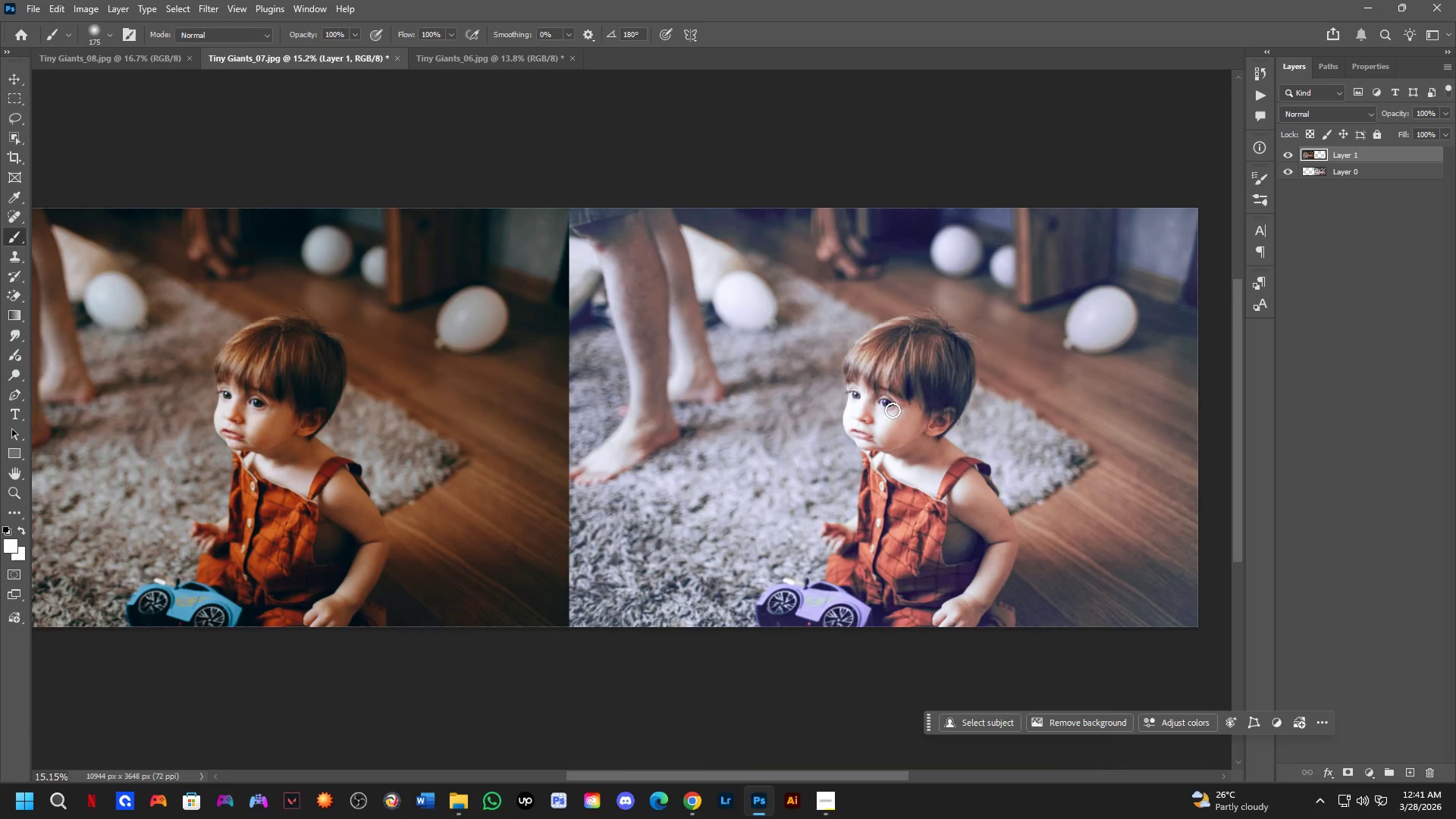 
hold_key(key=Space, duration=0.5)
 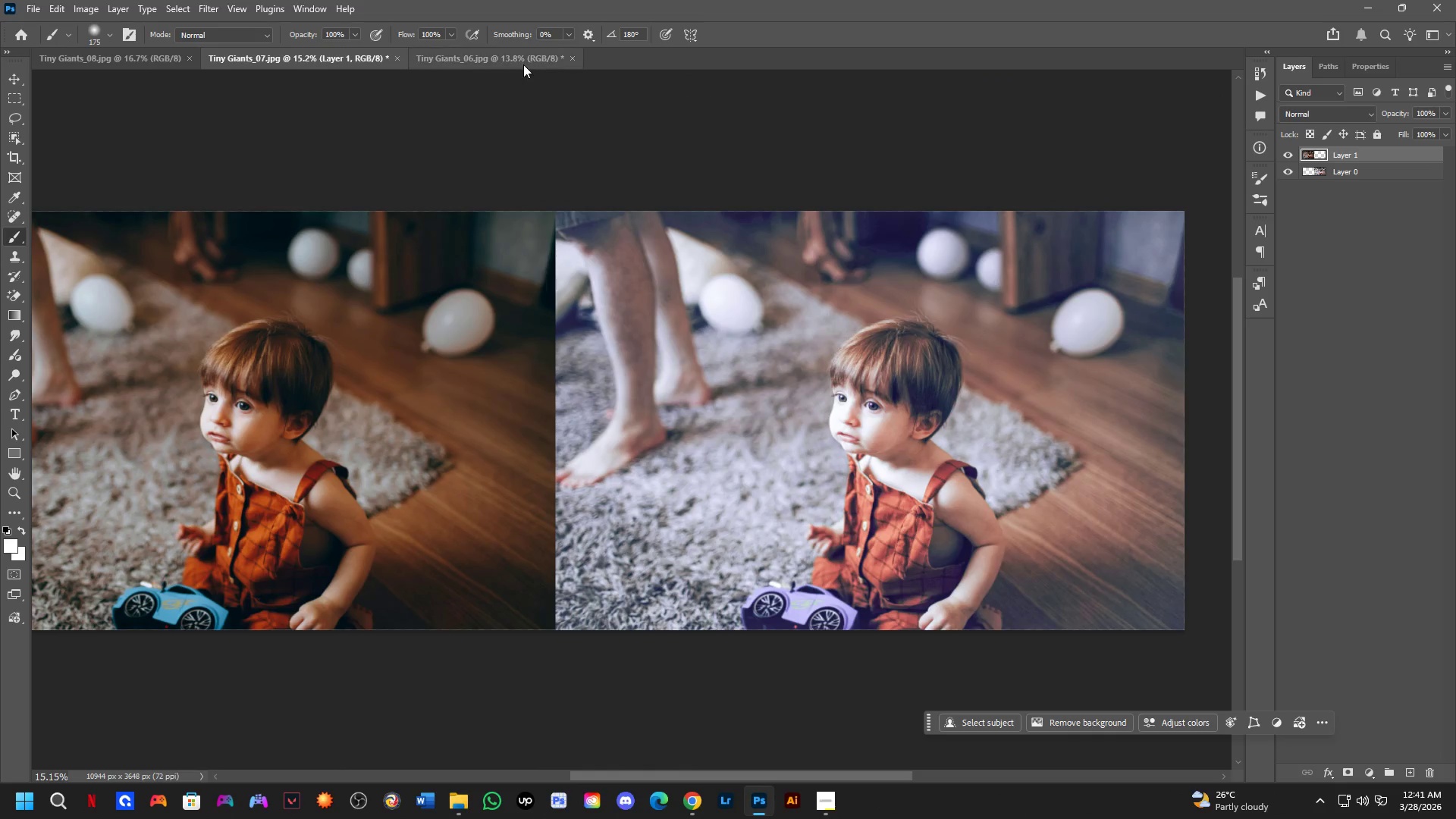 
left_click_drag(start_coordinate=[947, 466], to_coordinate=[934, 469])
 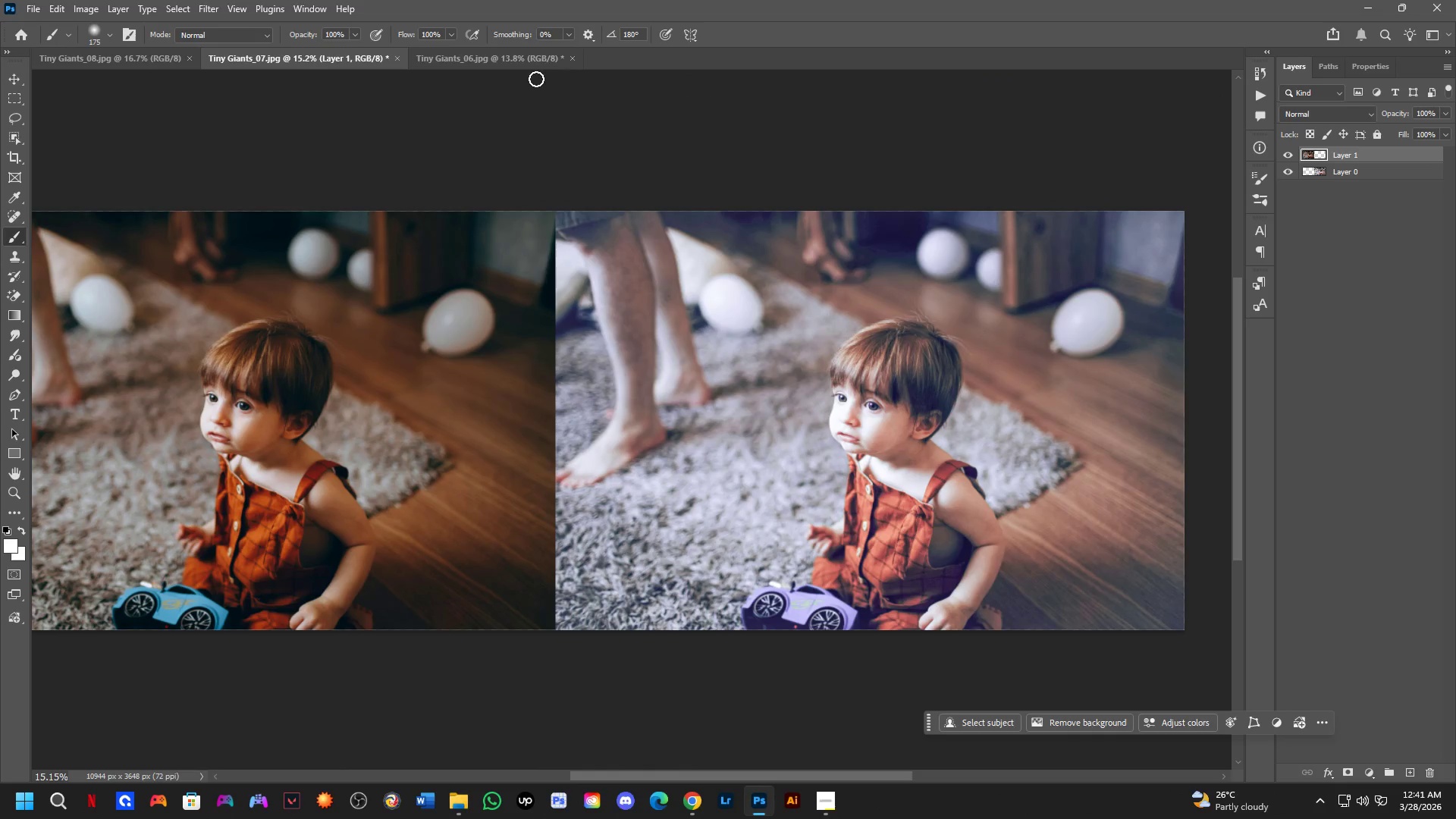 
scroll: coordinate [879, 388], scroll_direction: up, amount: 3.0
 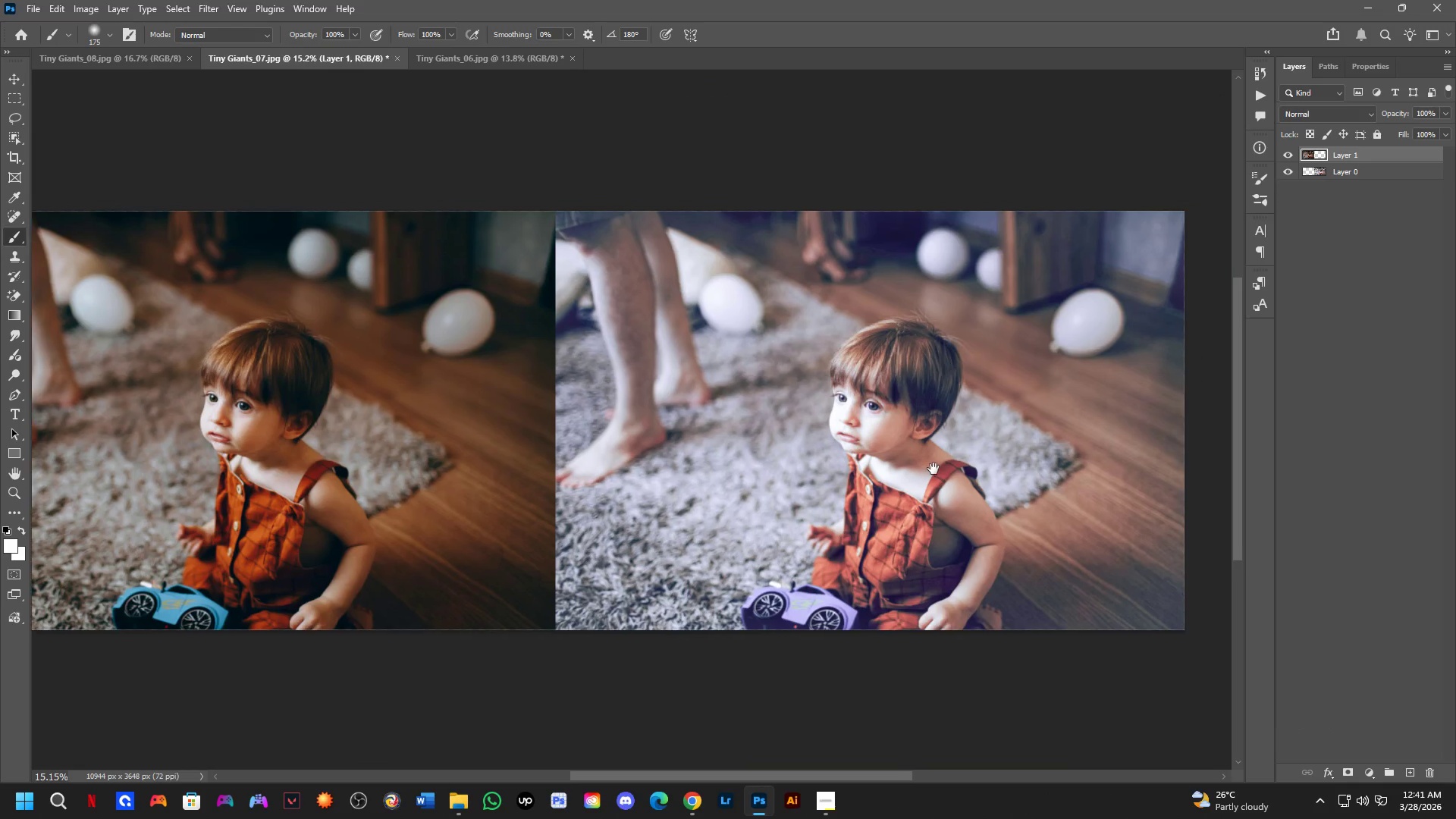 
left_click([517, 60])
 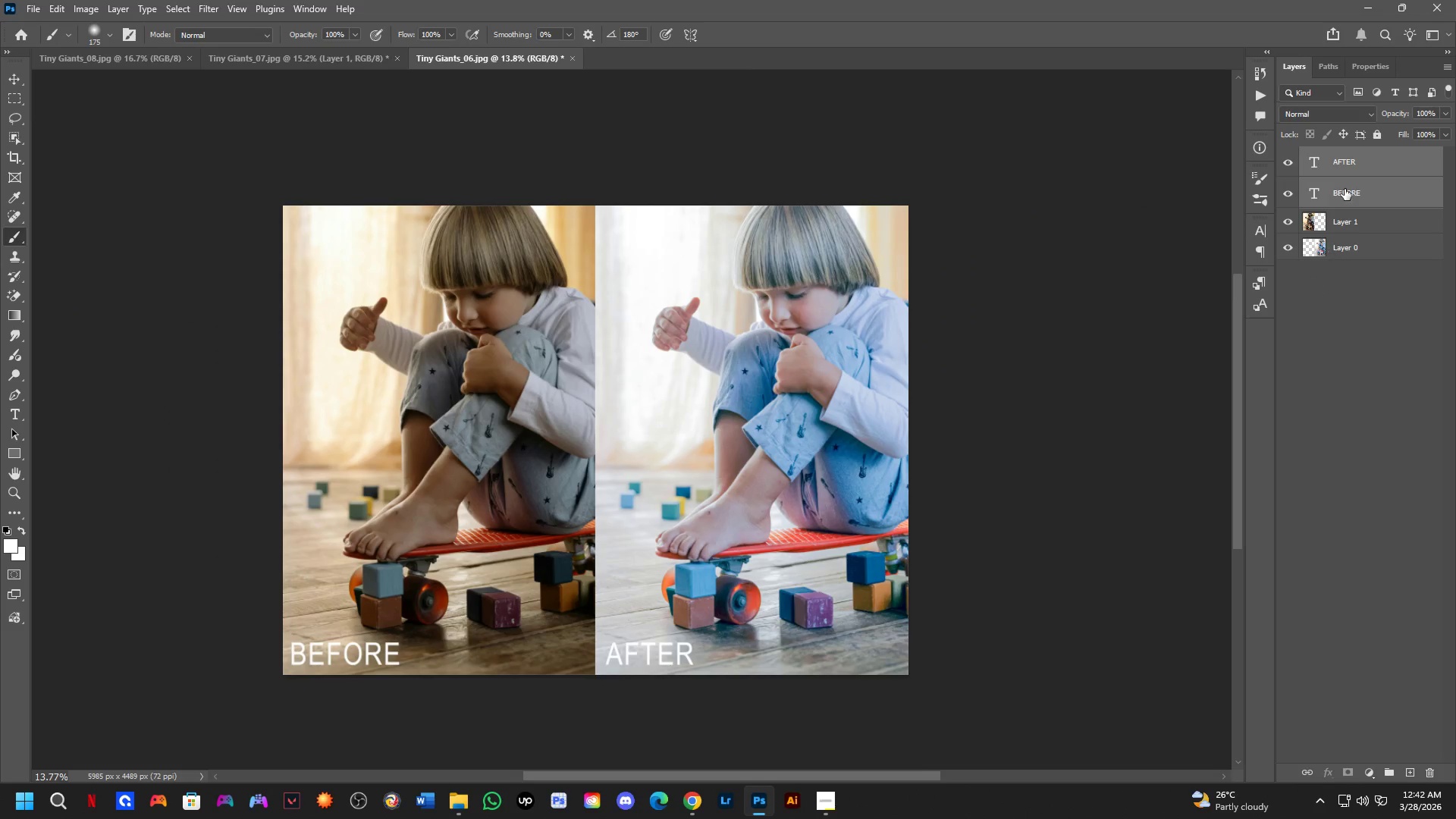 
left_click_drag(start_coordinate=[1345, 188], to_coordinate=[558, 459])
 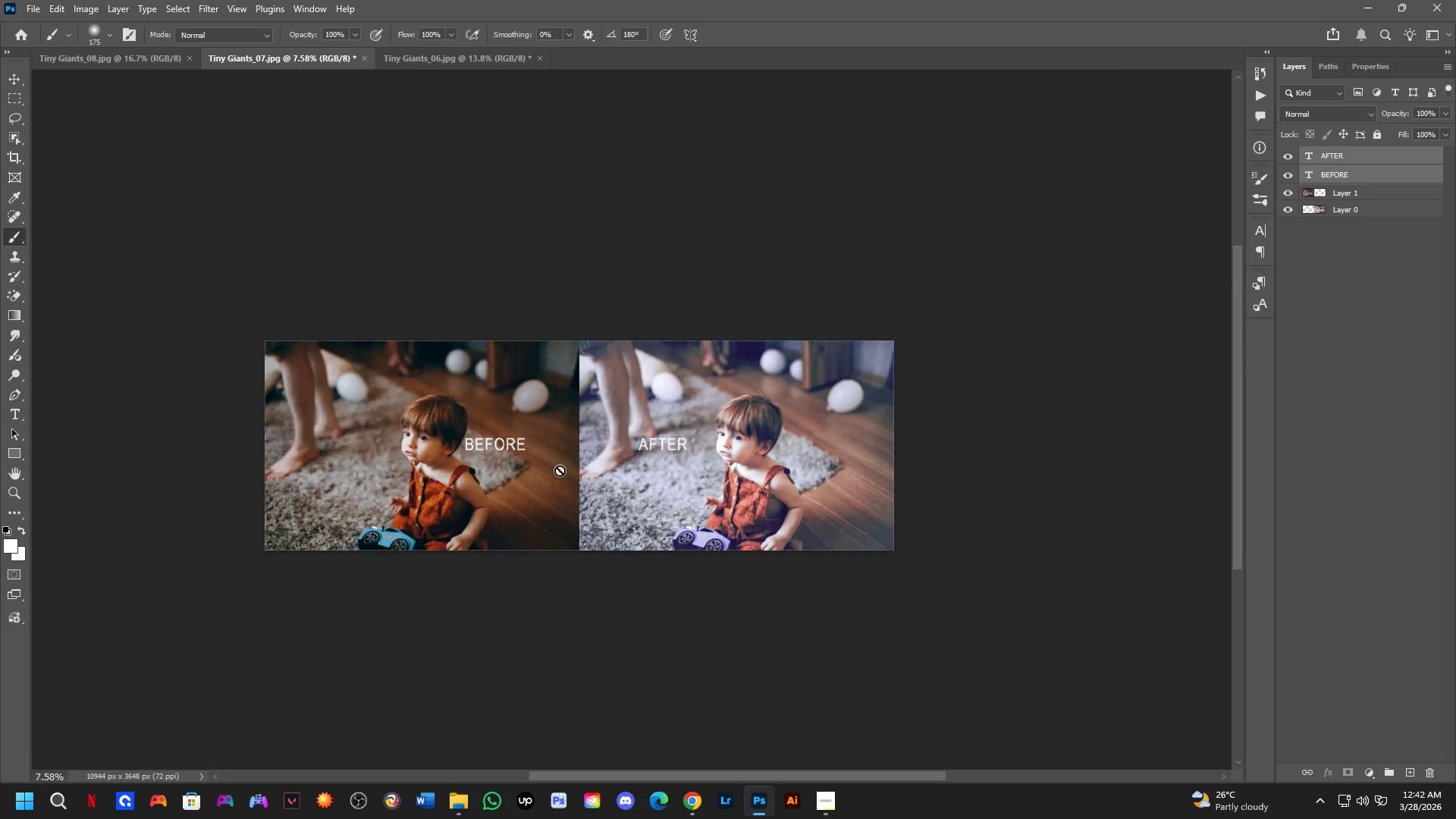 
hold_key(key=ShiftLeft, duration=0.77)
 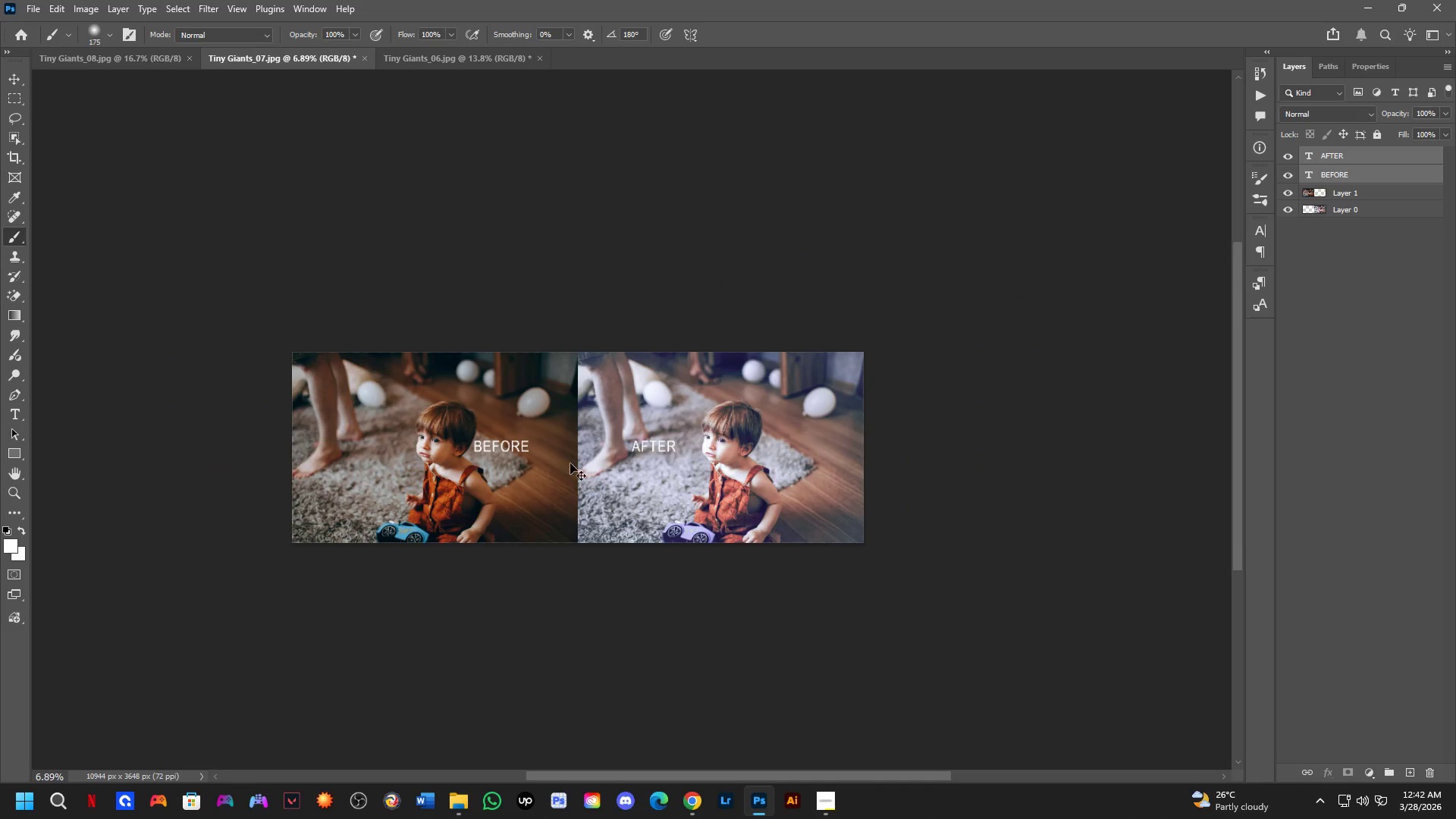 
hold_key(key=ShiftLeft, duration=8.72)
 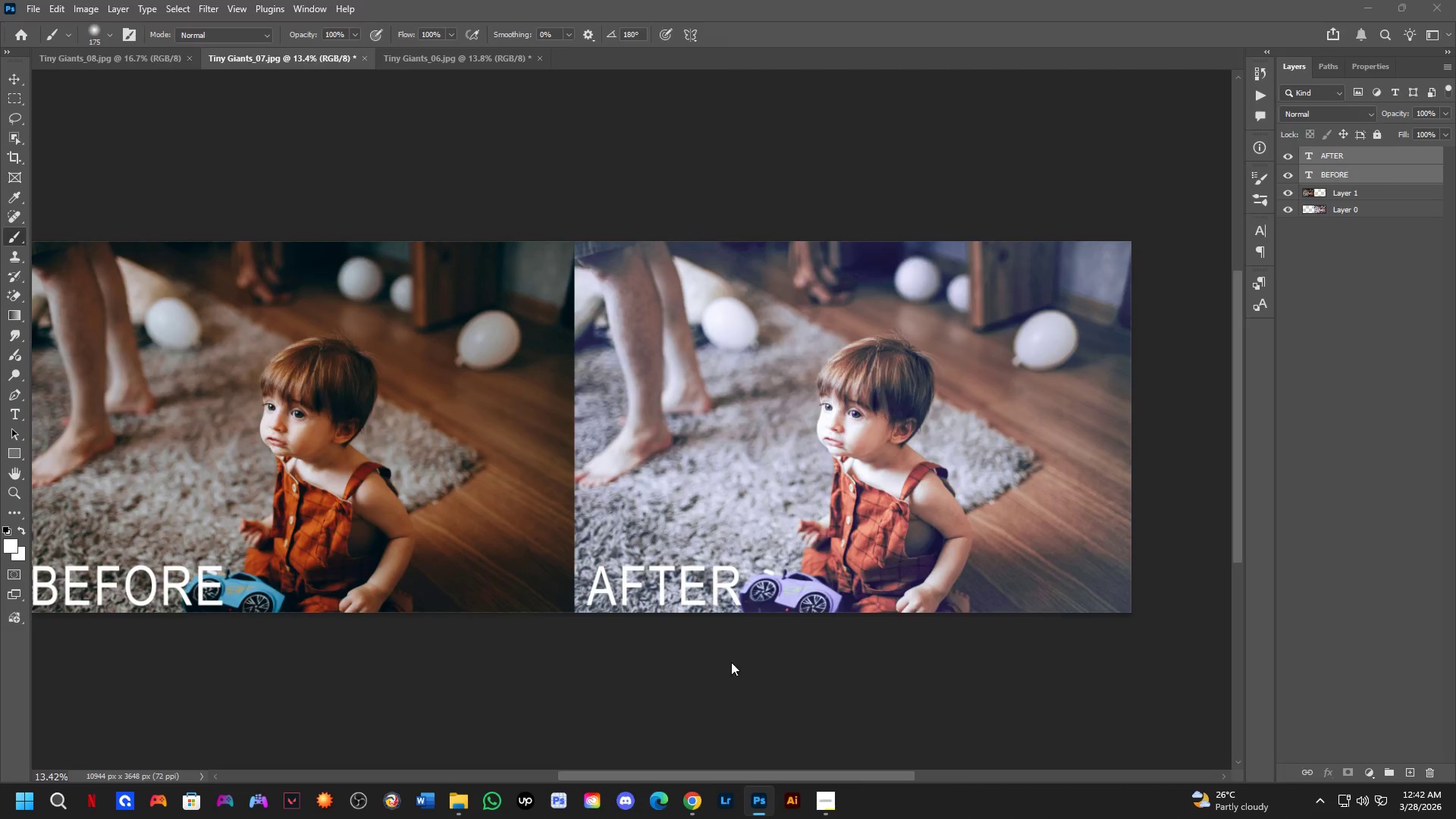 
key(Control+T)
 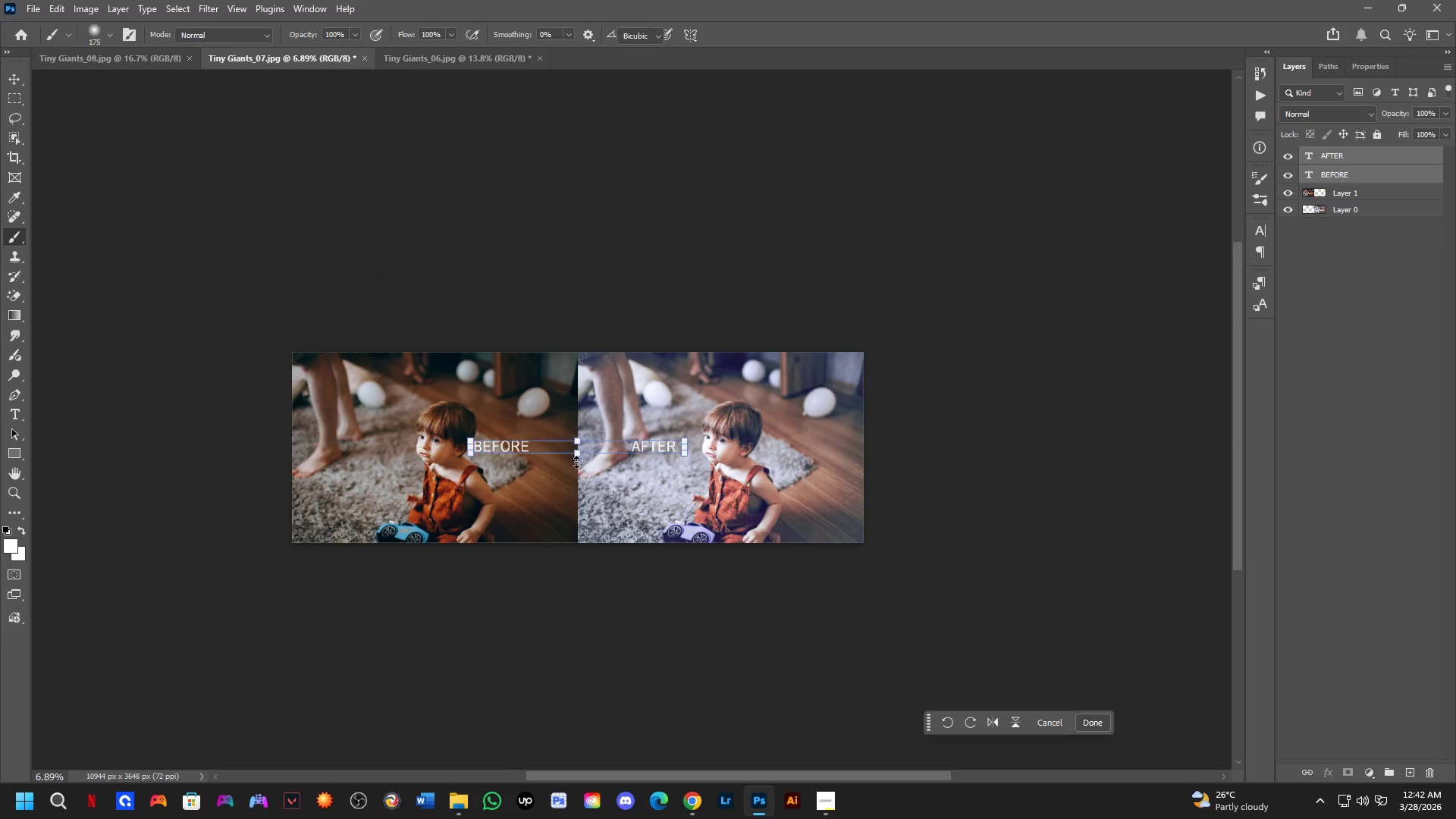 
scroll: coordinate [563, 468], scroll_direction: down, amount: 4.0
 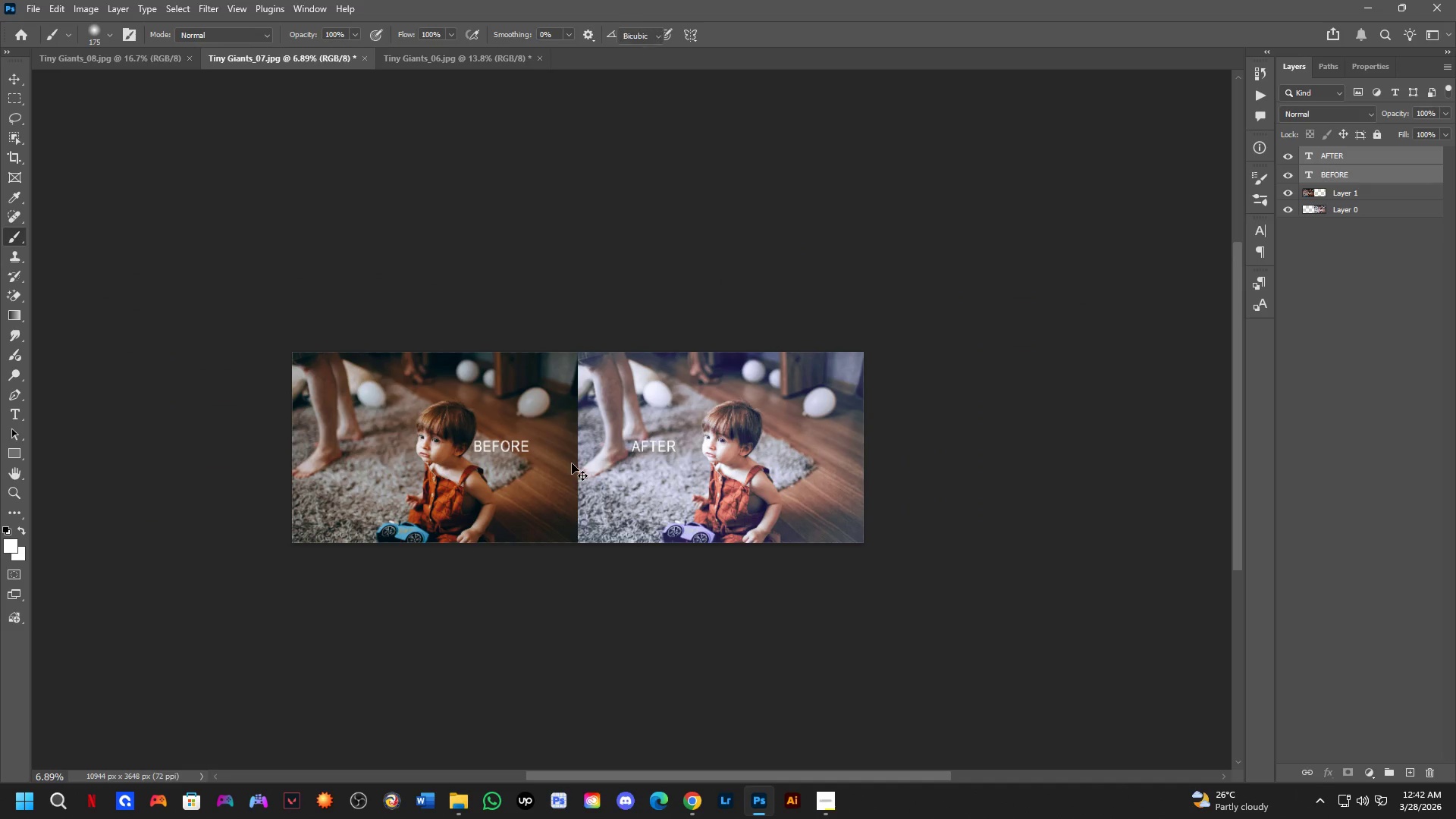 
left_click_drag(start_coordinate=[579, 447], to_coordinate=[583, 474])
 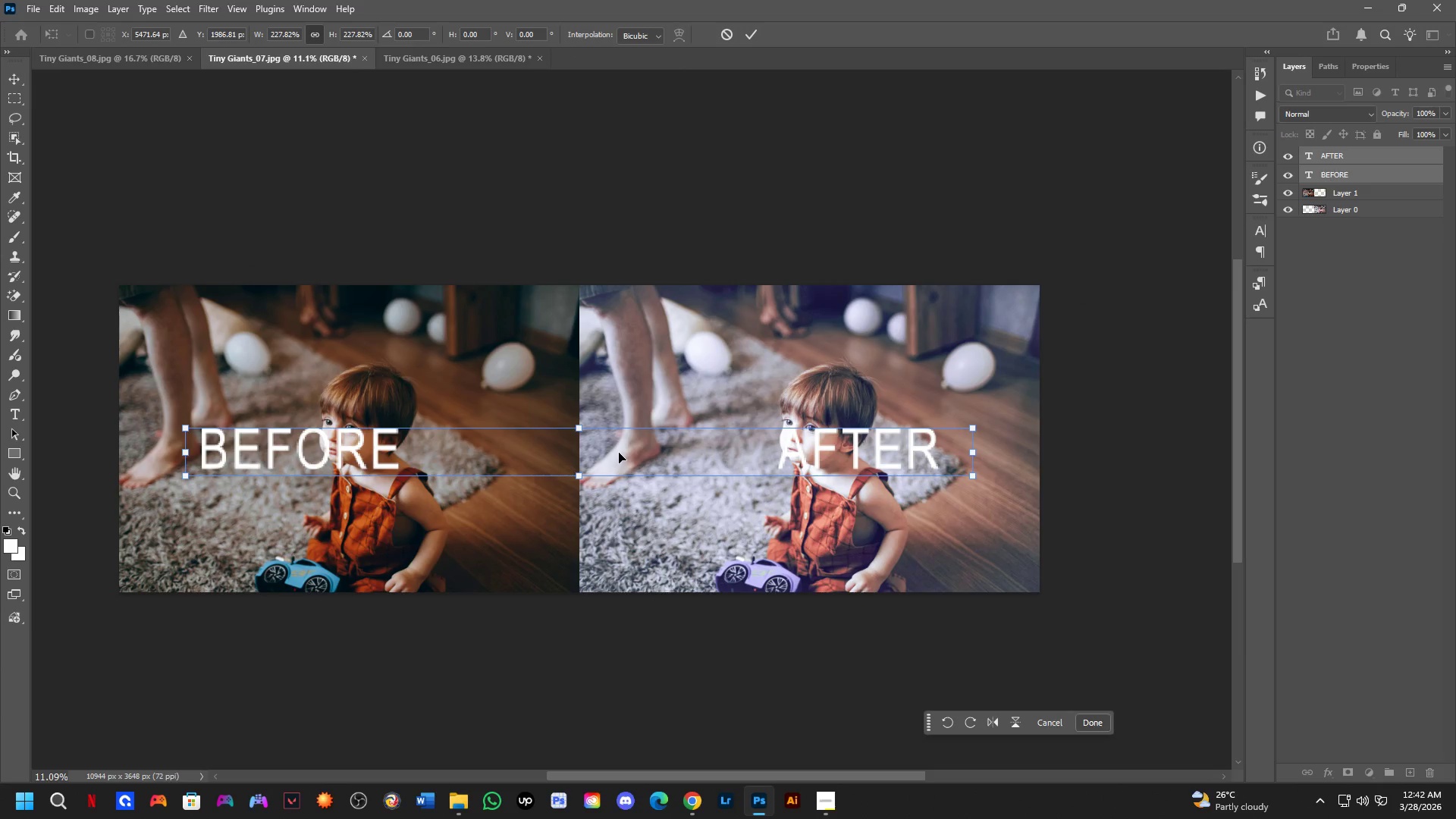 
scroll: coordinate [576, 462], scroll_direction: up, amount: 5.0
 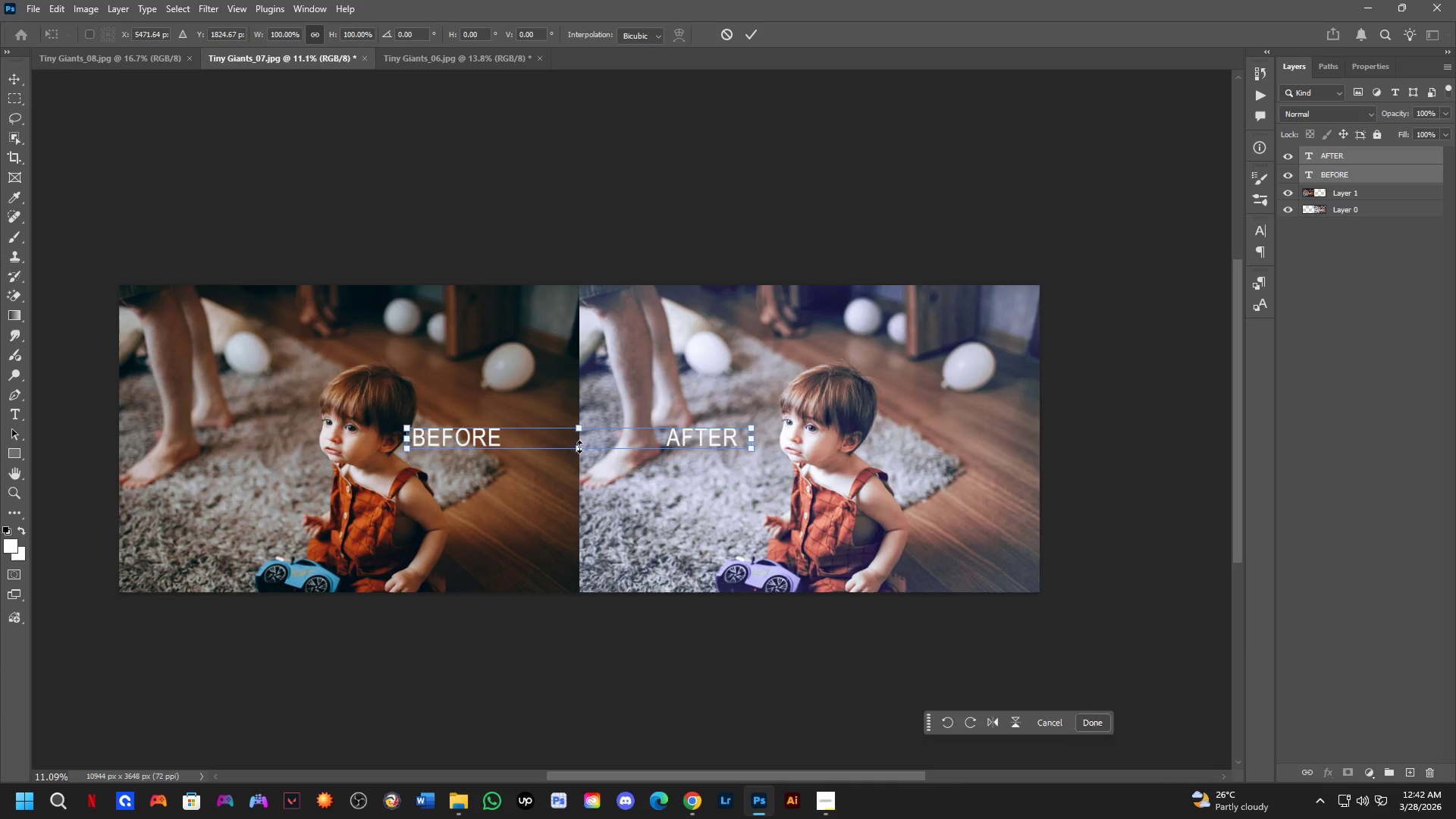 
left_click_drag(start_coordinate=[619, 453], to_coordinate=[551, 563])
 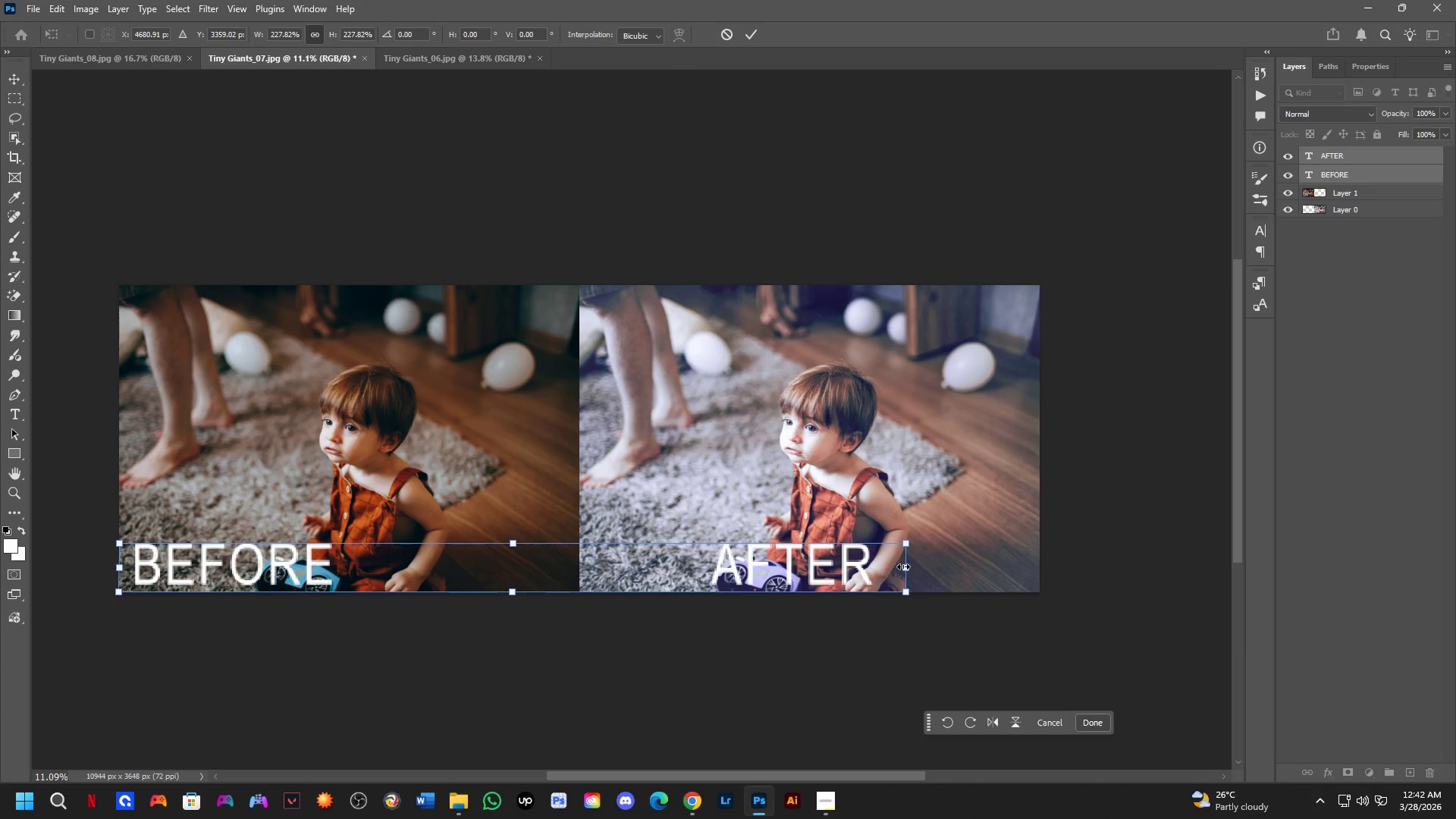 
left_click_drag(start_coordinate=[903, 573], to_coordinate=[741, 569])
 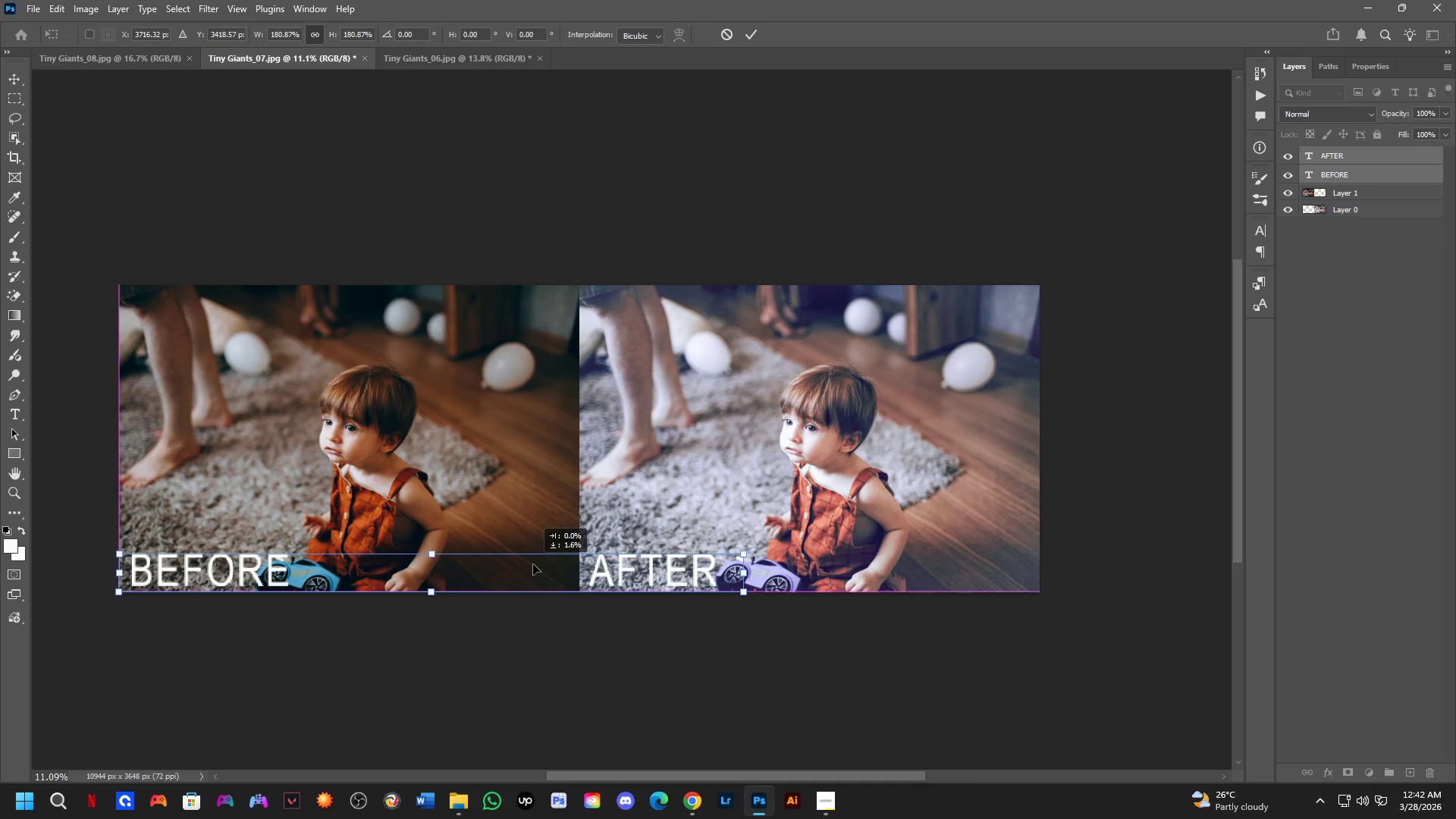 
key(NumpadEnter)
 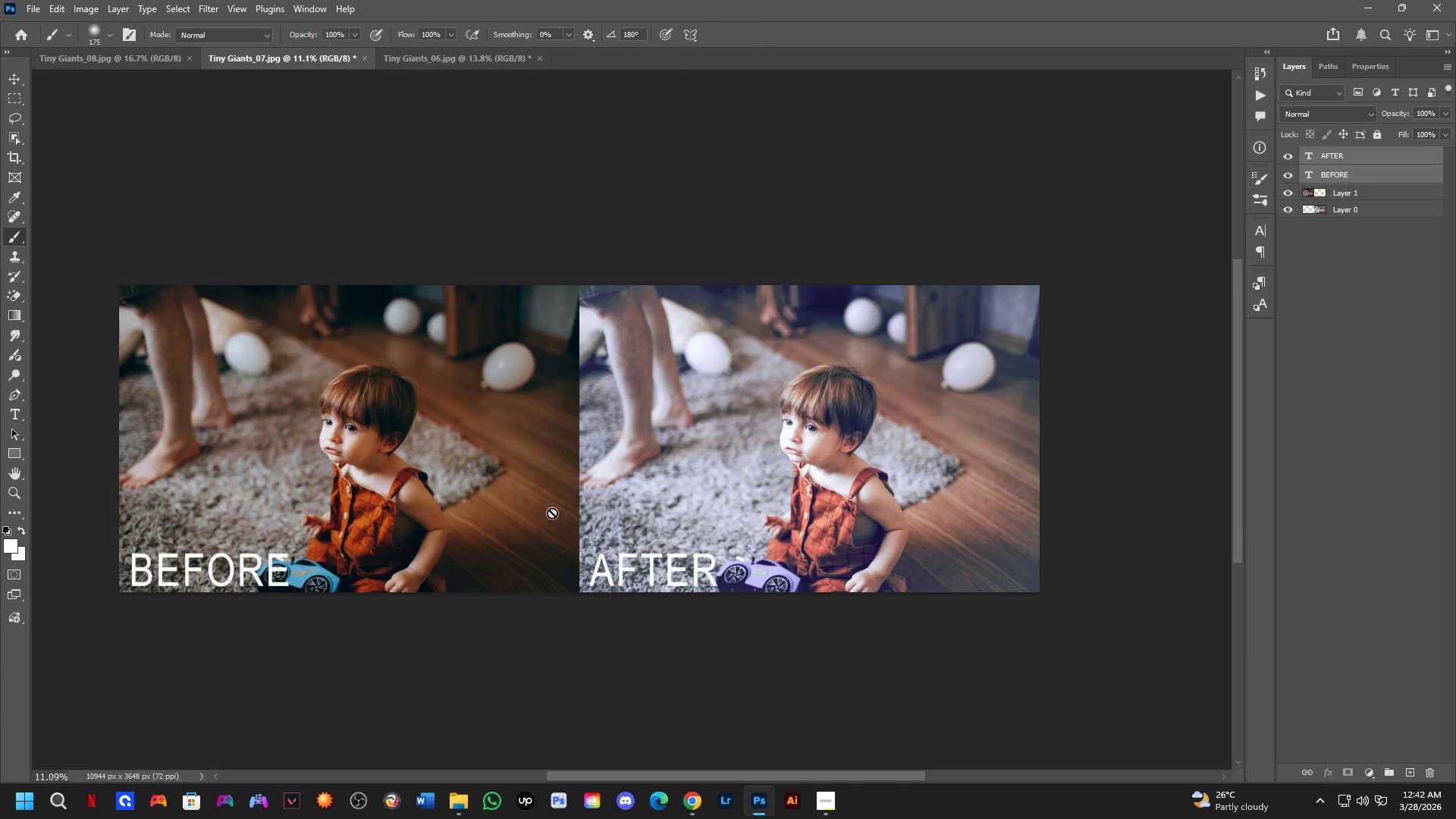 
hold_key(key=Space, duration=0.31)
 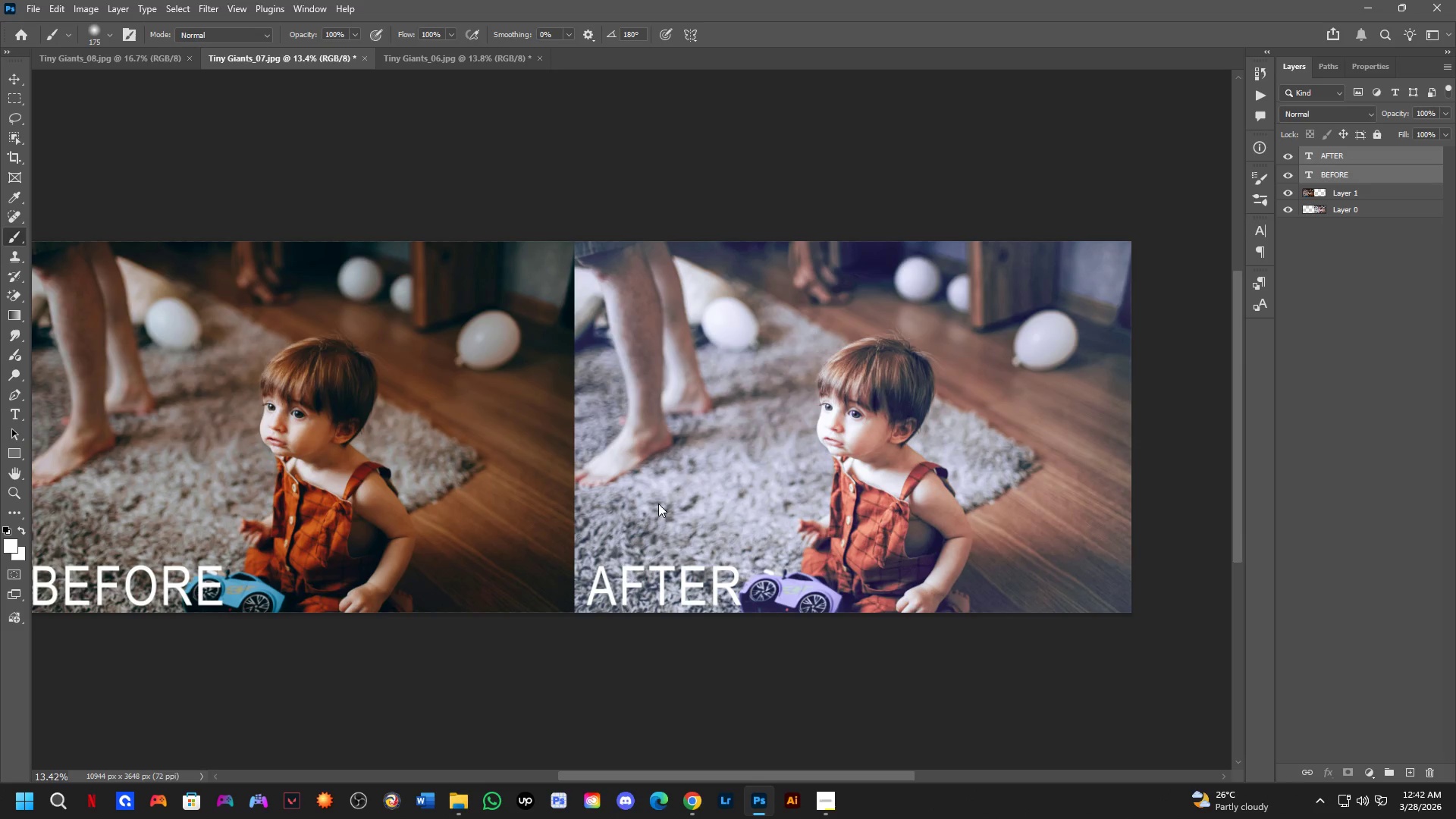 
left_click_drag(start_coordinate=[597, 476], to_coordinate=[601, 469])
 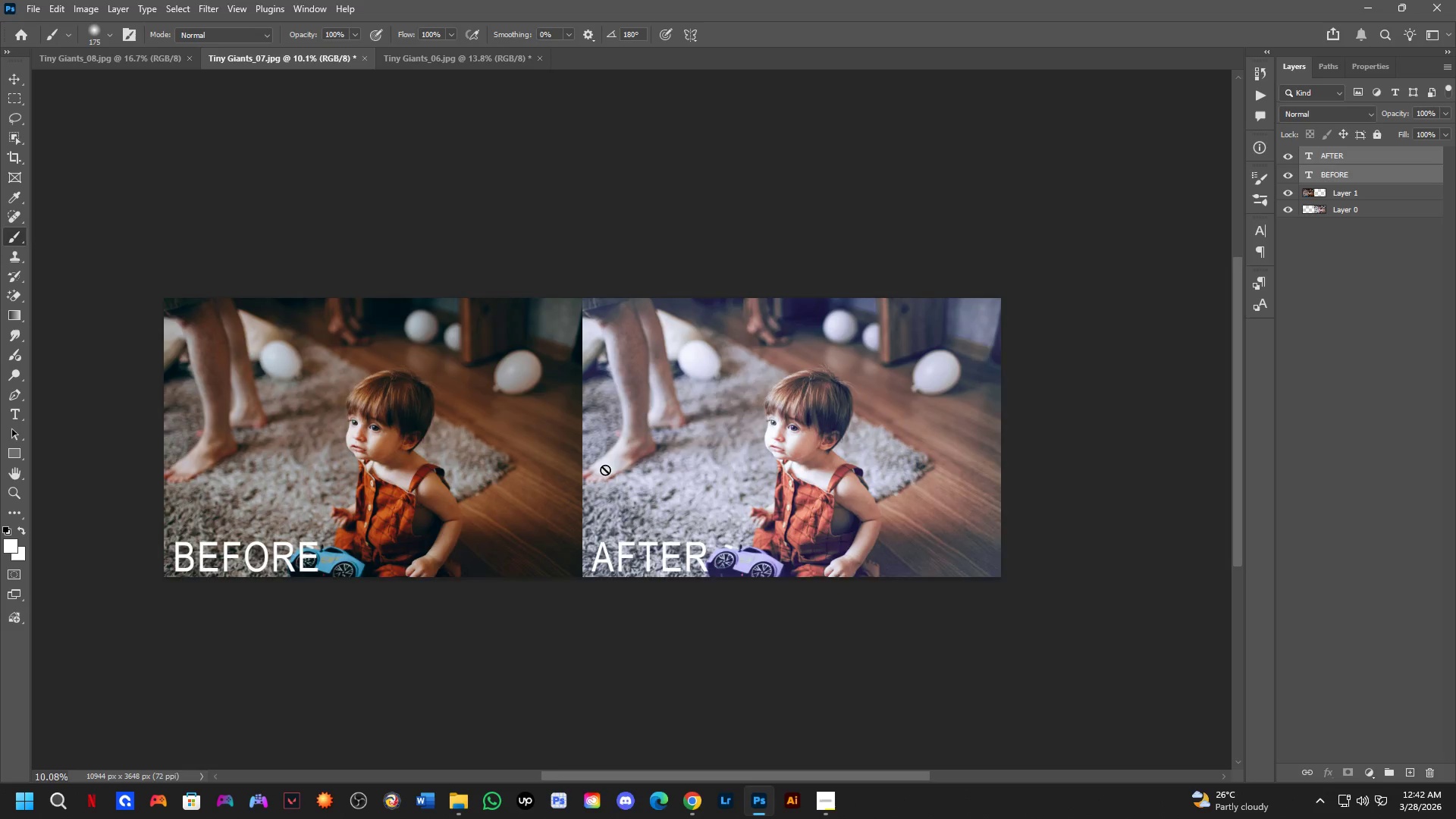 
scroll: coordinate [564, 500], scroll_direction: down, amount: 1.0
 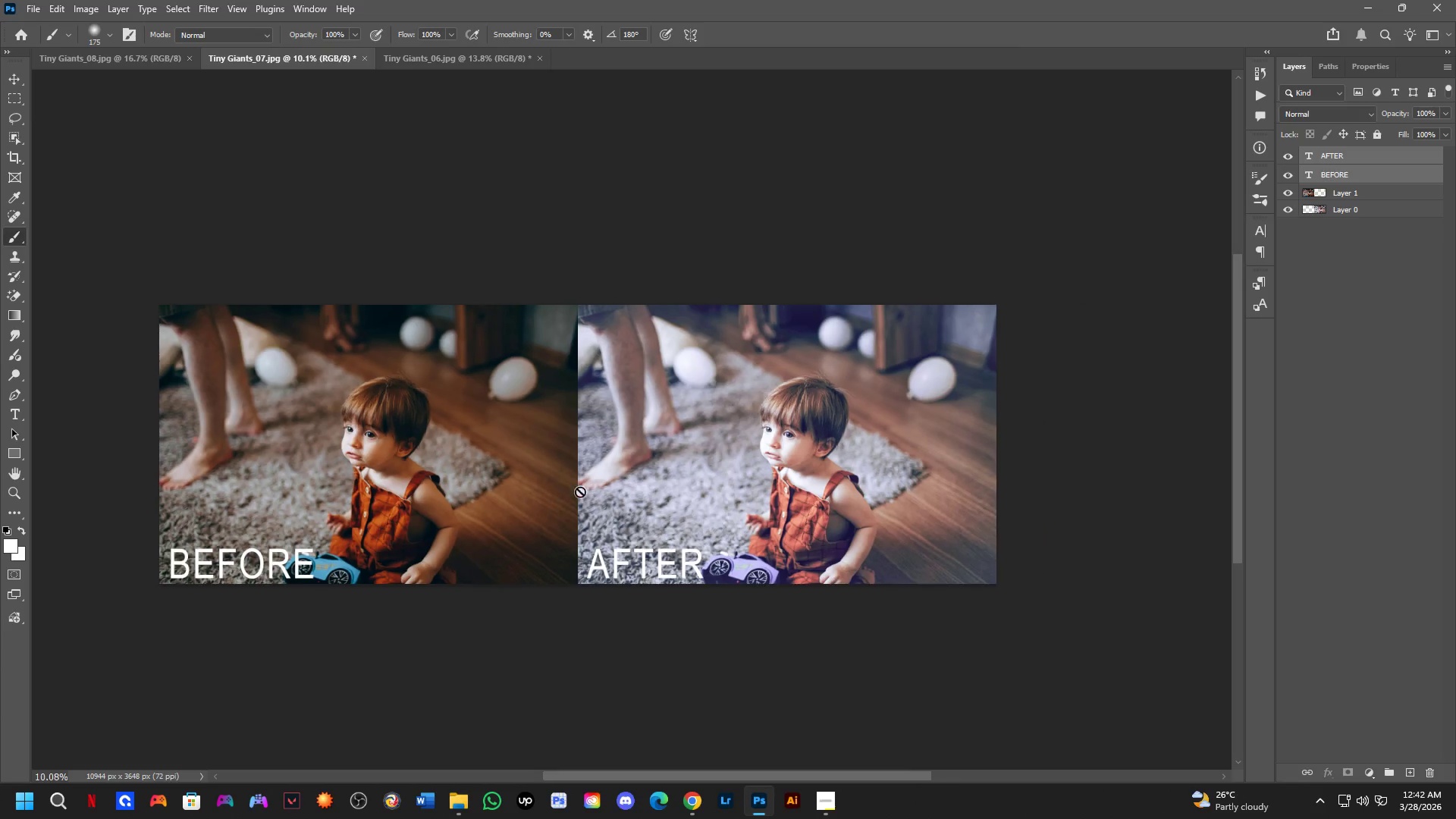 
key(Control+ControlLeft)
 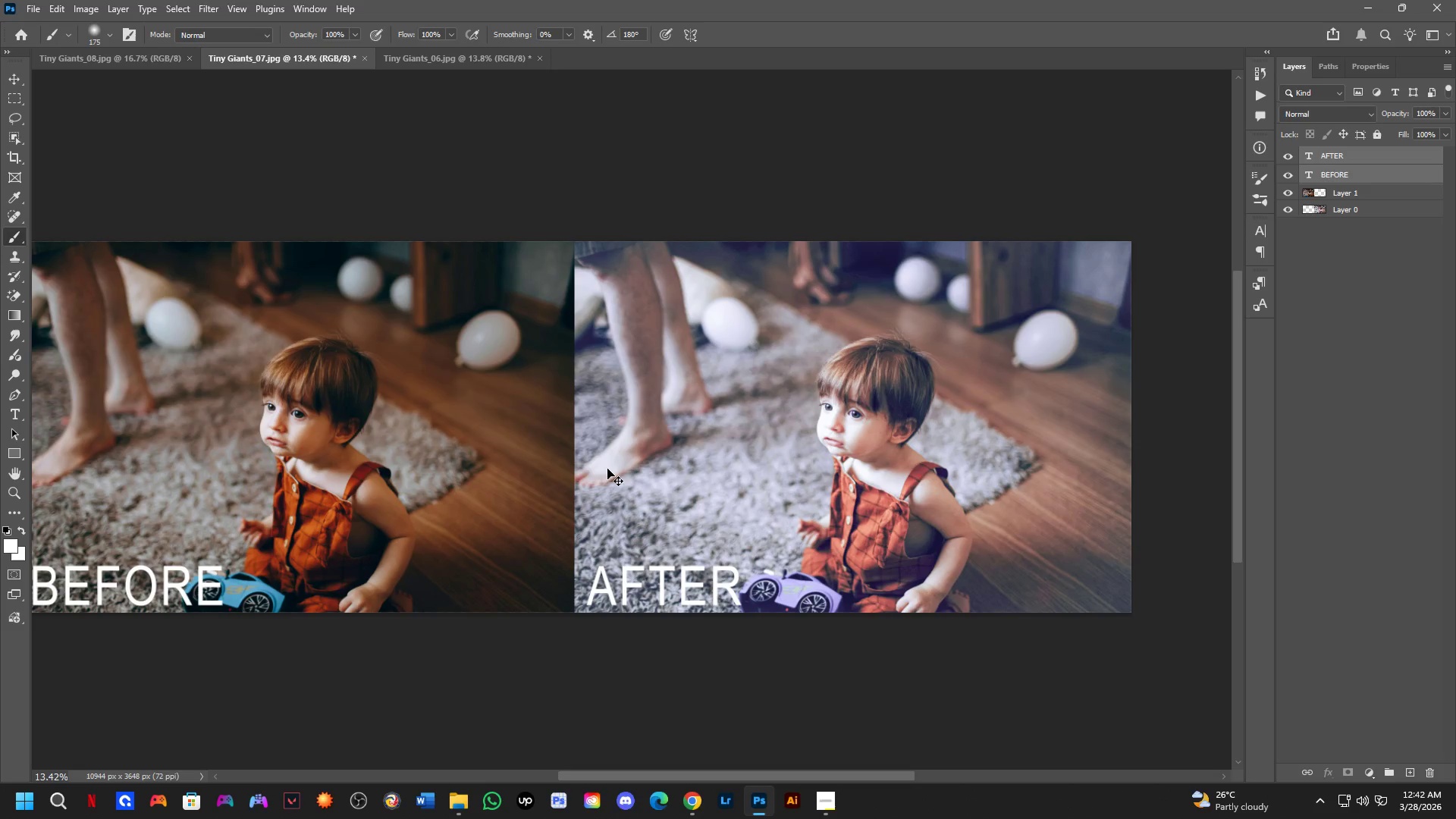 
key(Control+Shift+S)
 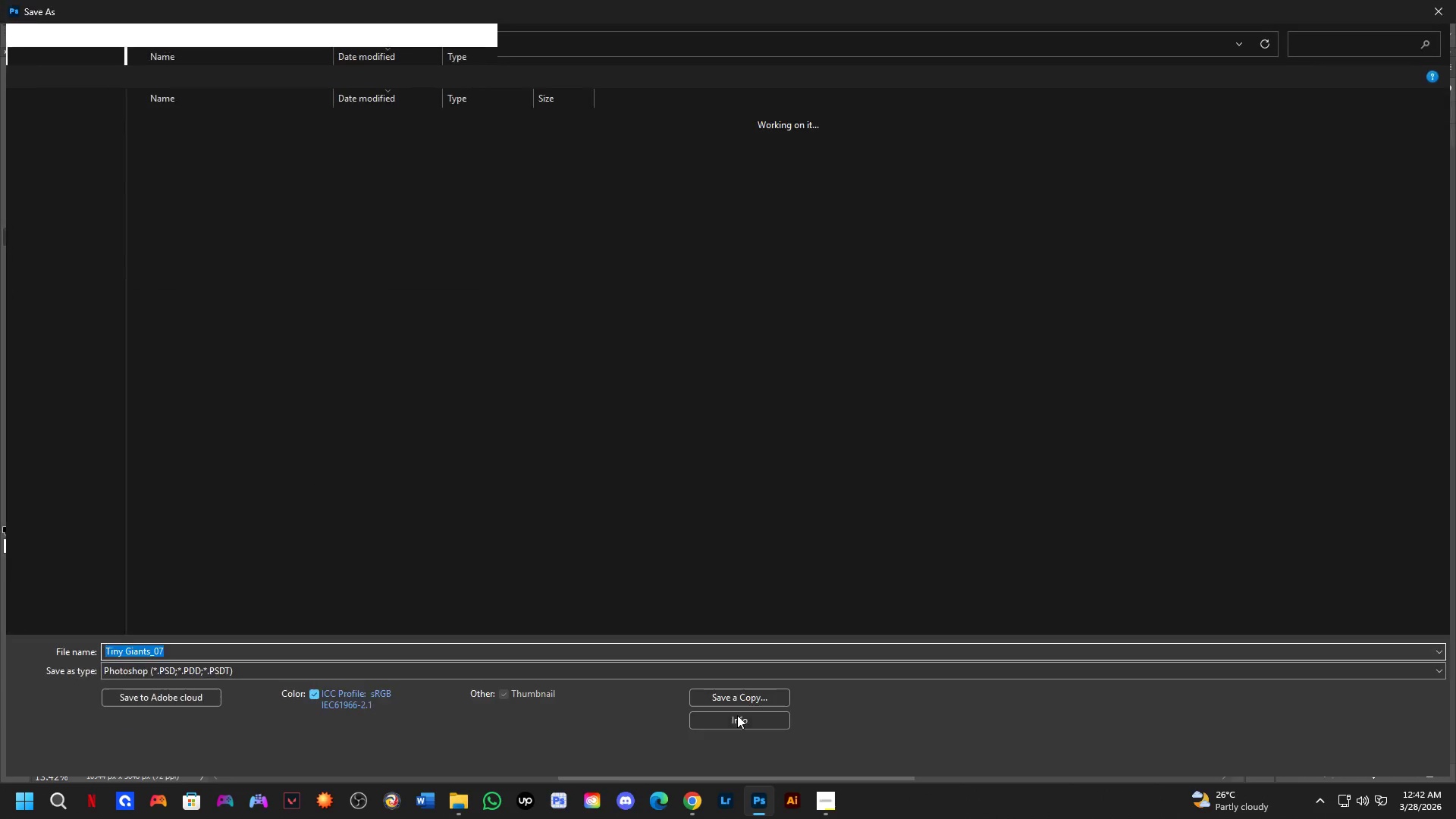 
scroll: coordinate [607, 469], scroll_direction: up, amount: 3.0
 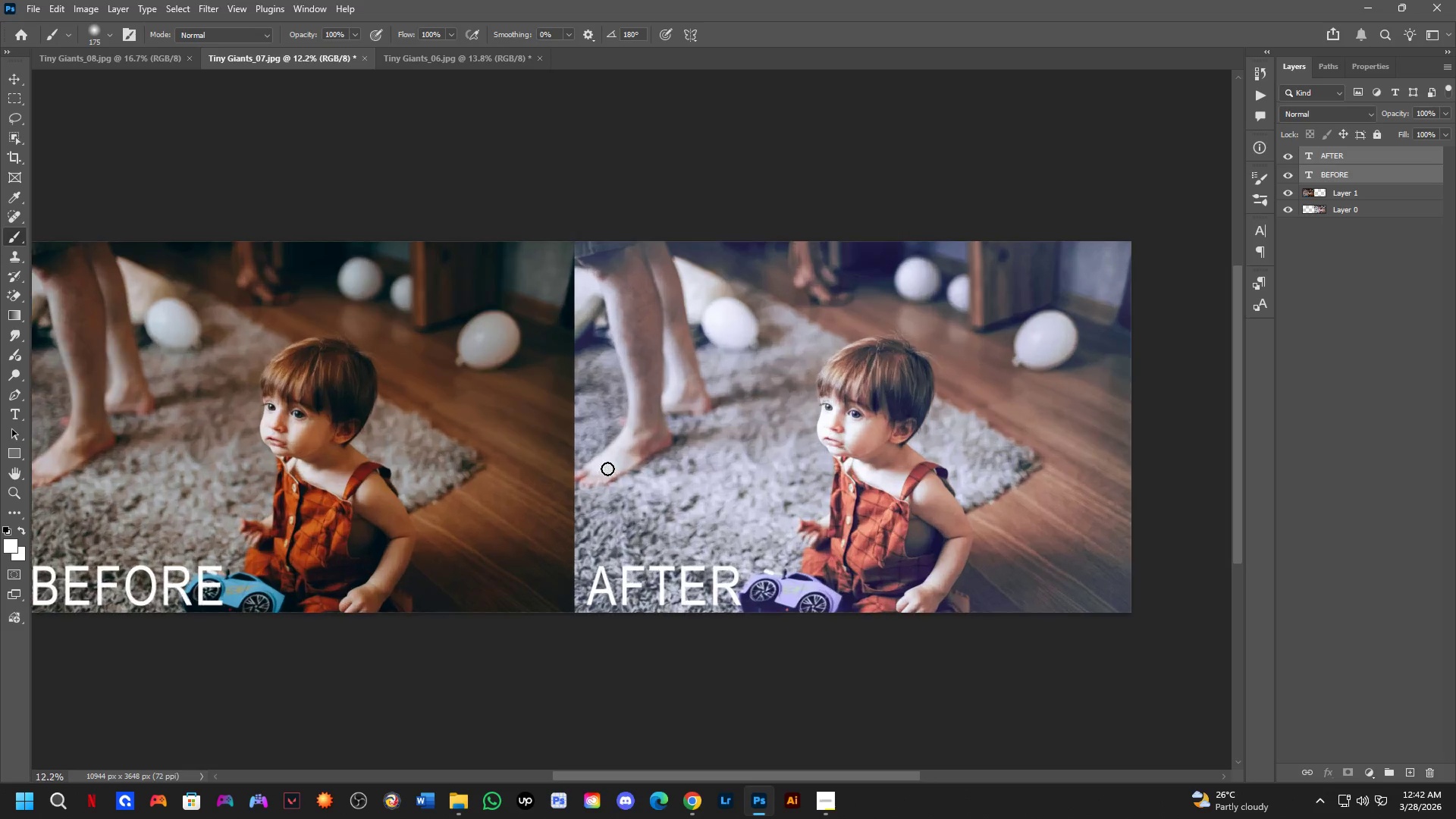 
left_click([734, 705])
 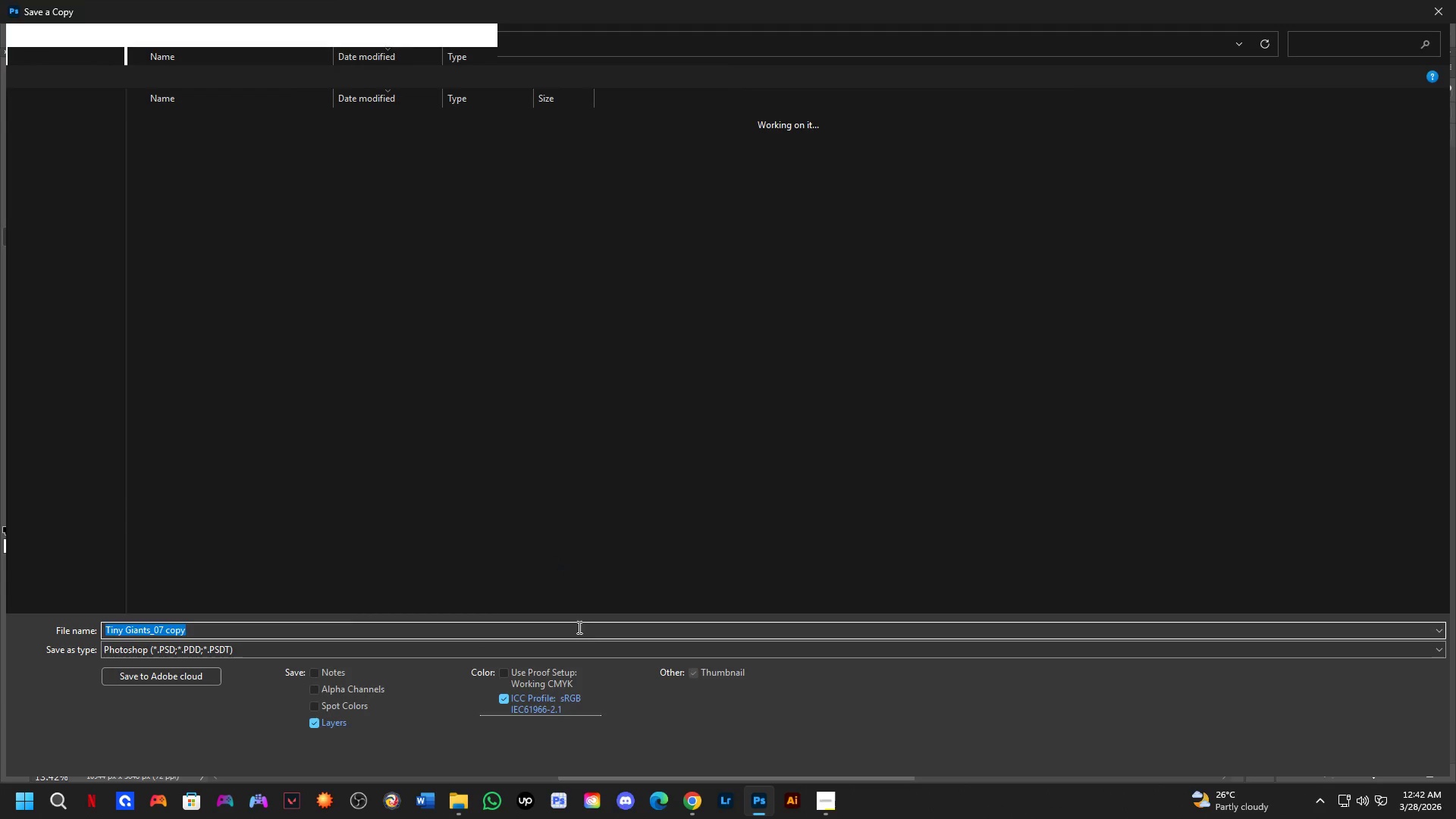 
double_click([579, 642])
 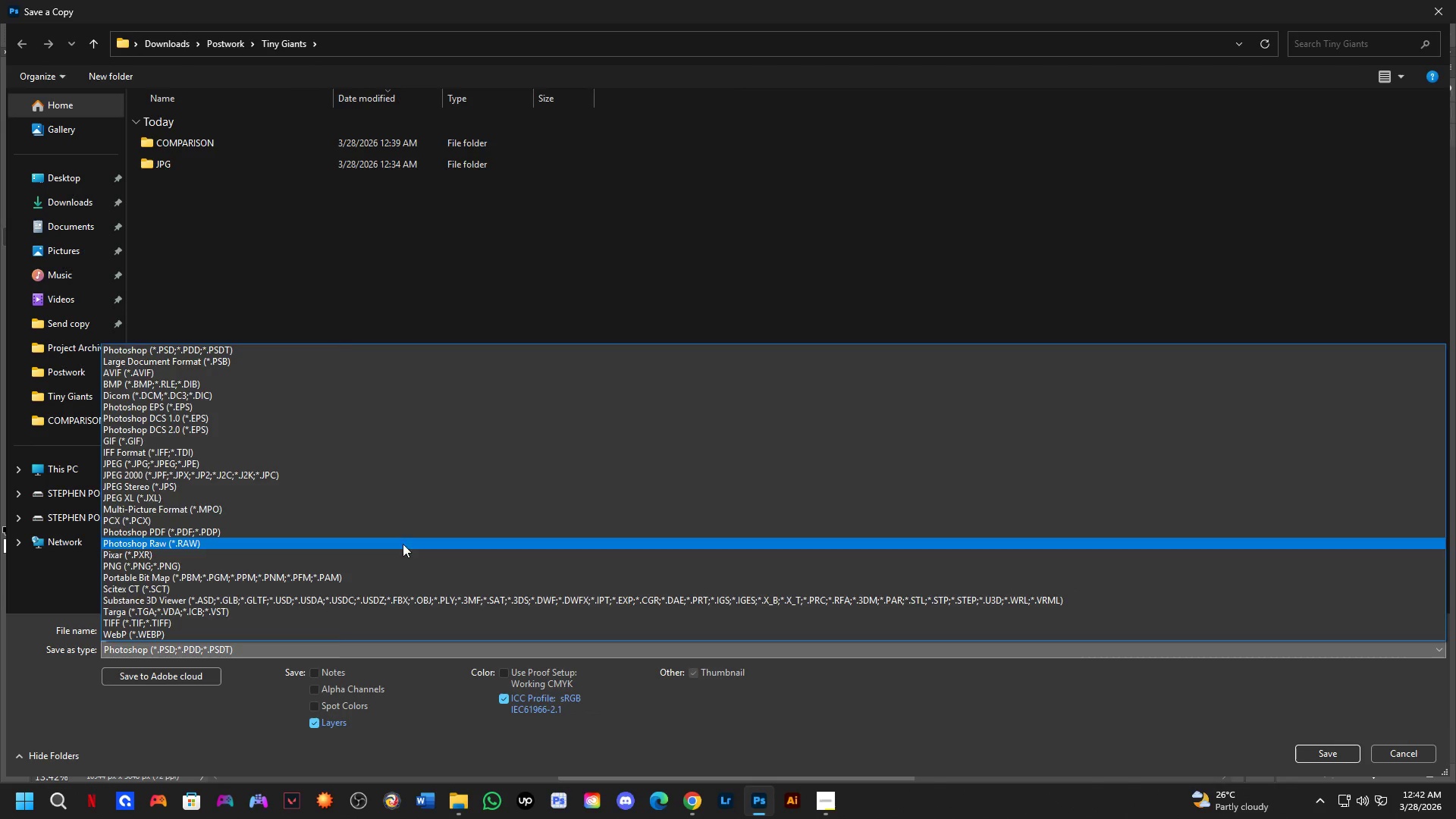 
left_click_drag(start_coordinate=[375, 504], to_coordinate=[425, 460])
 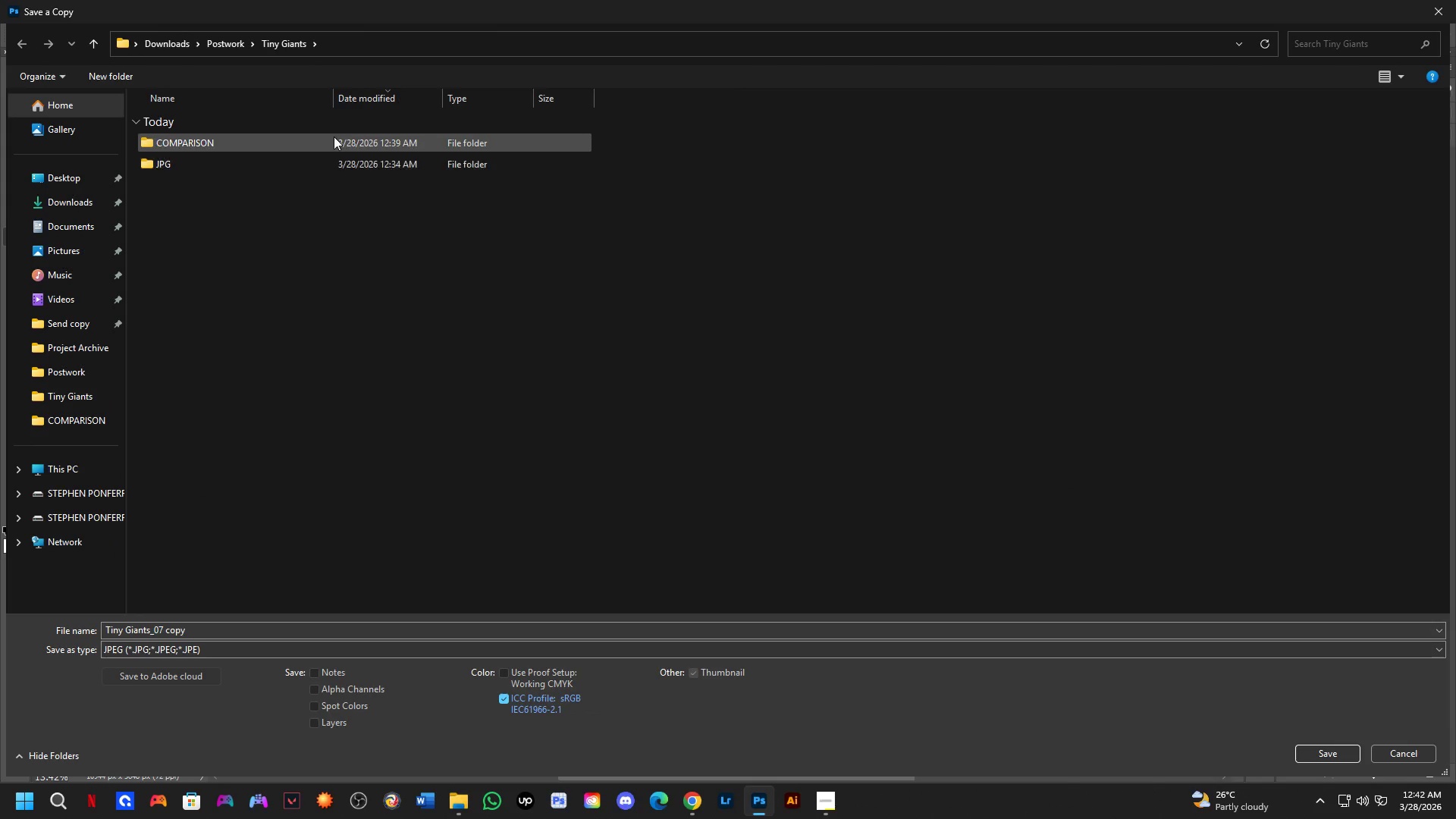 
double_click([332, 136])
 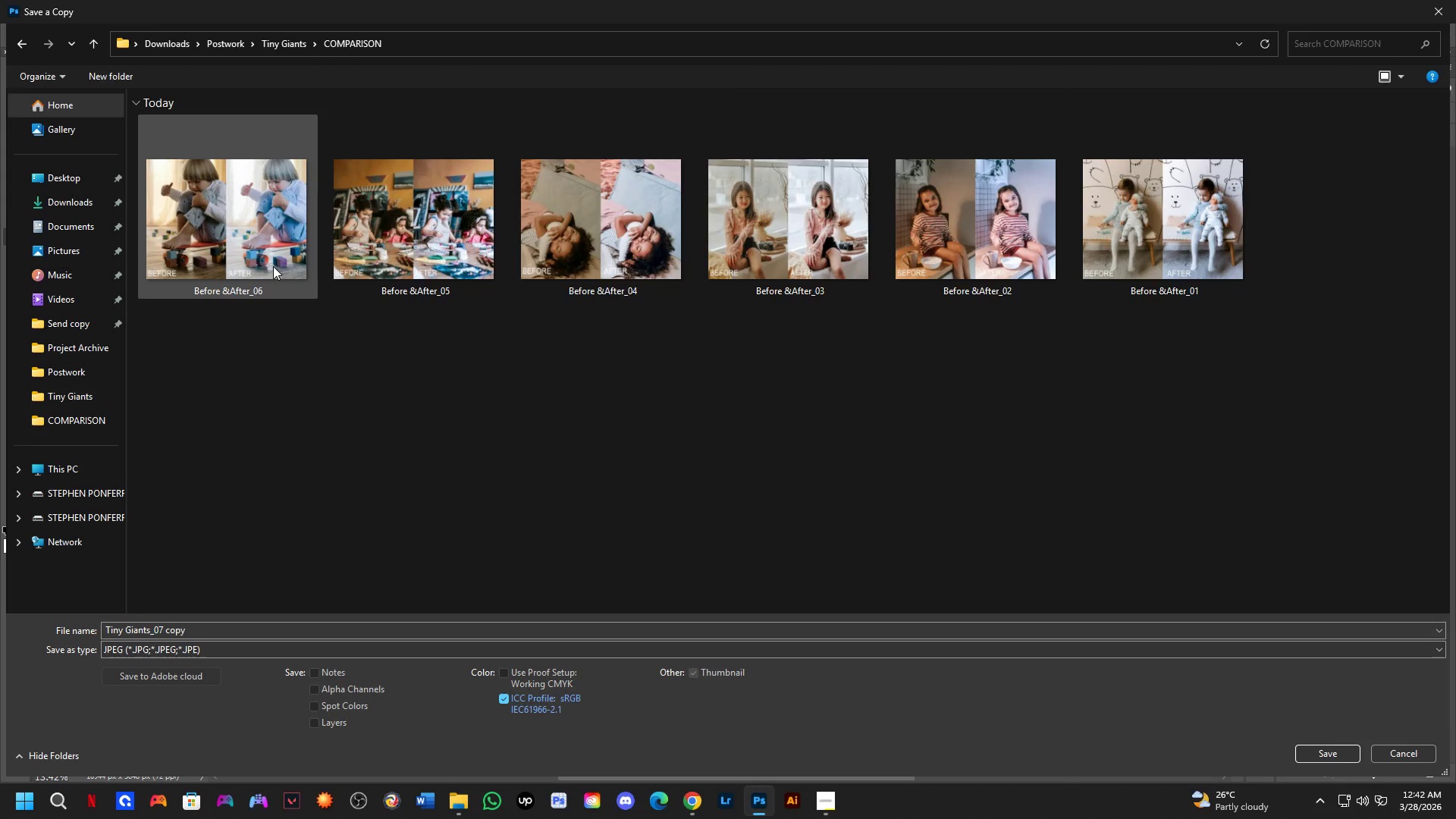 
left_click([273, 266])
 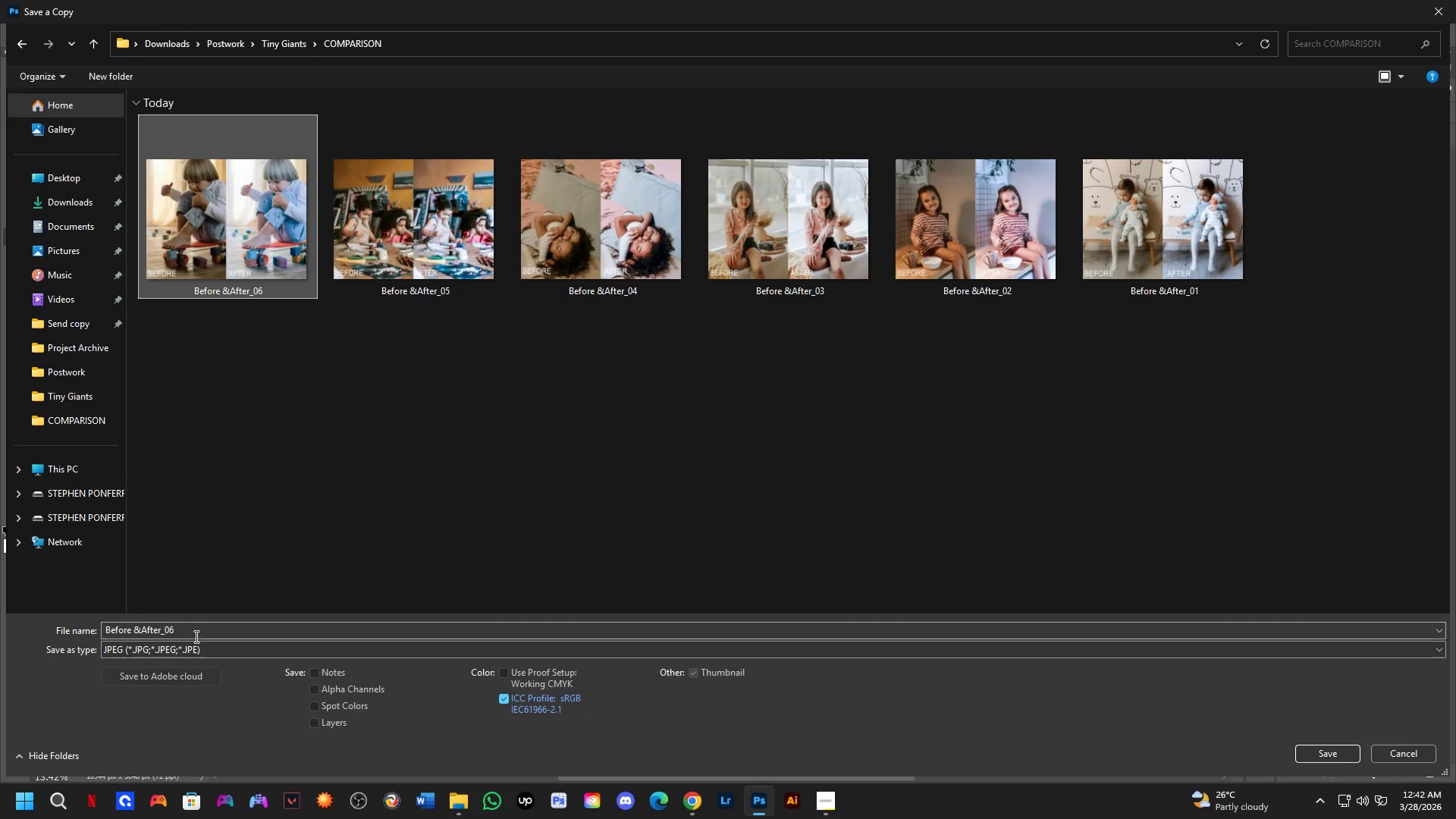 
double_click([195, 636])
 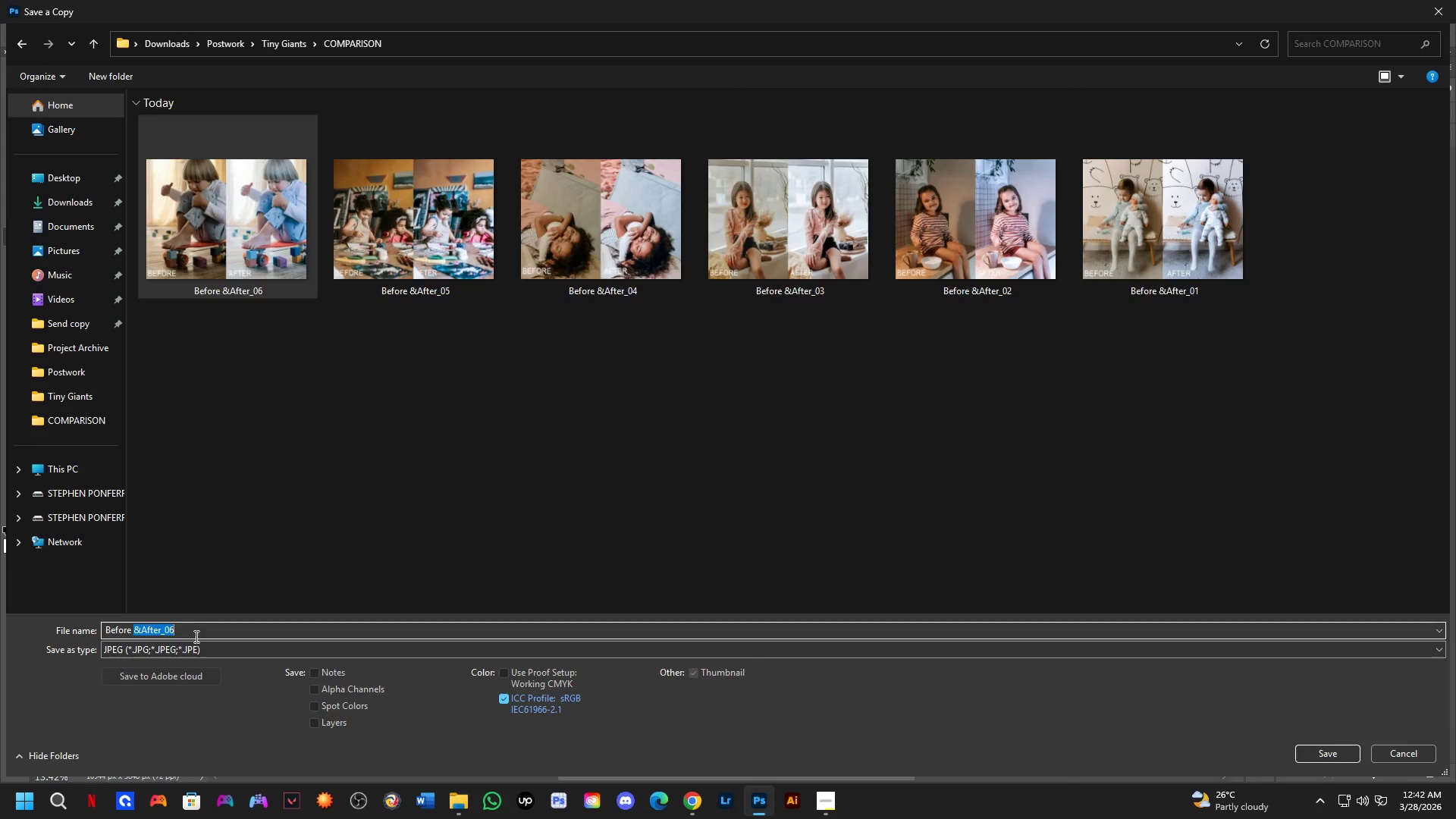 
triple_click([195, 636])
 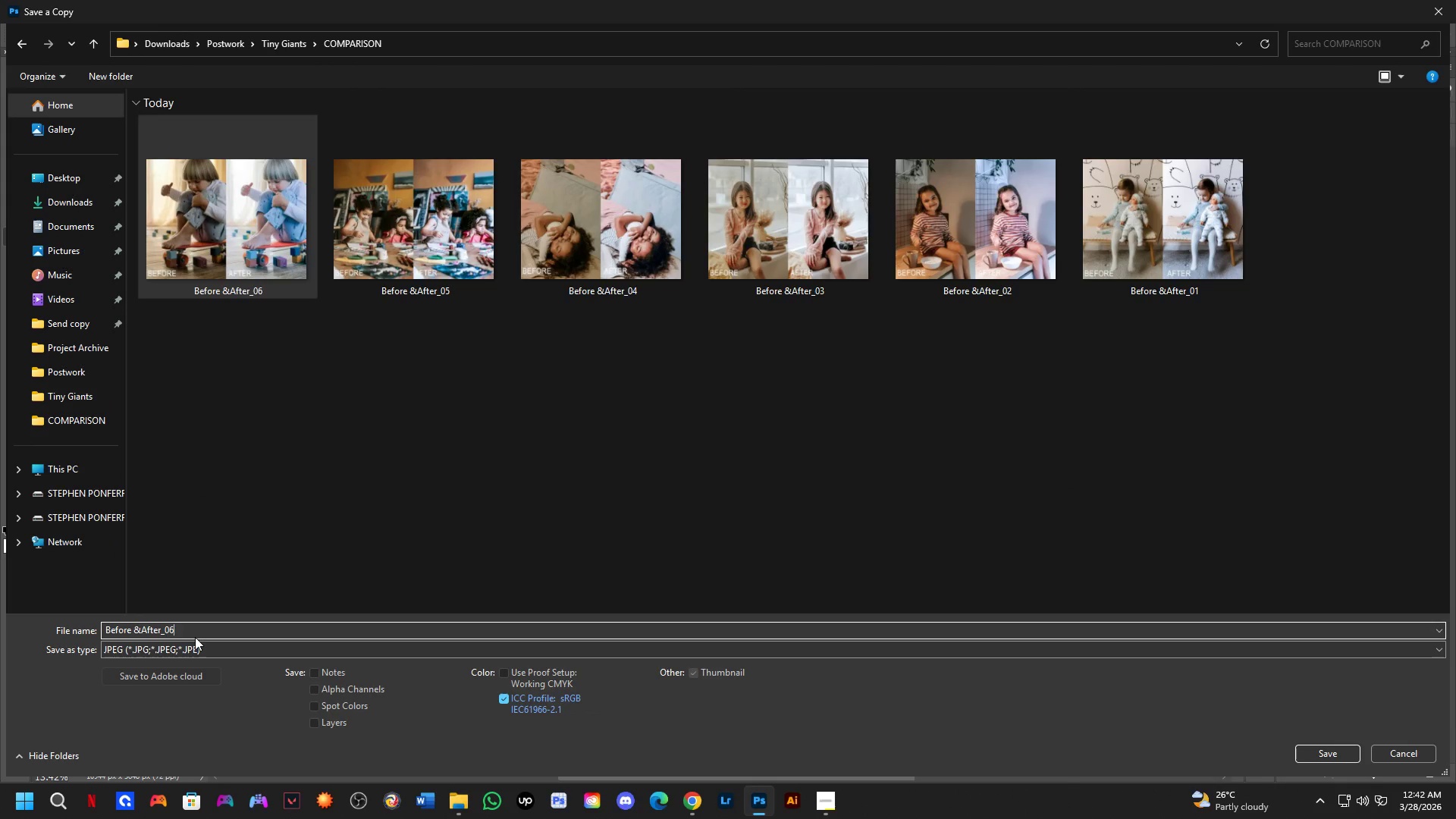 
key(Backspace)
 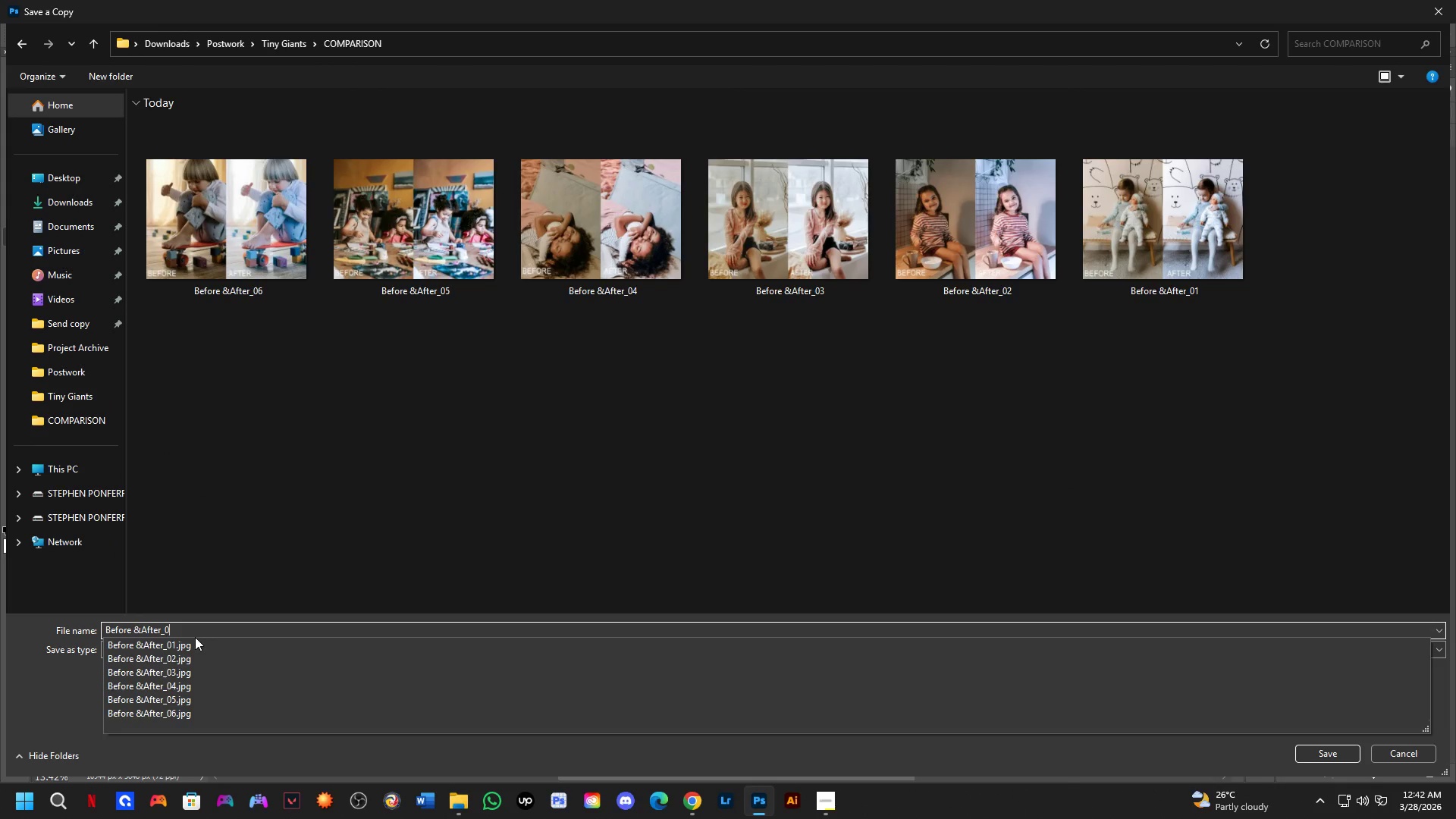 
key(Numpad7)
 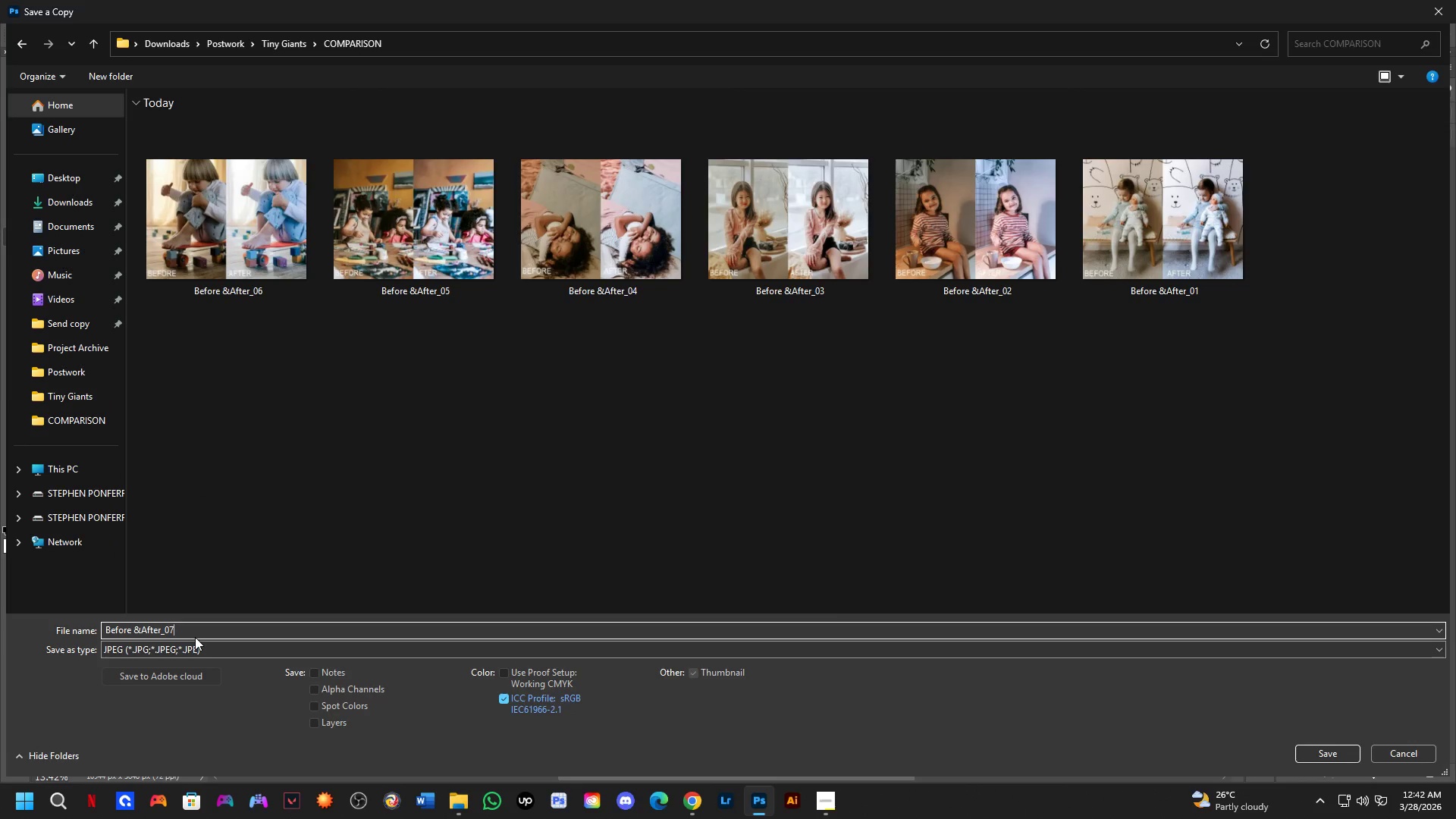 
key(NumpadEnter)
 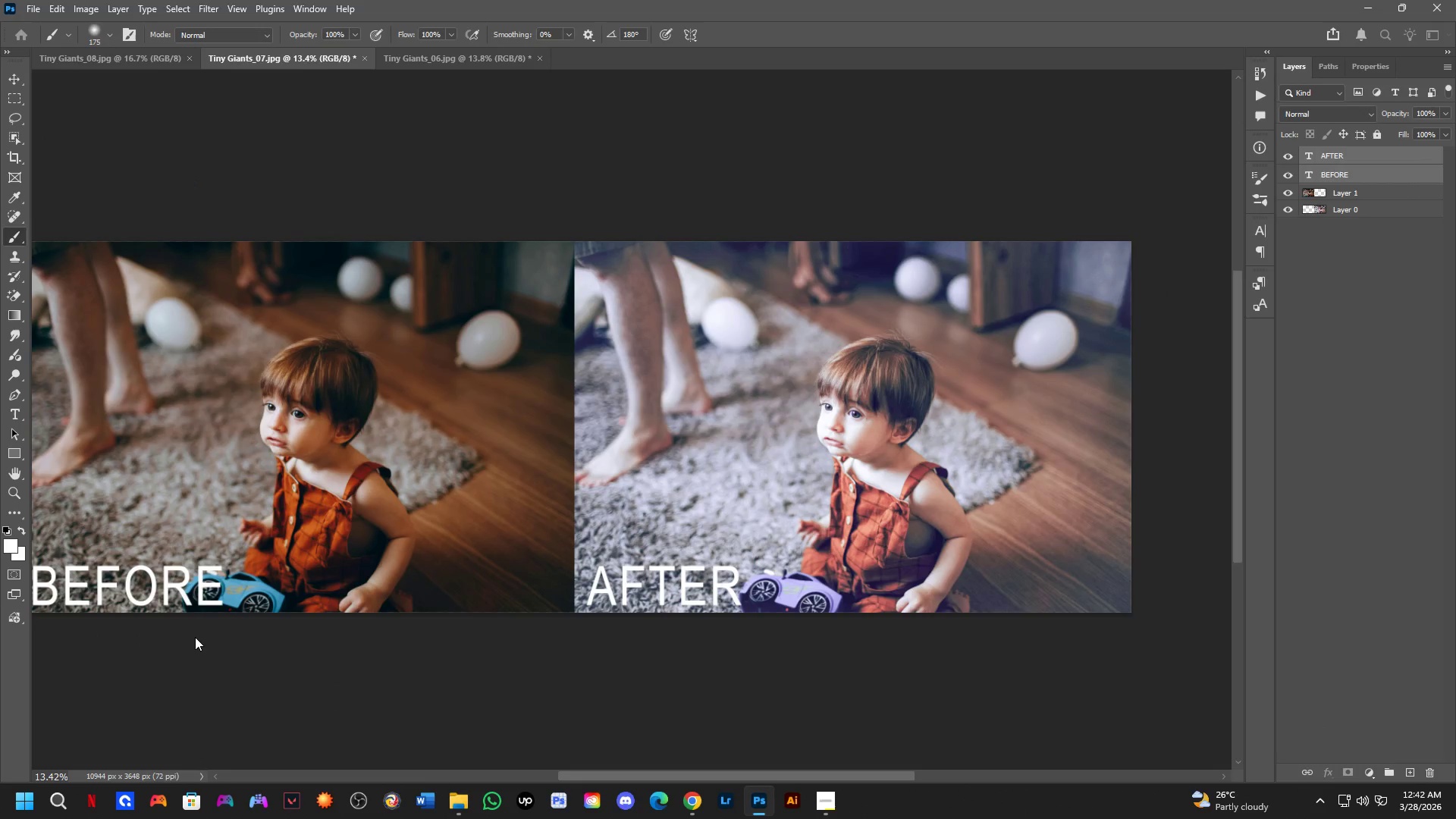 
key(NumpadEnter)
 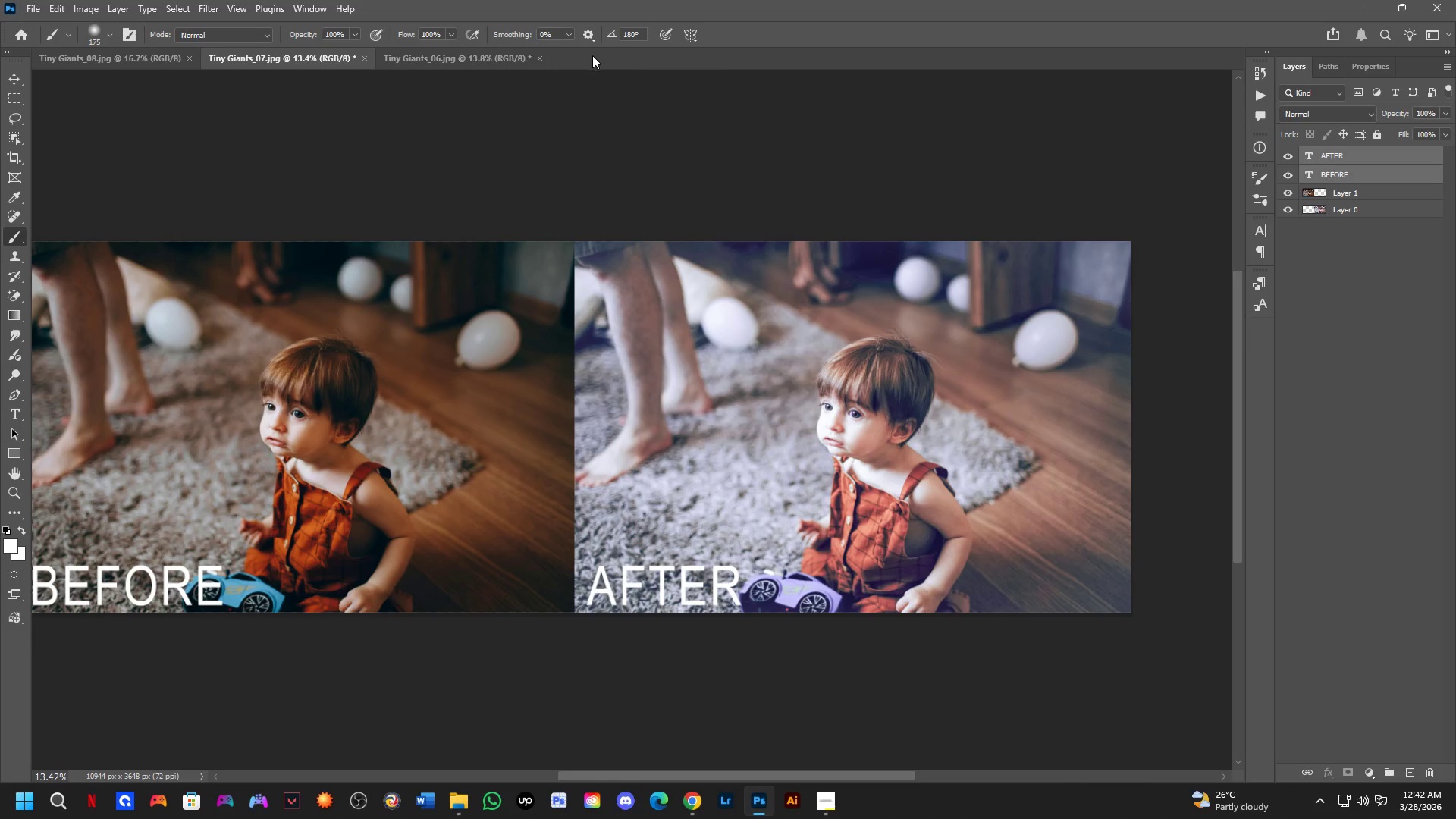 
left_click([533, 55])
 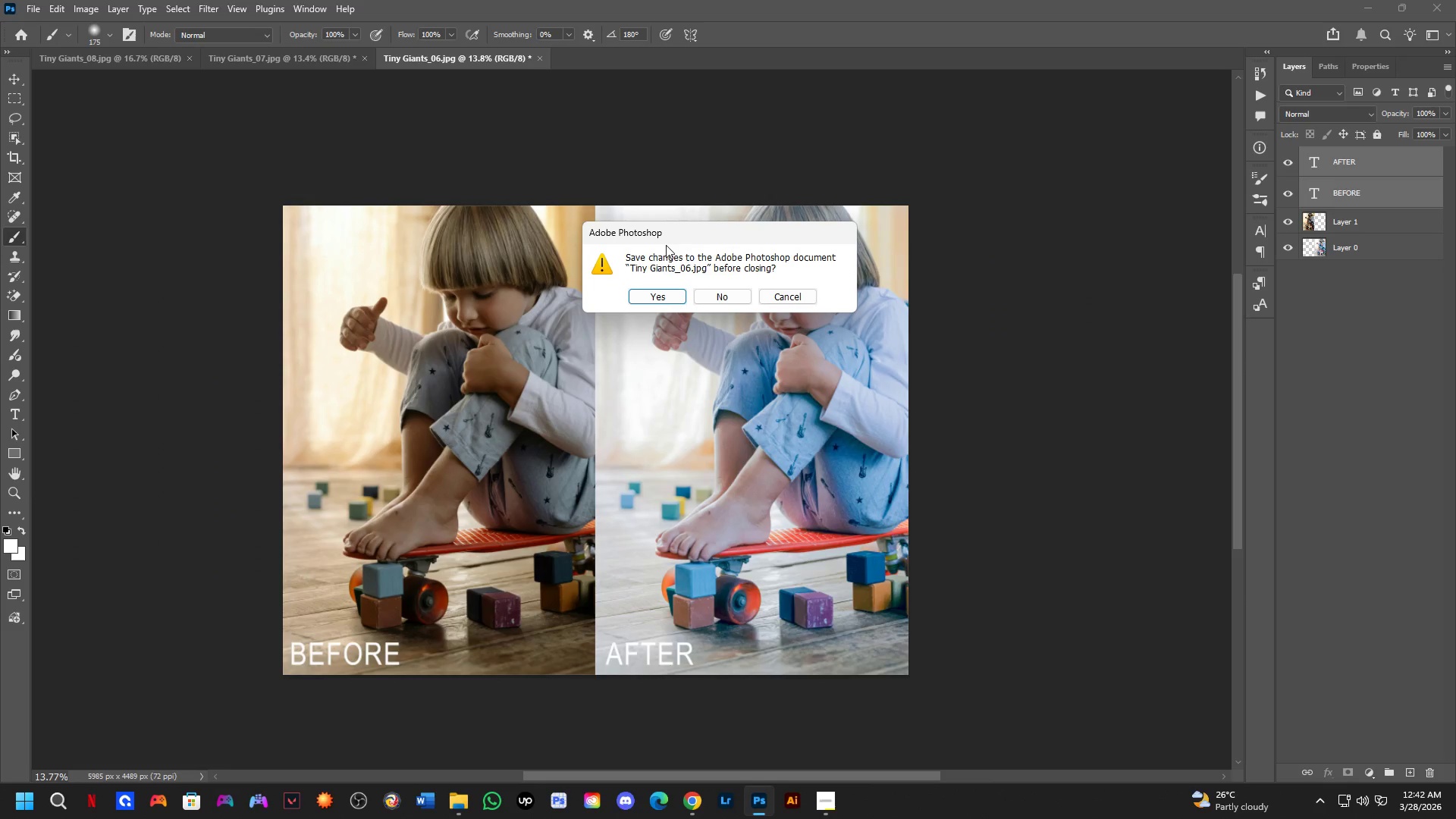 
left_click([714, 300])
 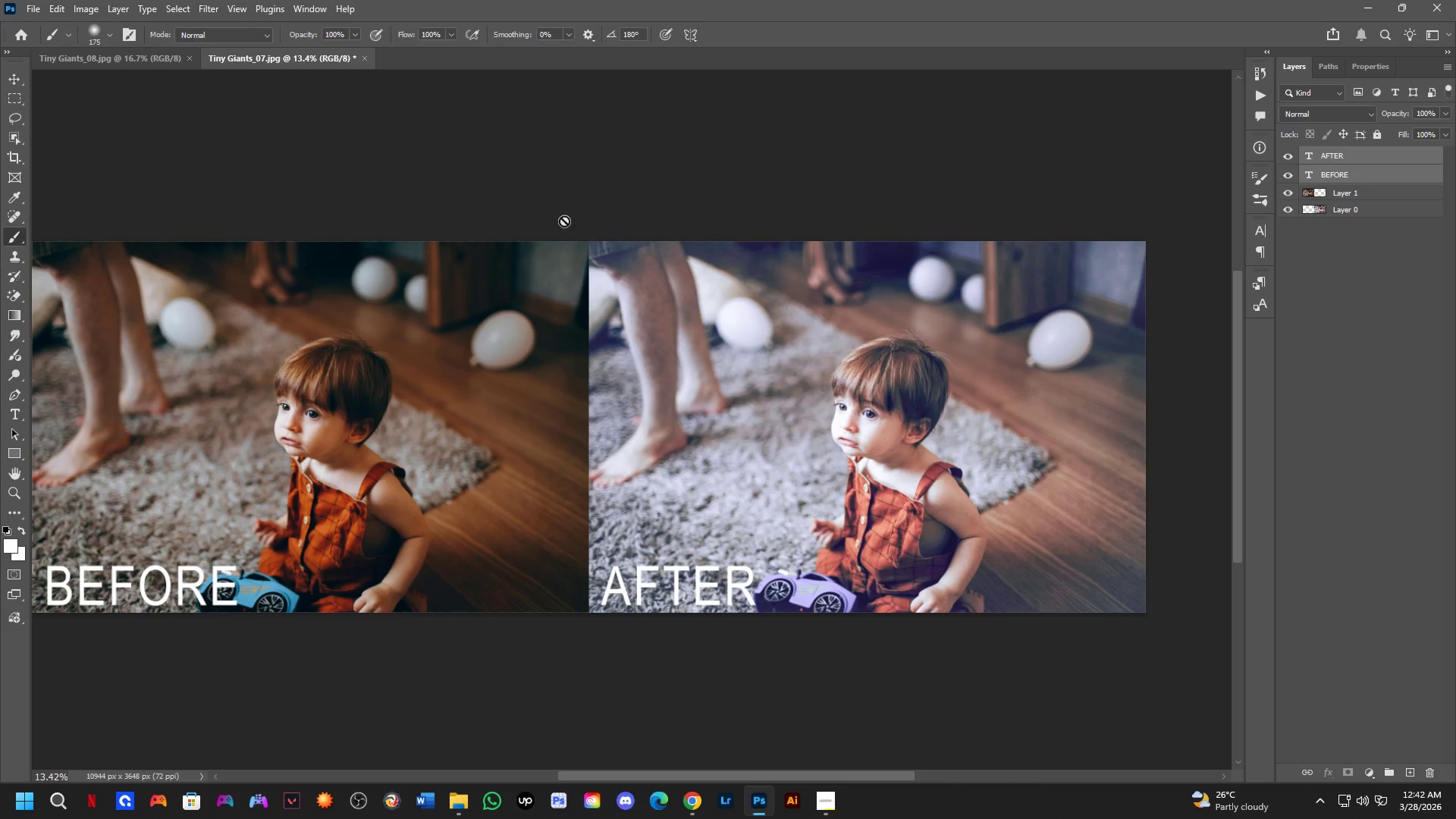 
hold_key(key=Space, duration=0.5)
 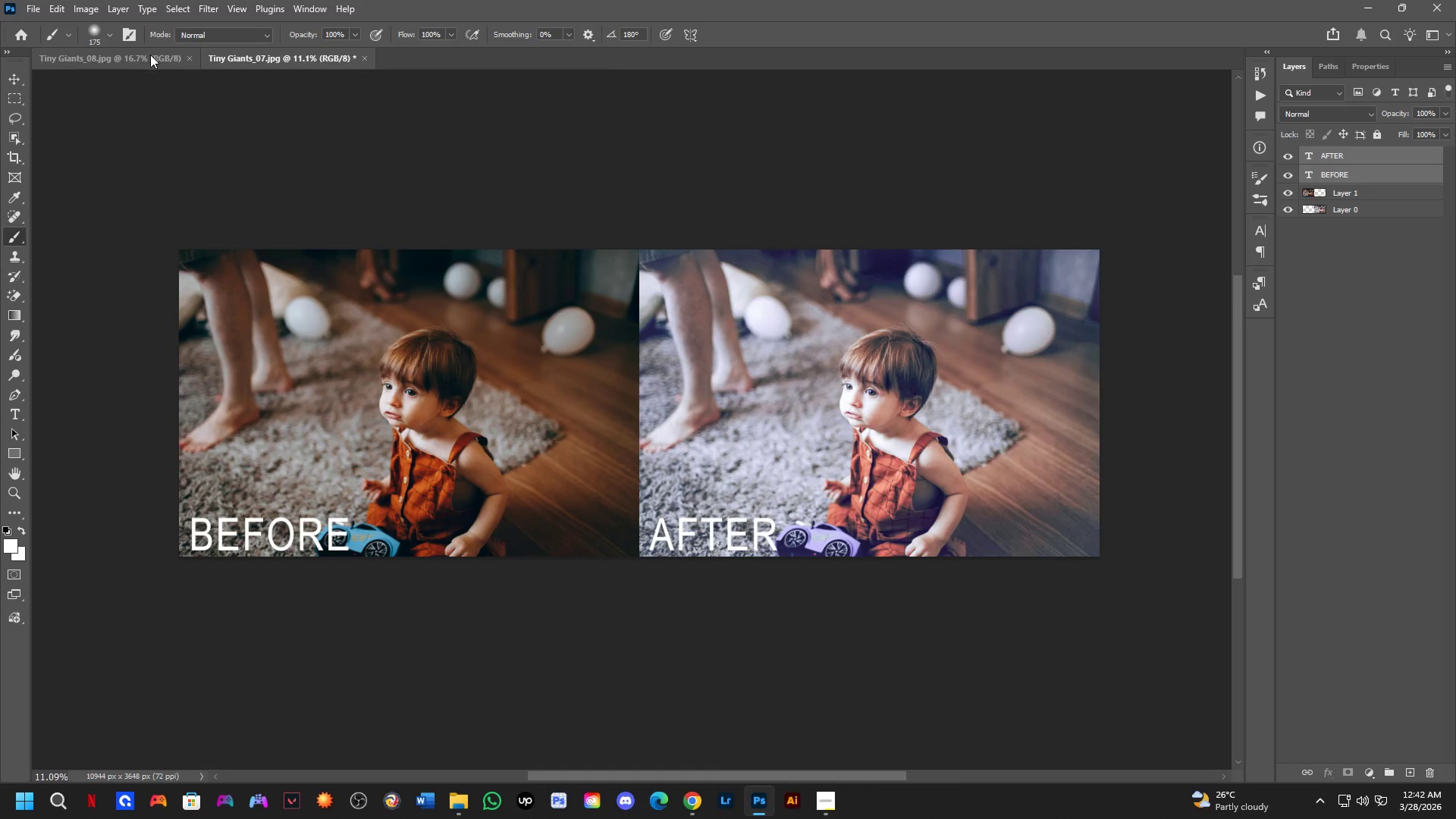 
left_click_drag(start_coordinate=[479, 366], to_coordinate=[522, 343])
 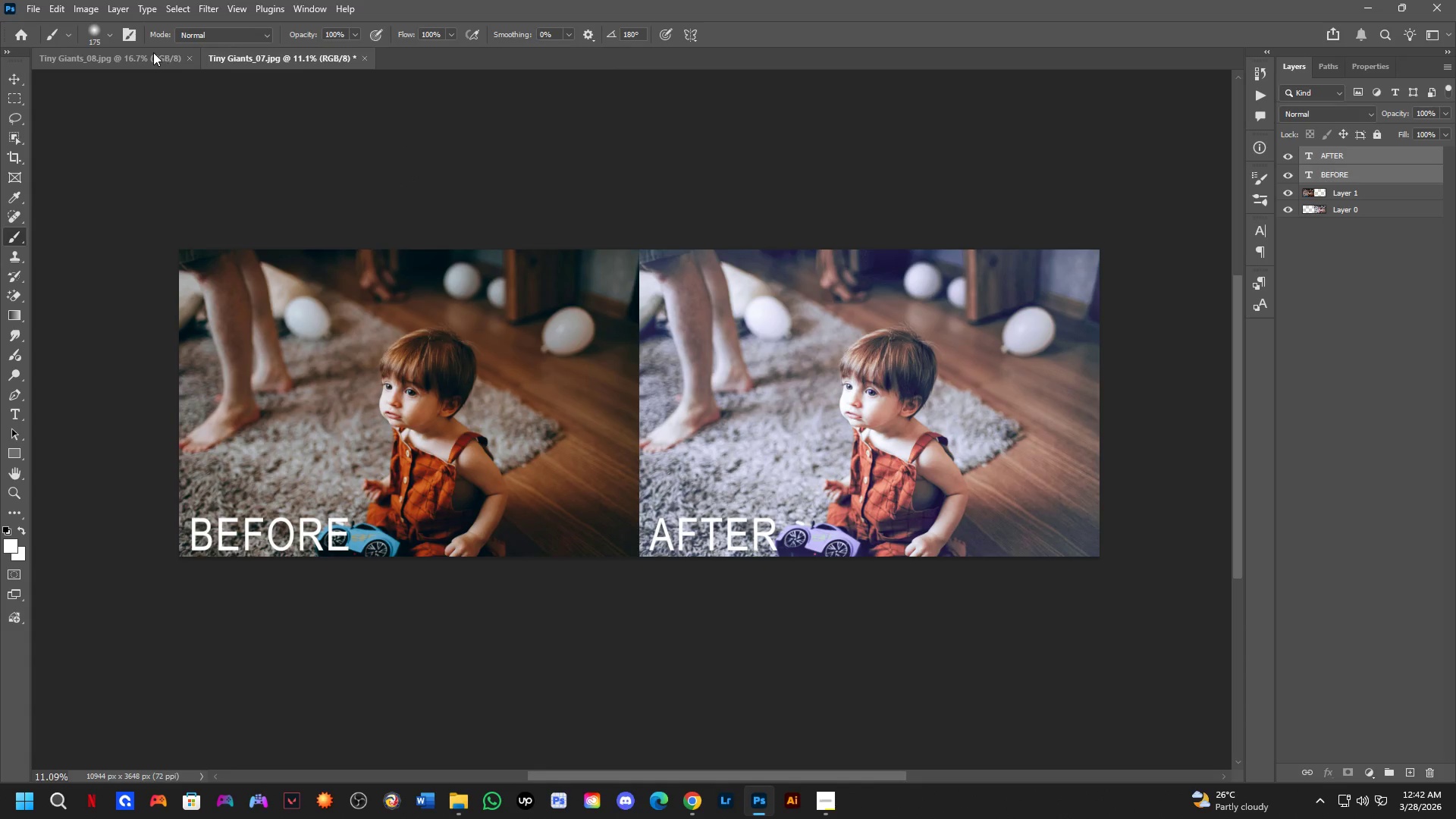 
scroll: coordinate [410, 185], scroll_direction: down, amount: 2.0
 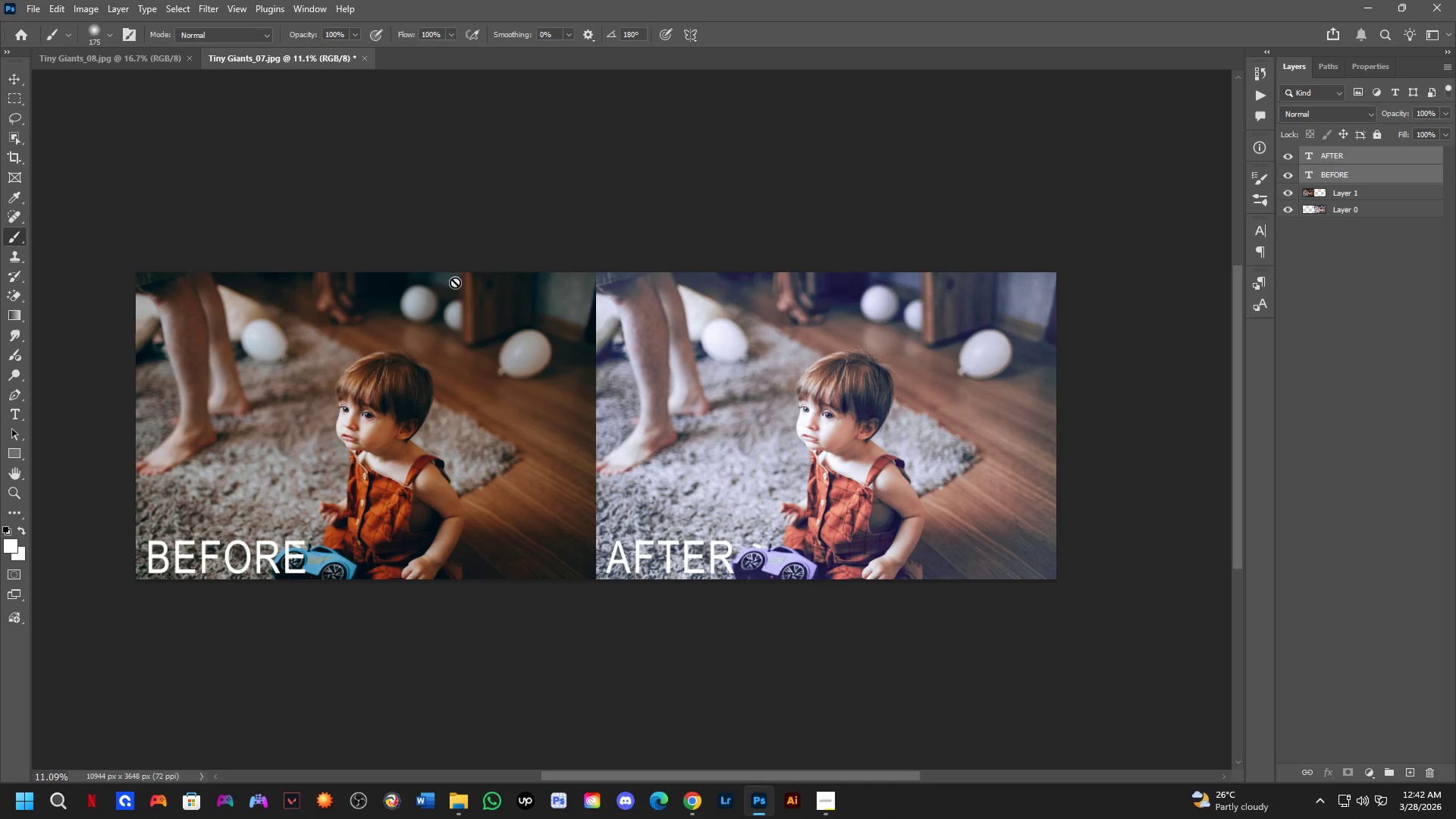 
left_click([150, 55])
 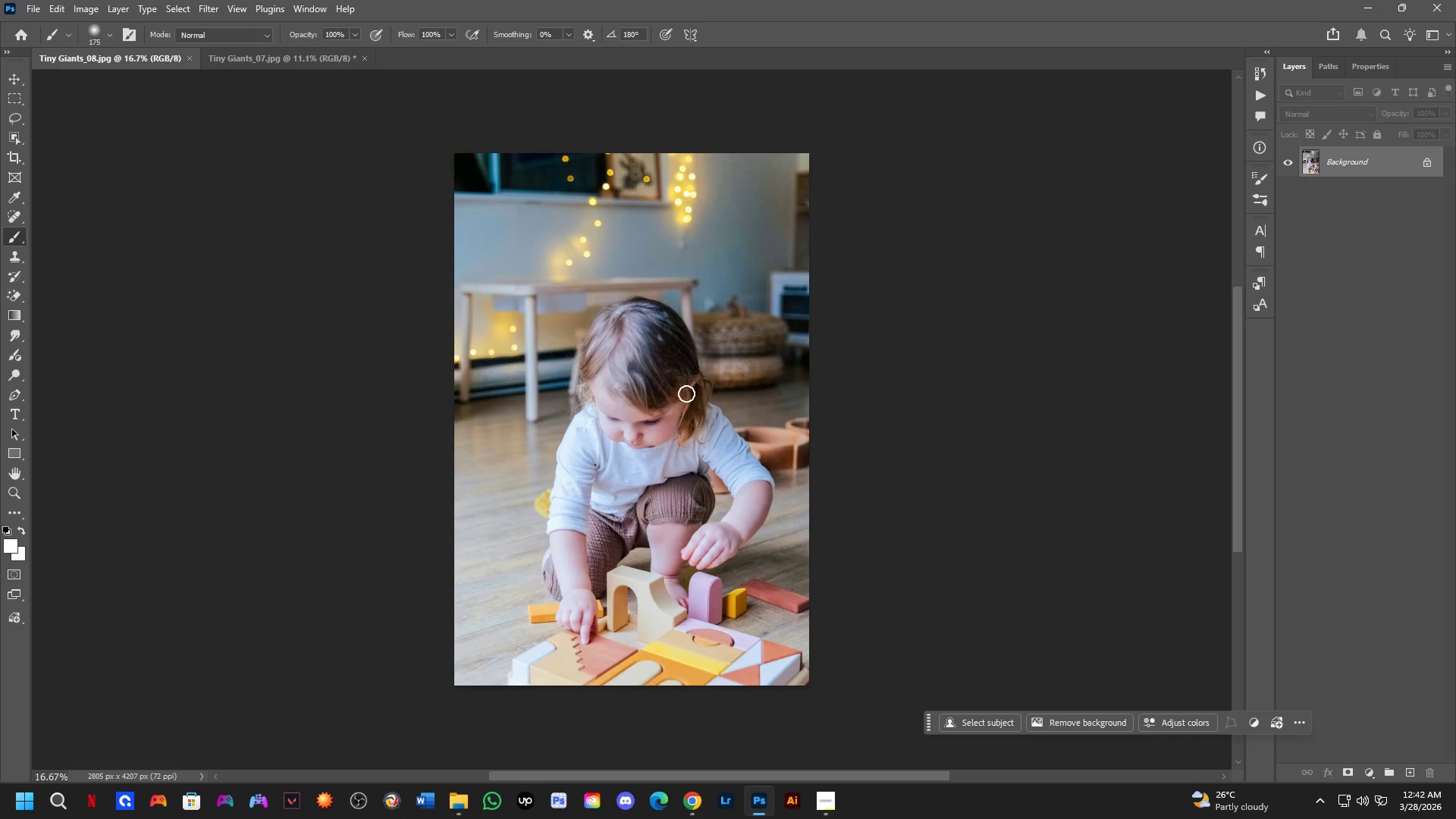 
hold_key(key=Space, duration=0.5)
 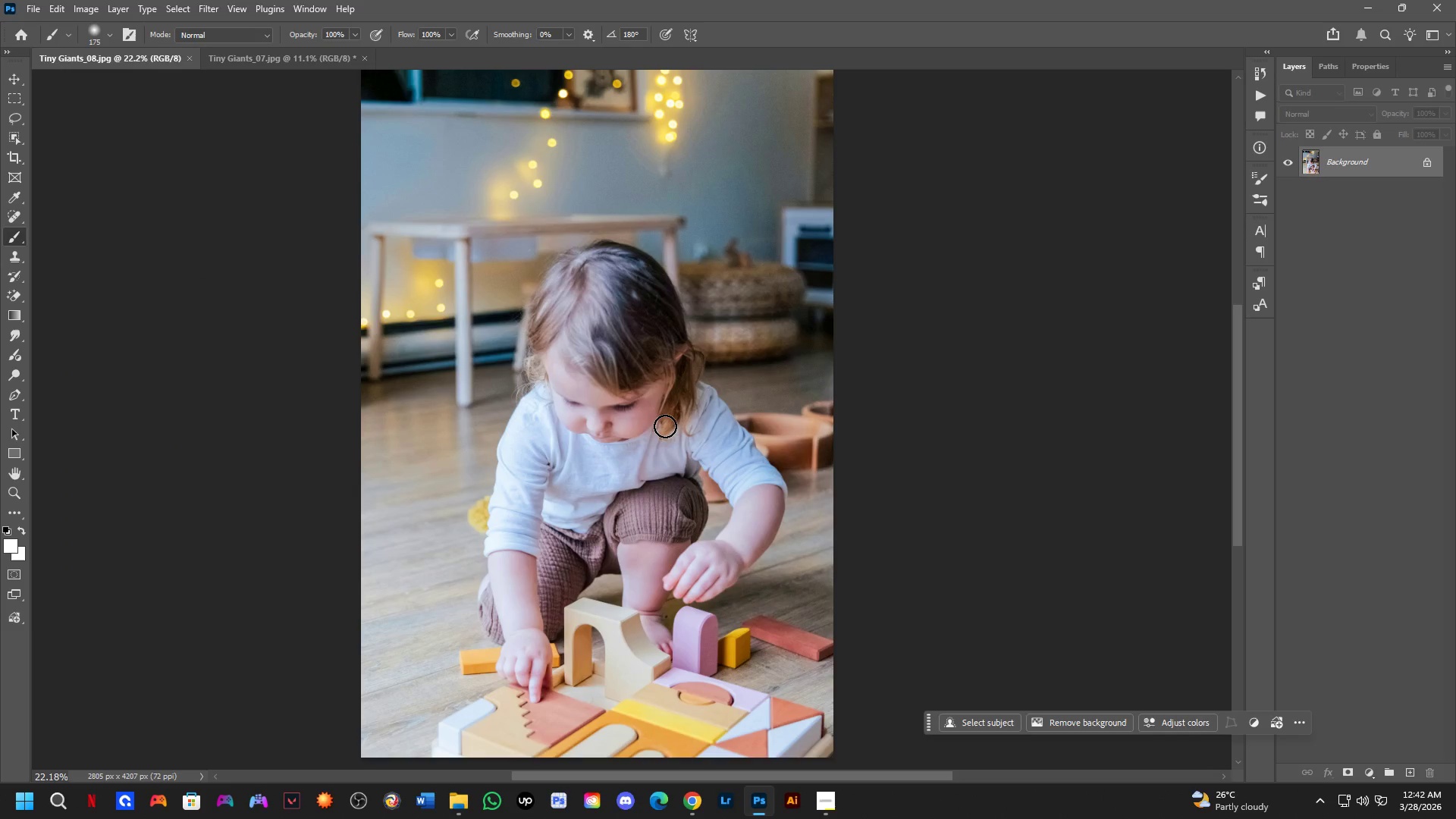 
left_click_drag(start_coordinate=[676, 447], to_coordinate=[667, 424])
 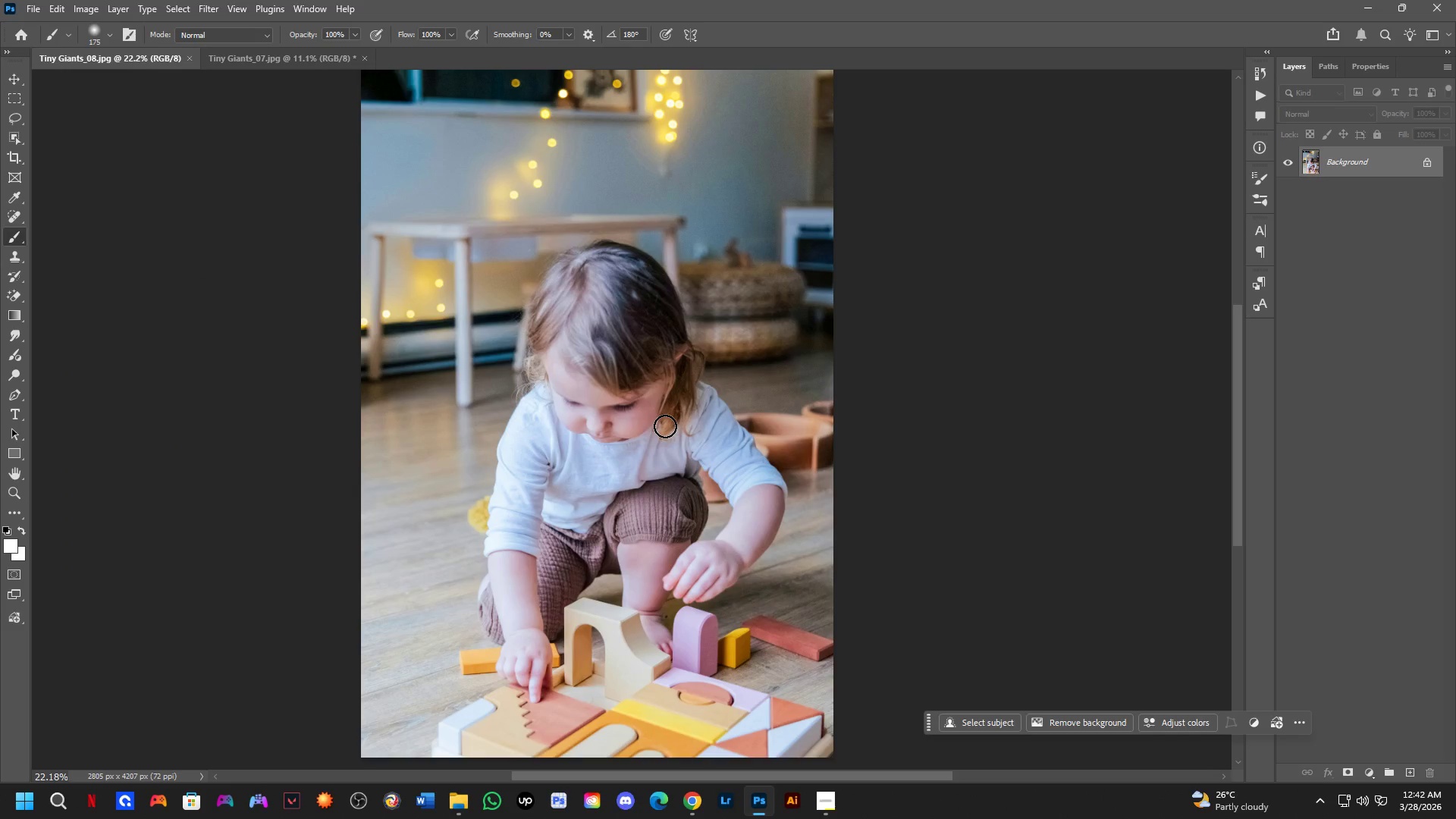 
scroll: coordinate [708, 400], scroll_direction: up, amount: 3.0
 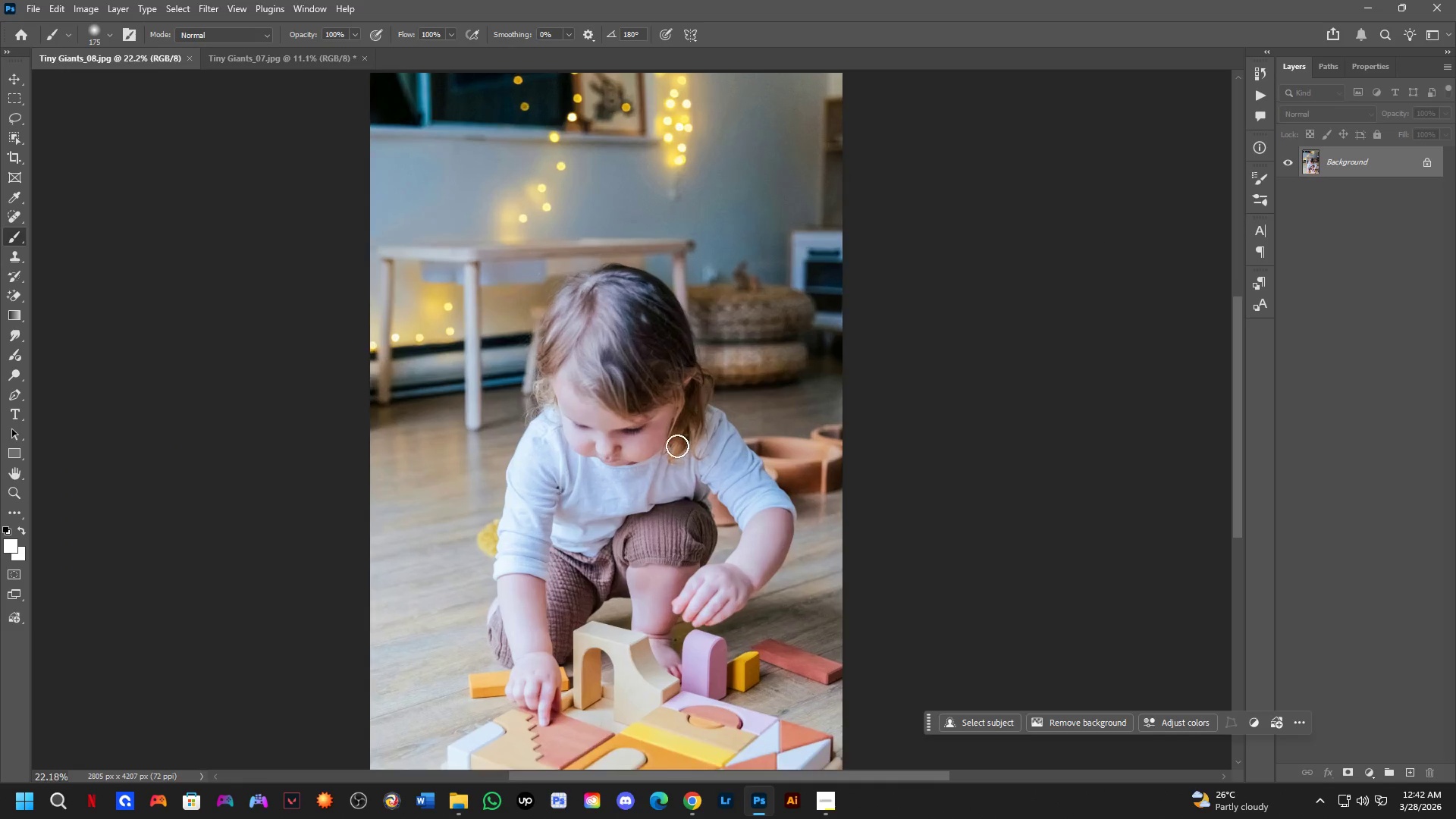 
wait(33.78)
 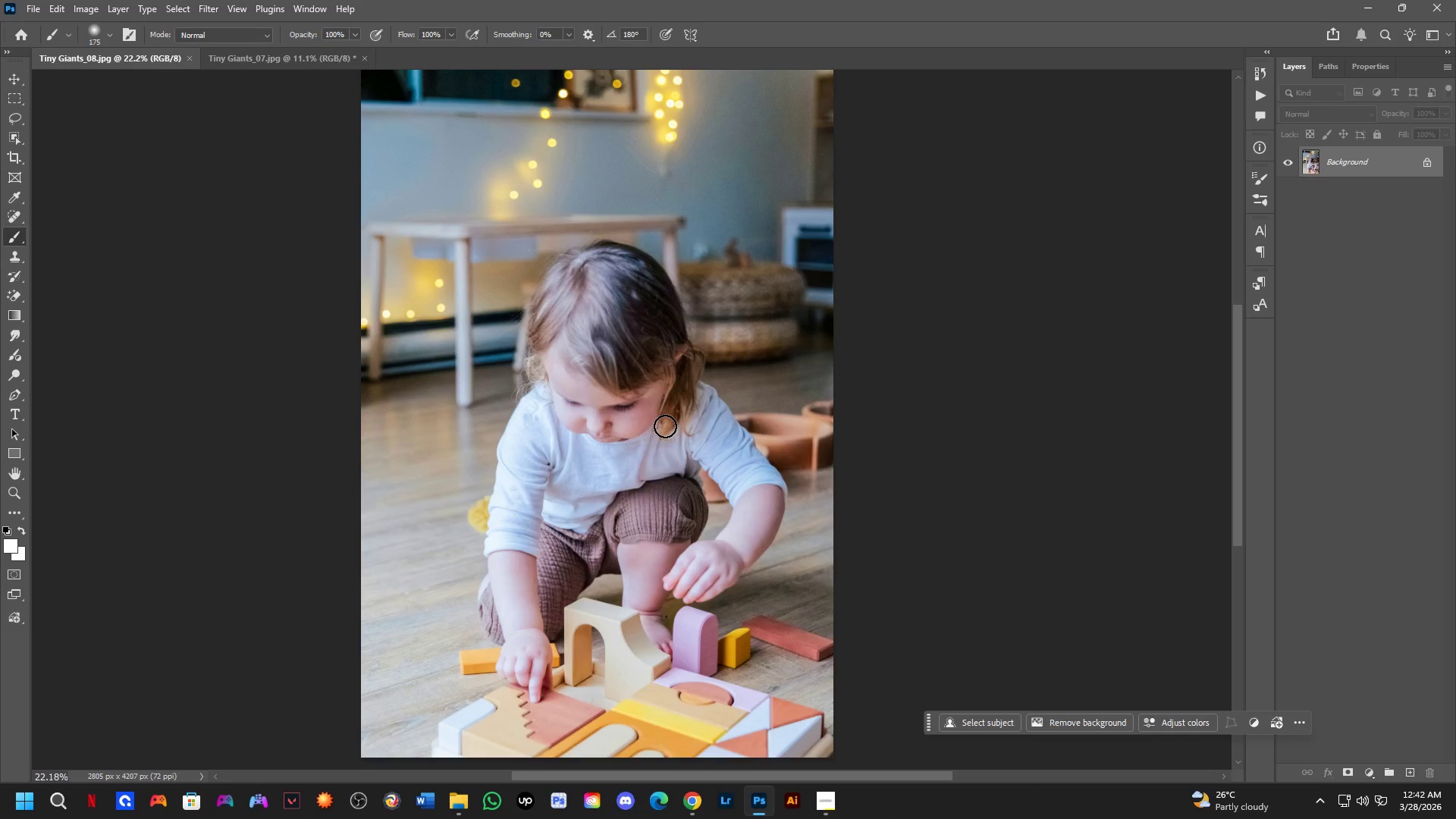 
key(Alt+AltLeft)
 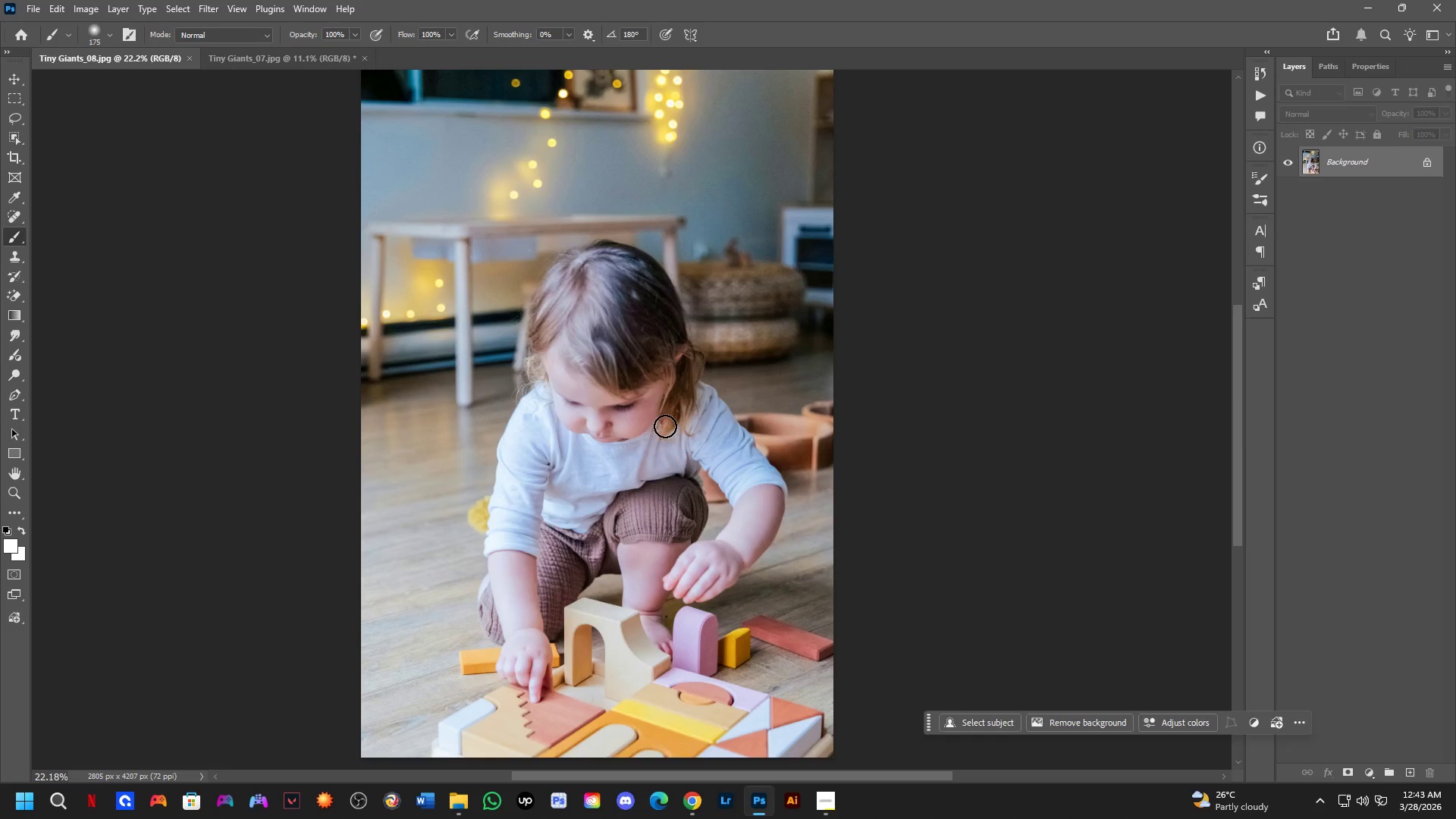 
key(Alt+Tab)
 